 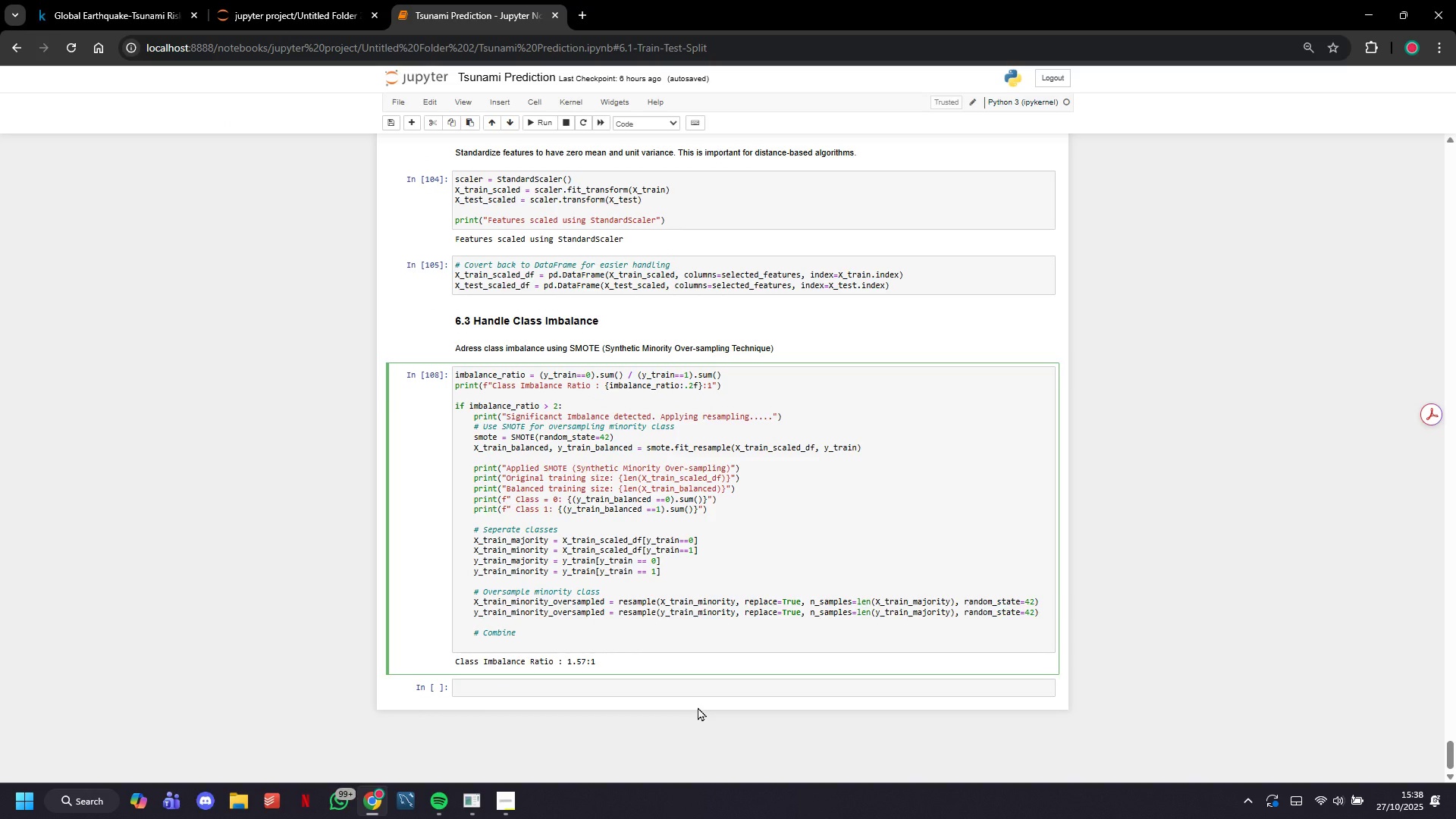 
type(X_train_balanced = pd.concat([X_train_majority, X_train_minority_oversampled)
 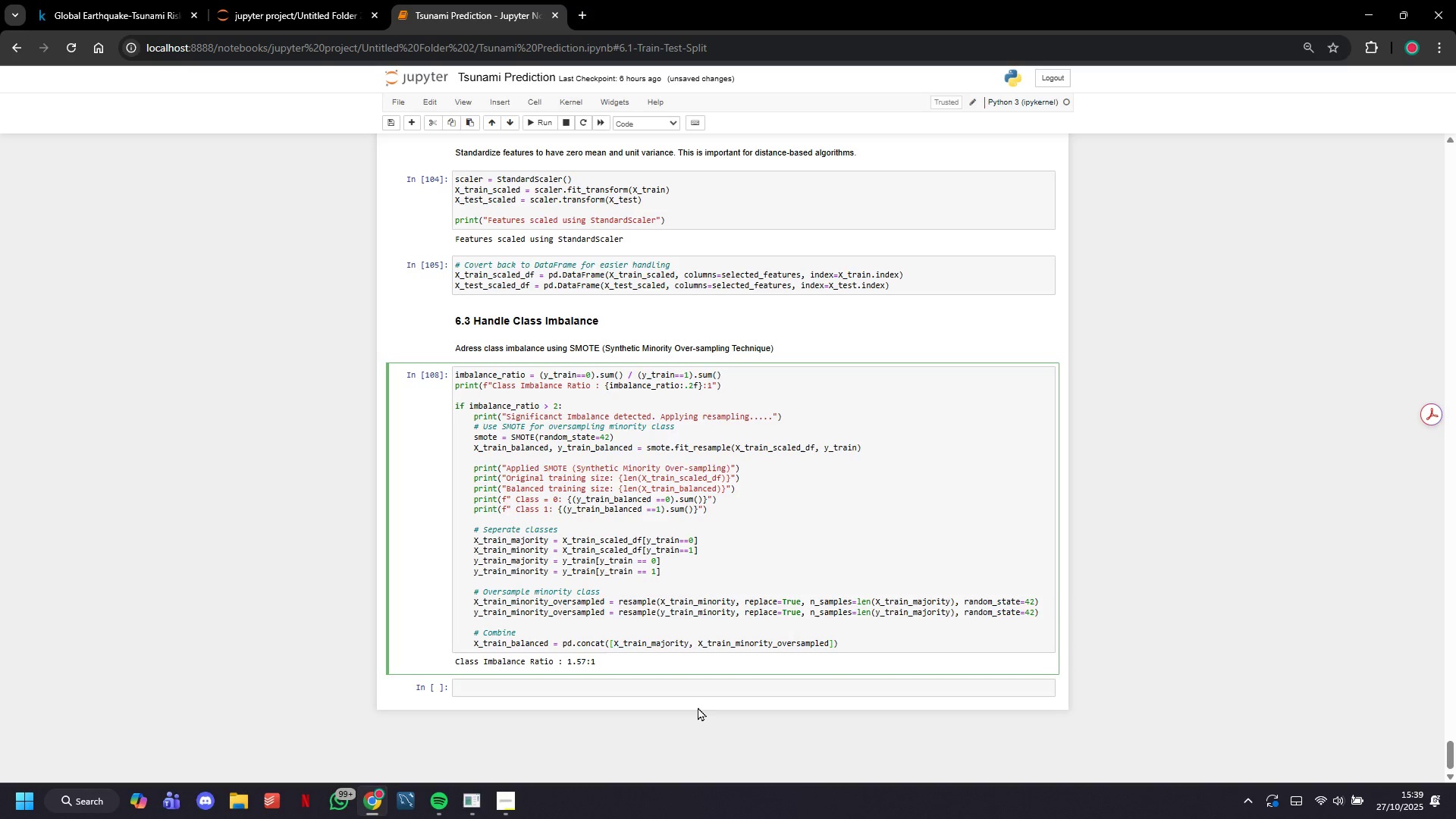 
key(ArrowRight)
 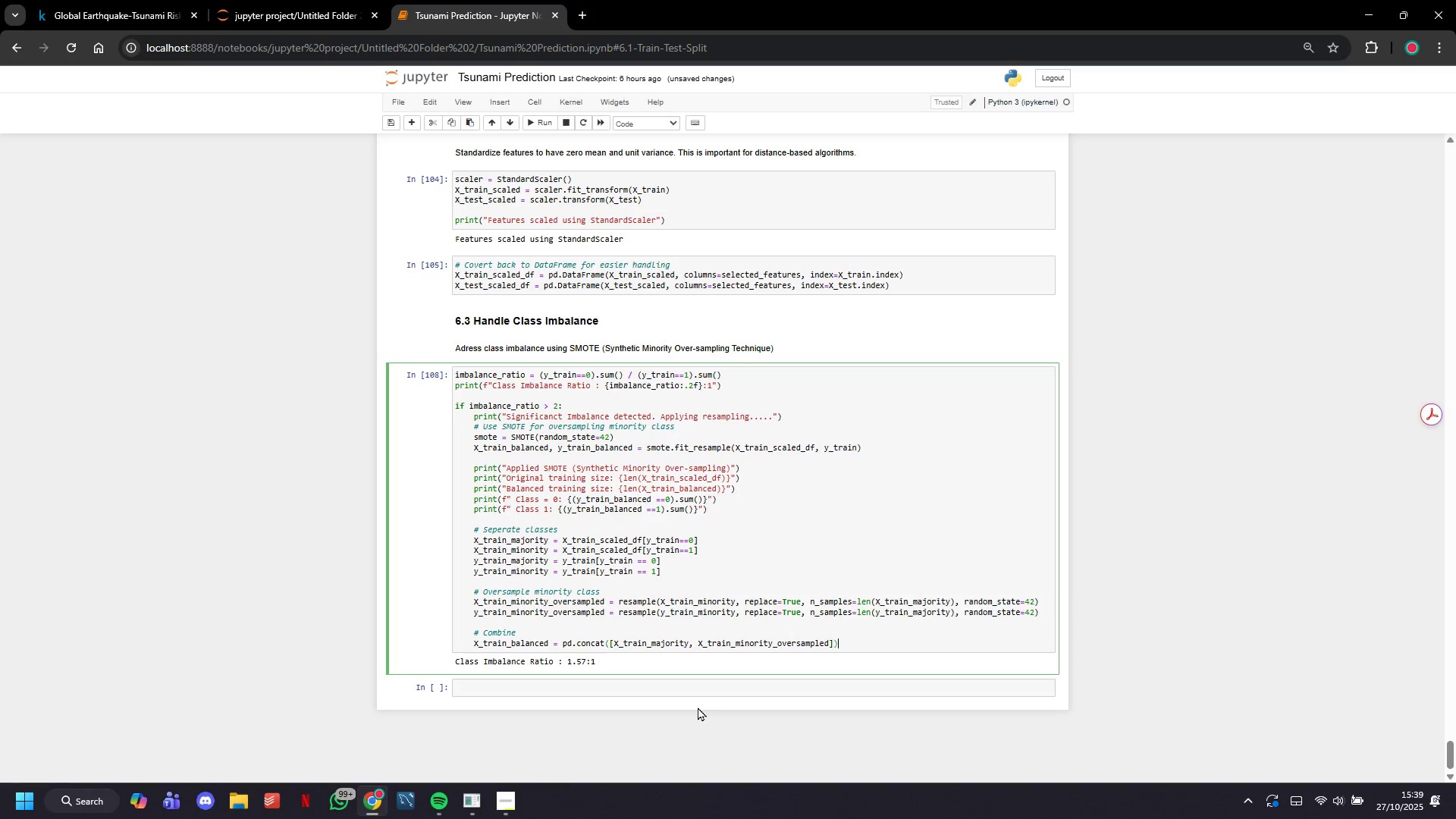 
key(ArrowRight)
 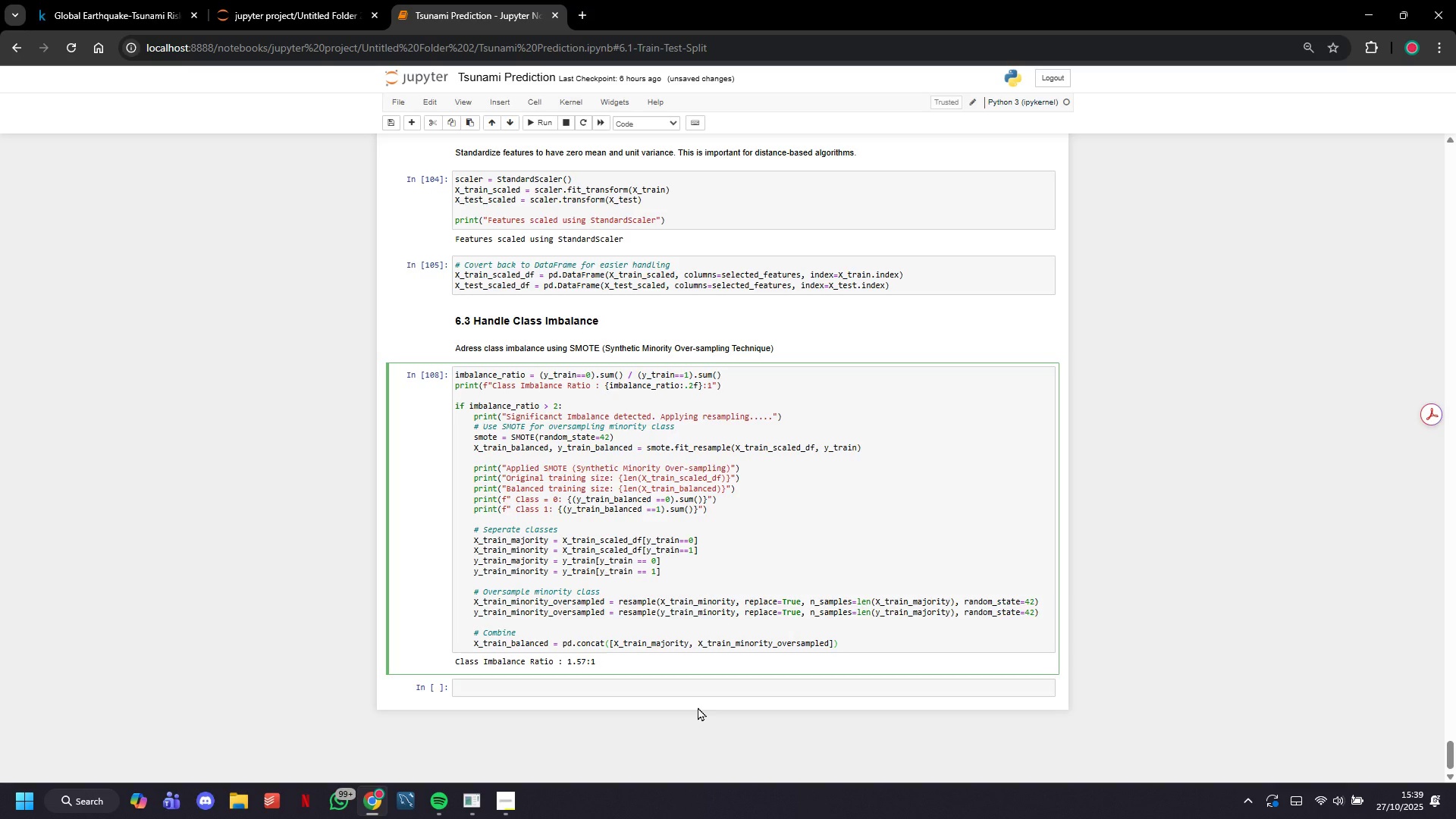 
key(Enter)
 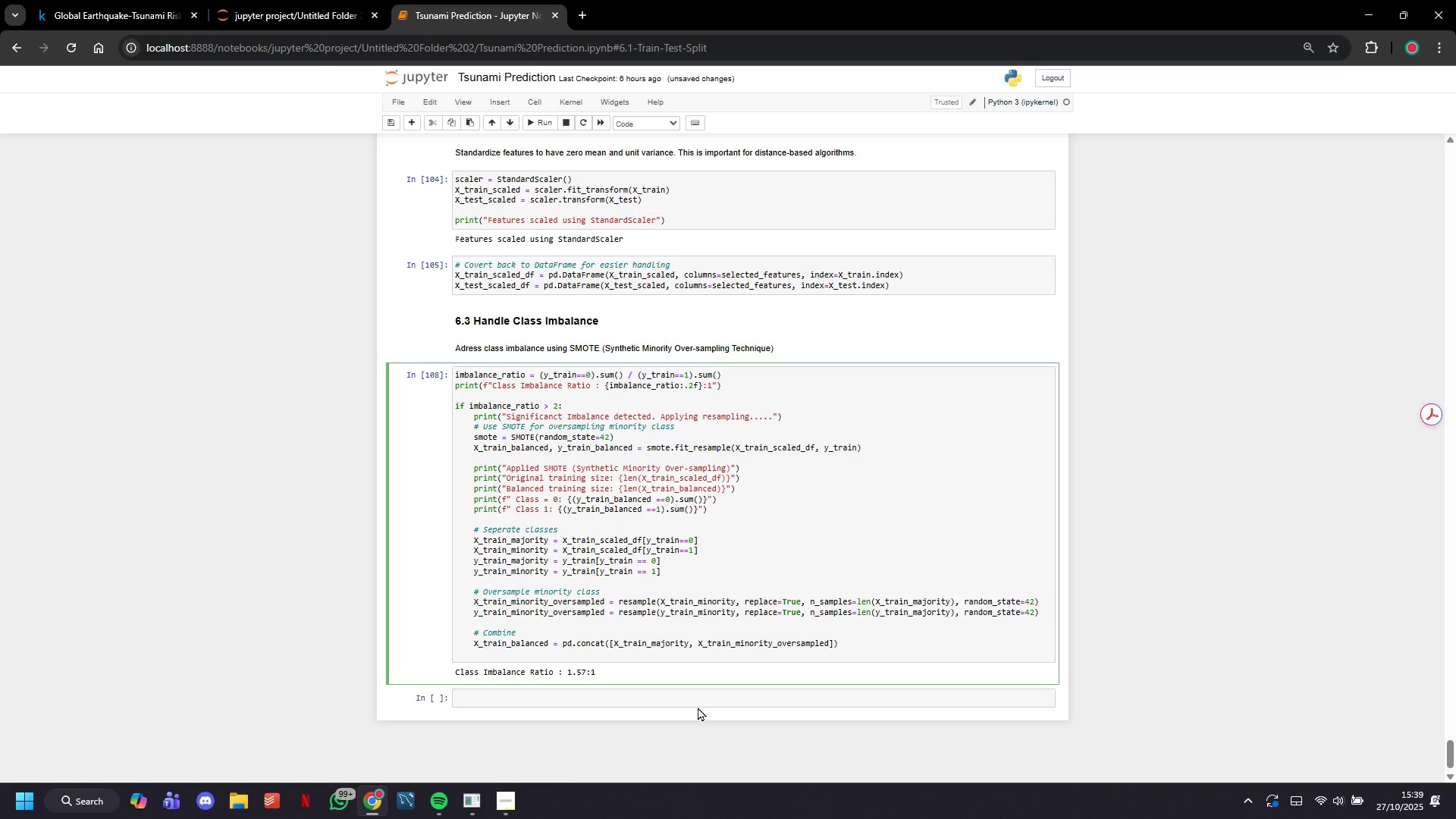 
type(y_train_balanced = pd.comc)
key(Backspace)
key(Backspace)
type(ncat([X_)
 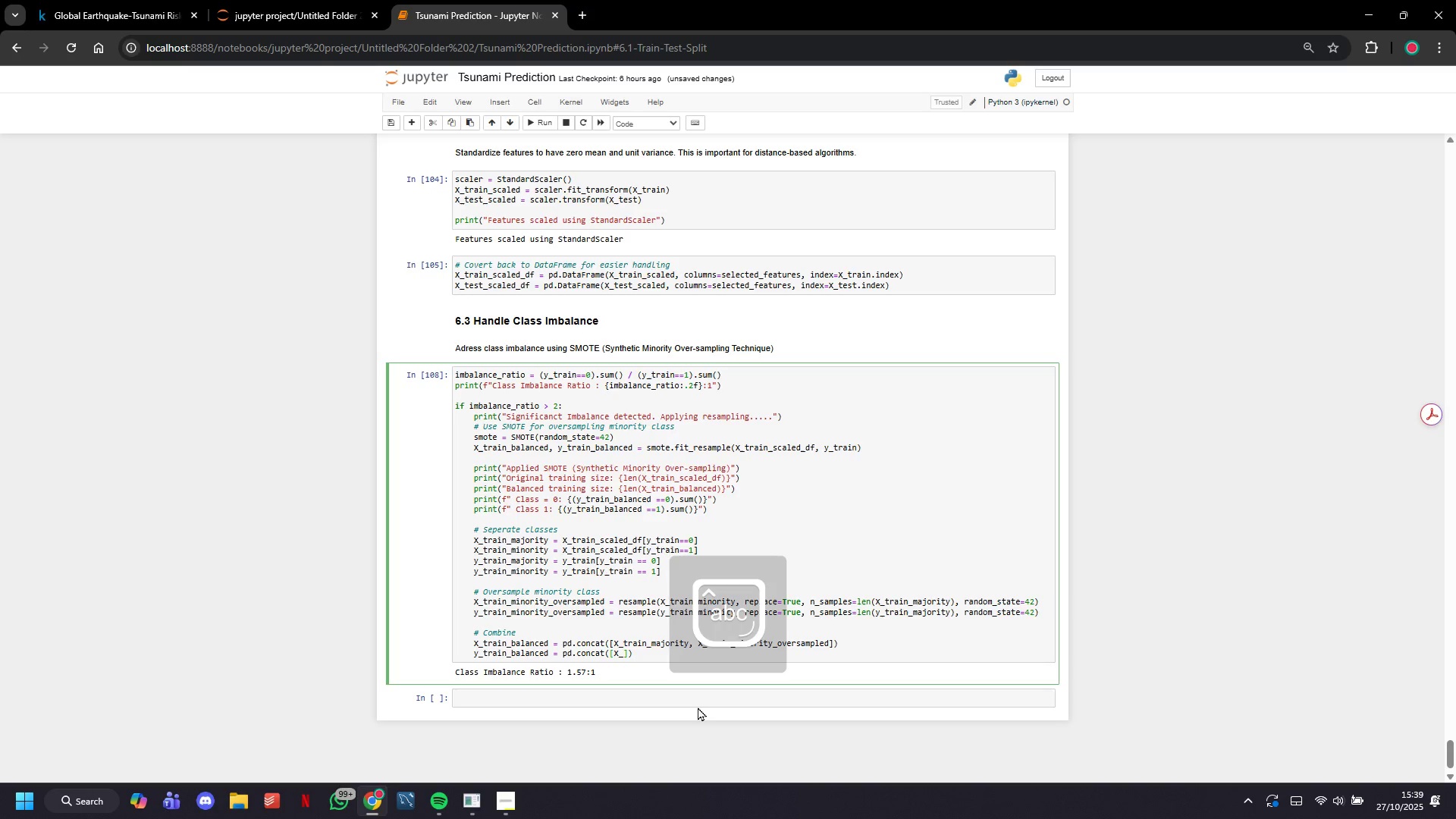 
wait(7.22)
 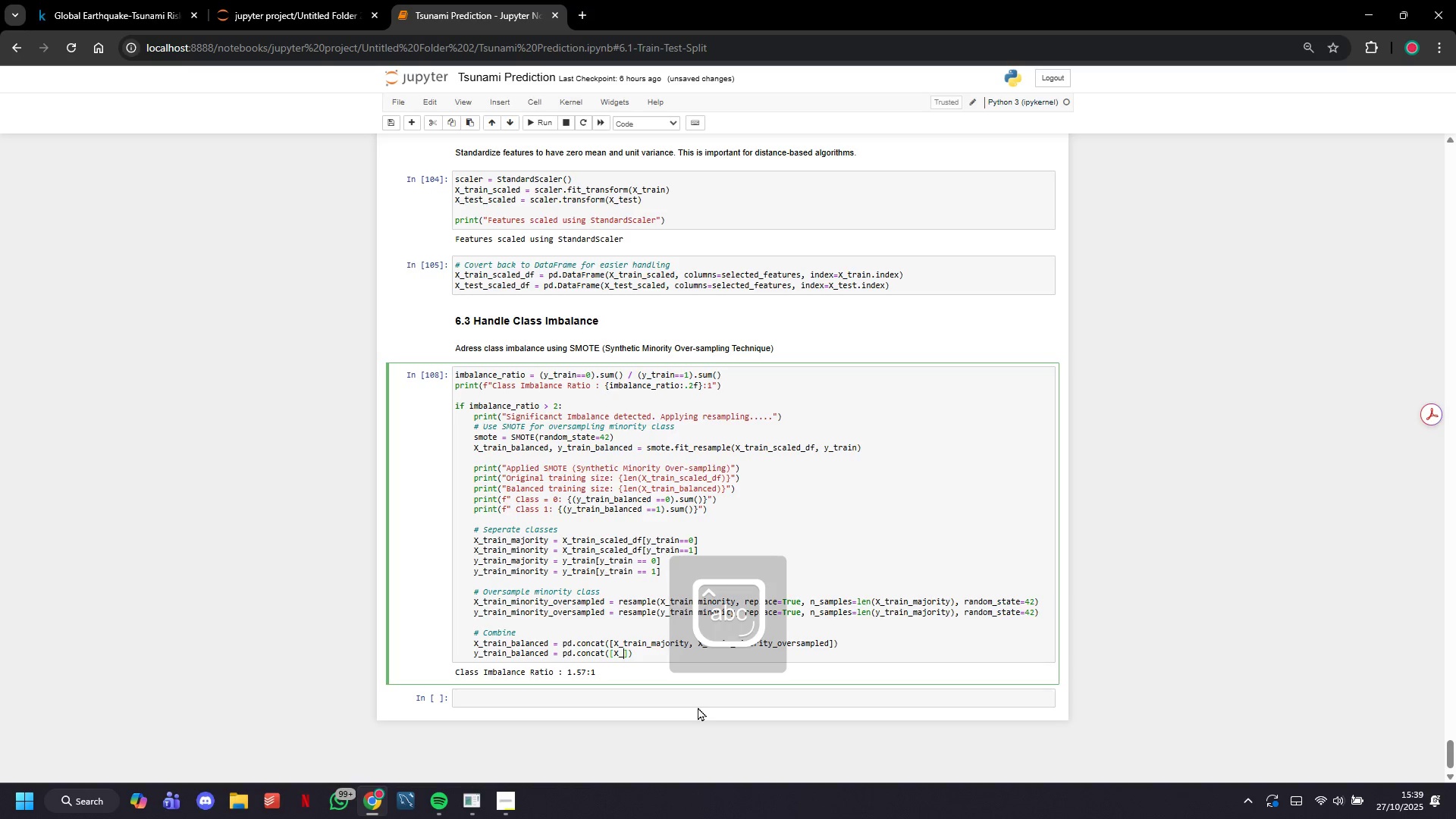 
key(ArrowLeft)
 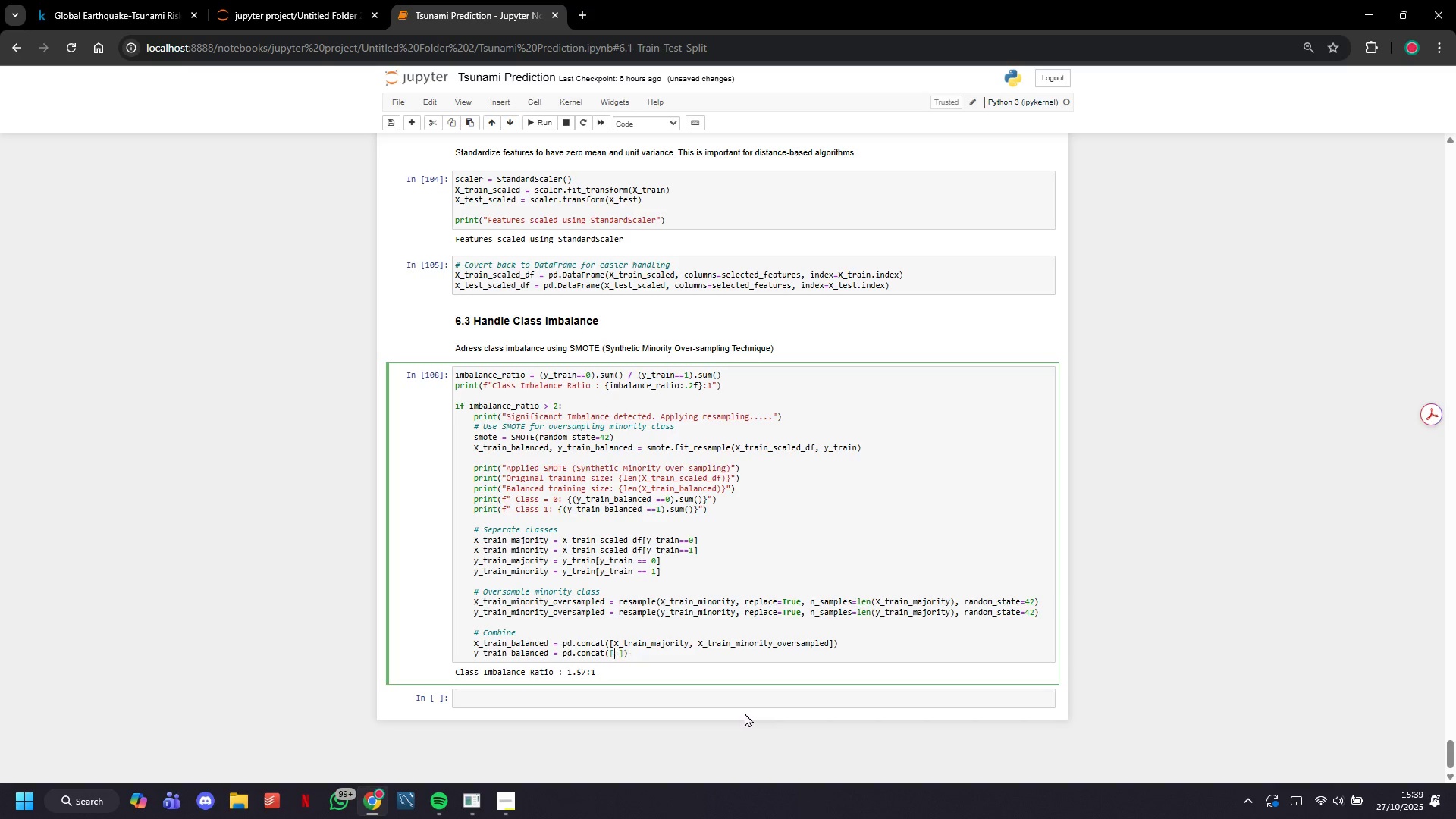 
key(Backspace)
 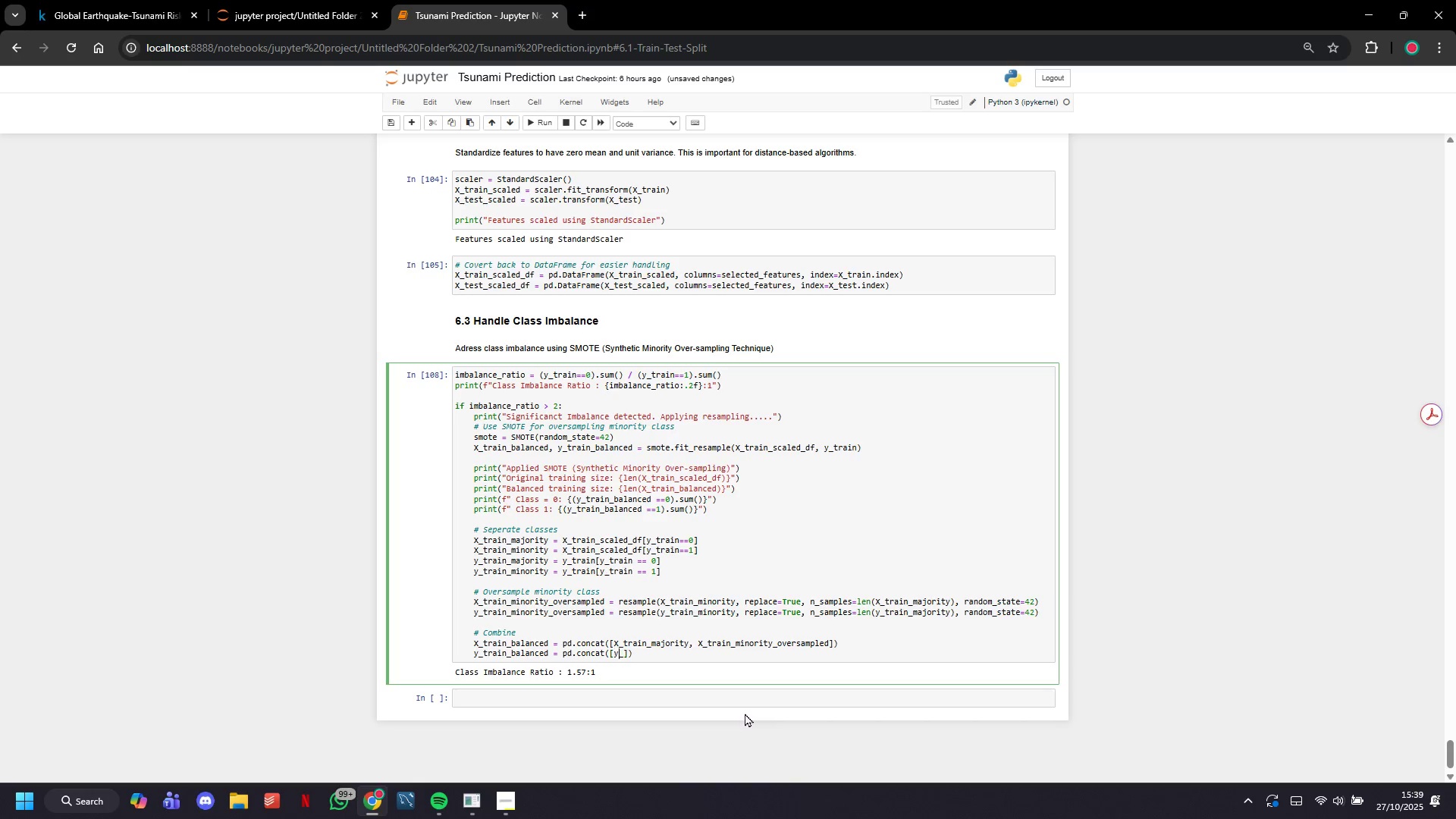 
key(Y)
 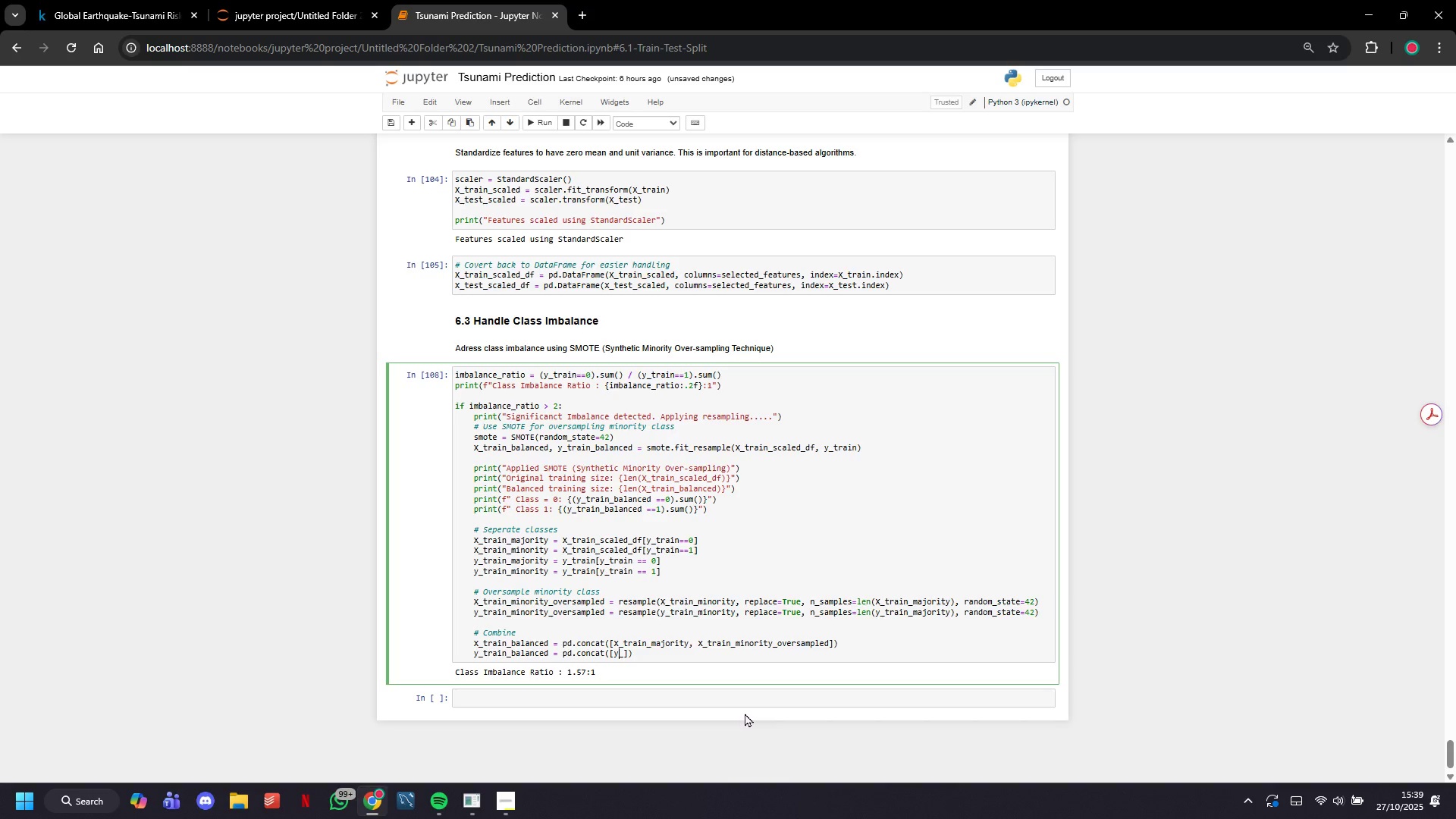 
key(ArrowRight)
 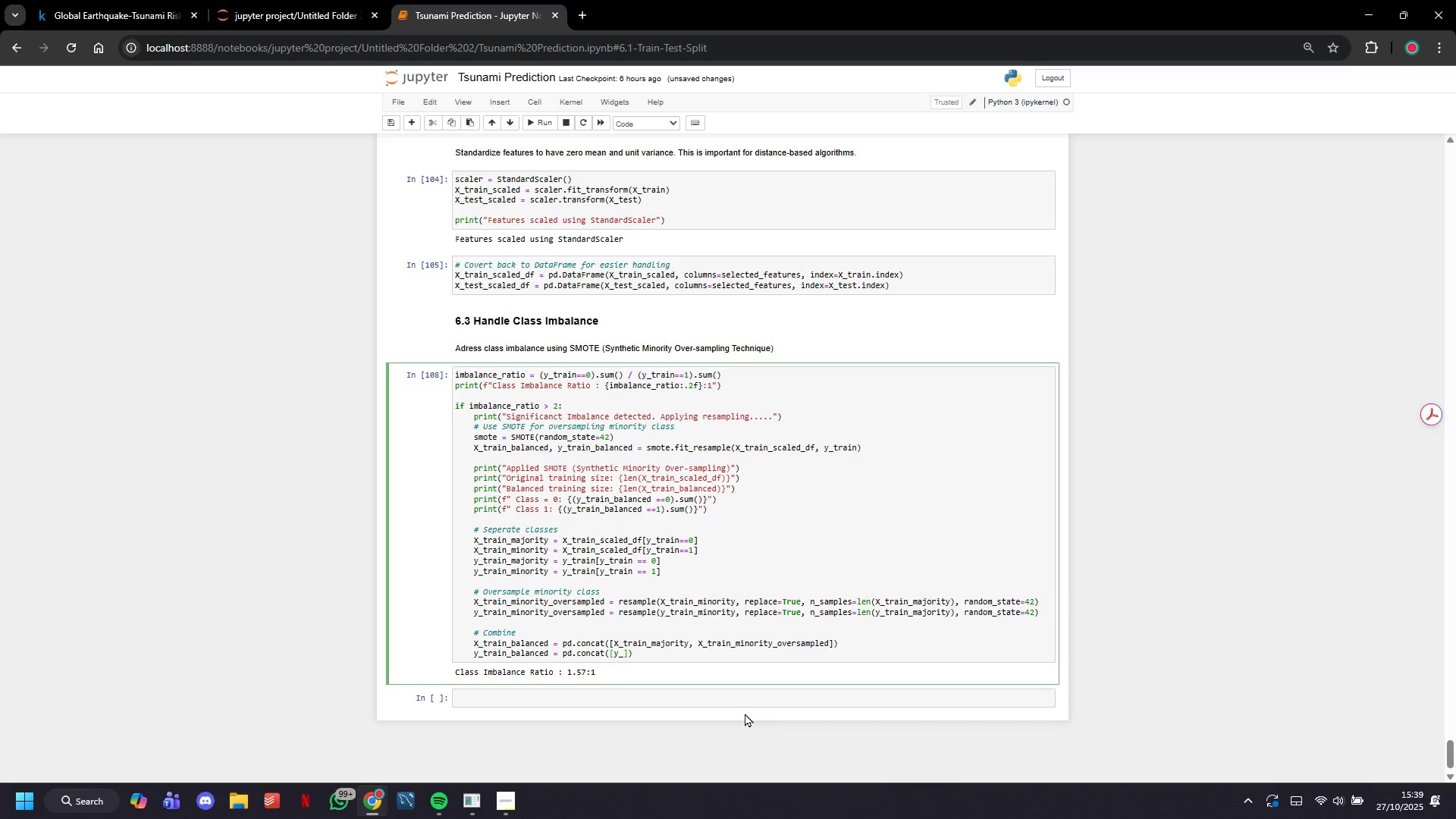 
type(train_majp)
key(Backspace)
type(ority, y_train_majority_oversampe)
key(Backspace)
type(led)
 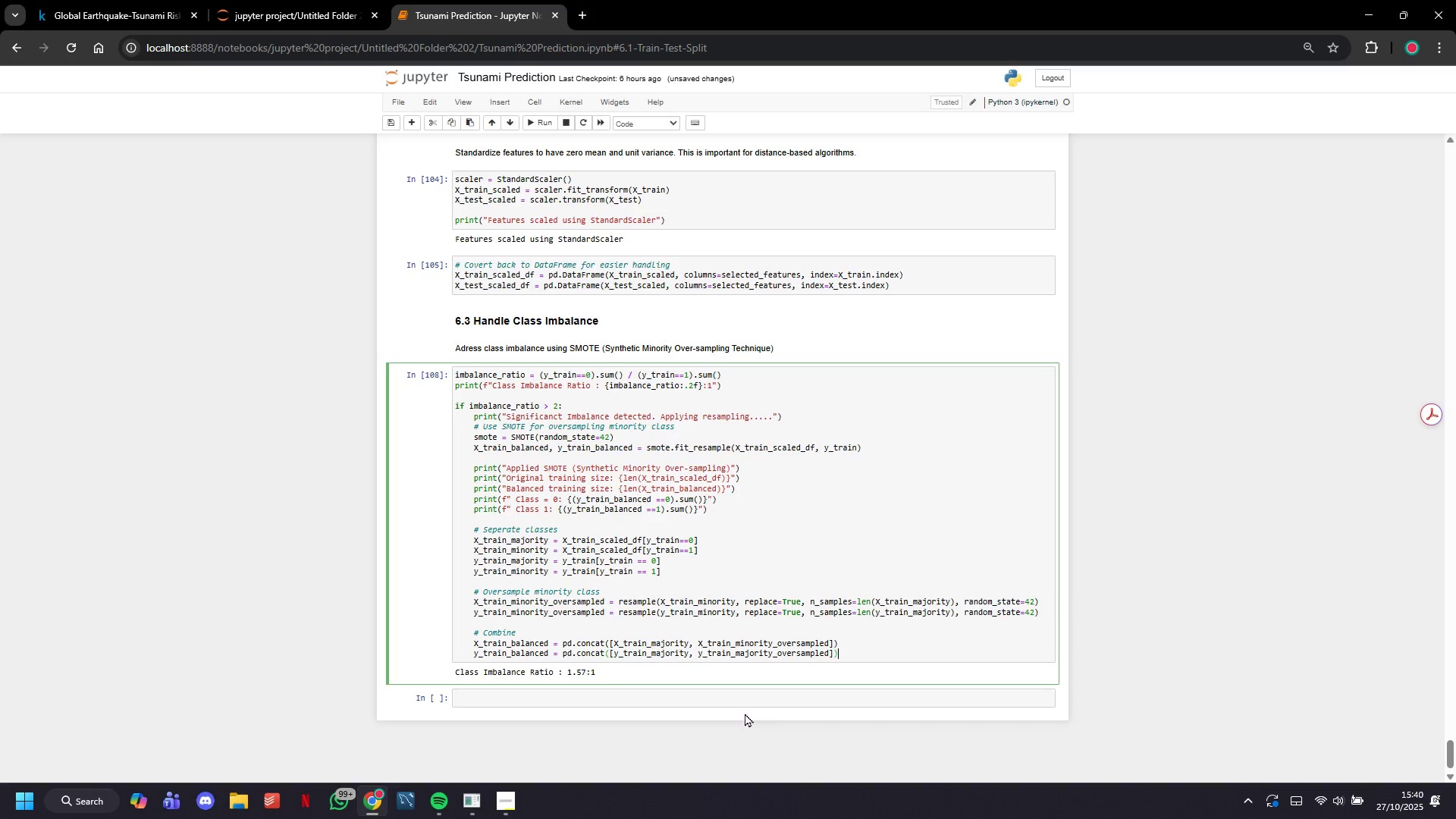 
 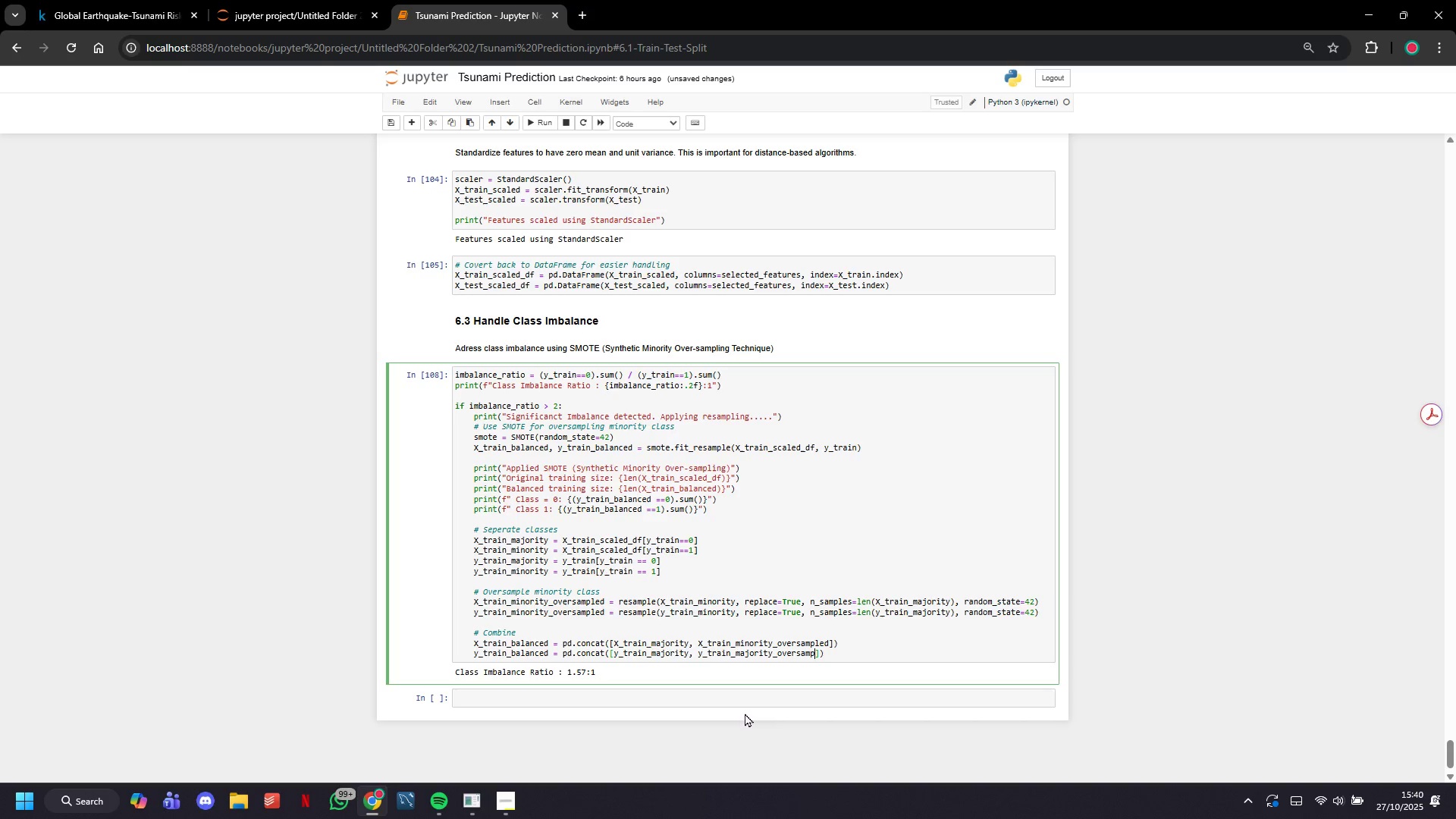 
key(ArrowRight)
 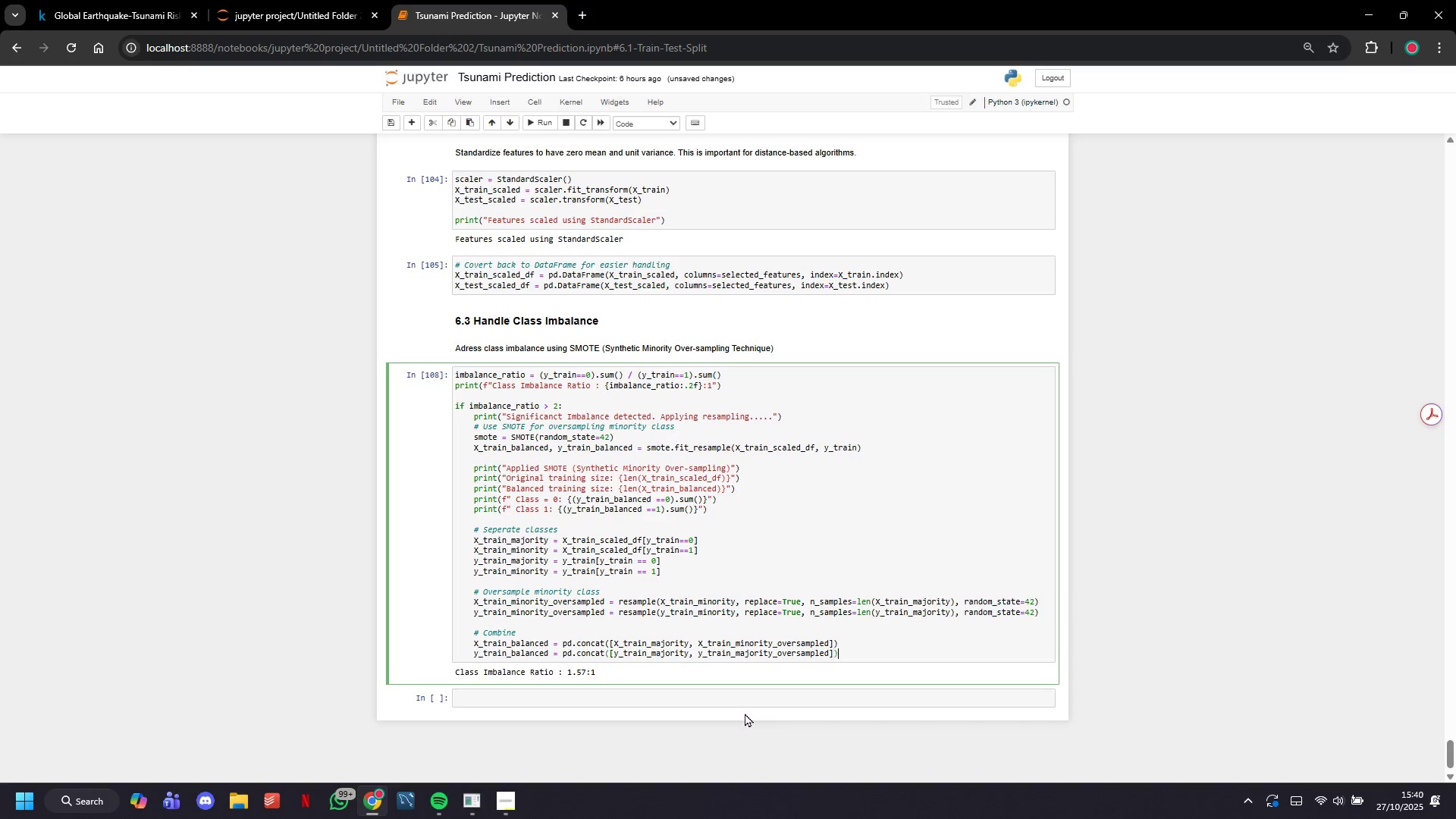 
key(ArrowRight)
 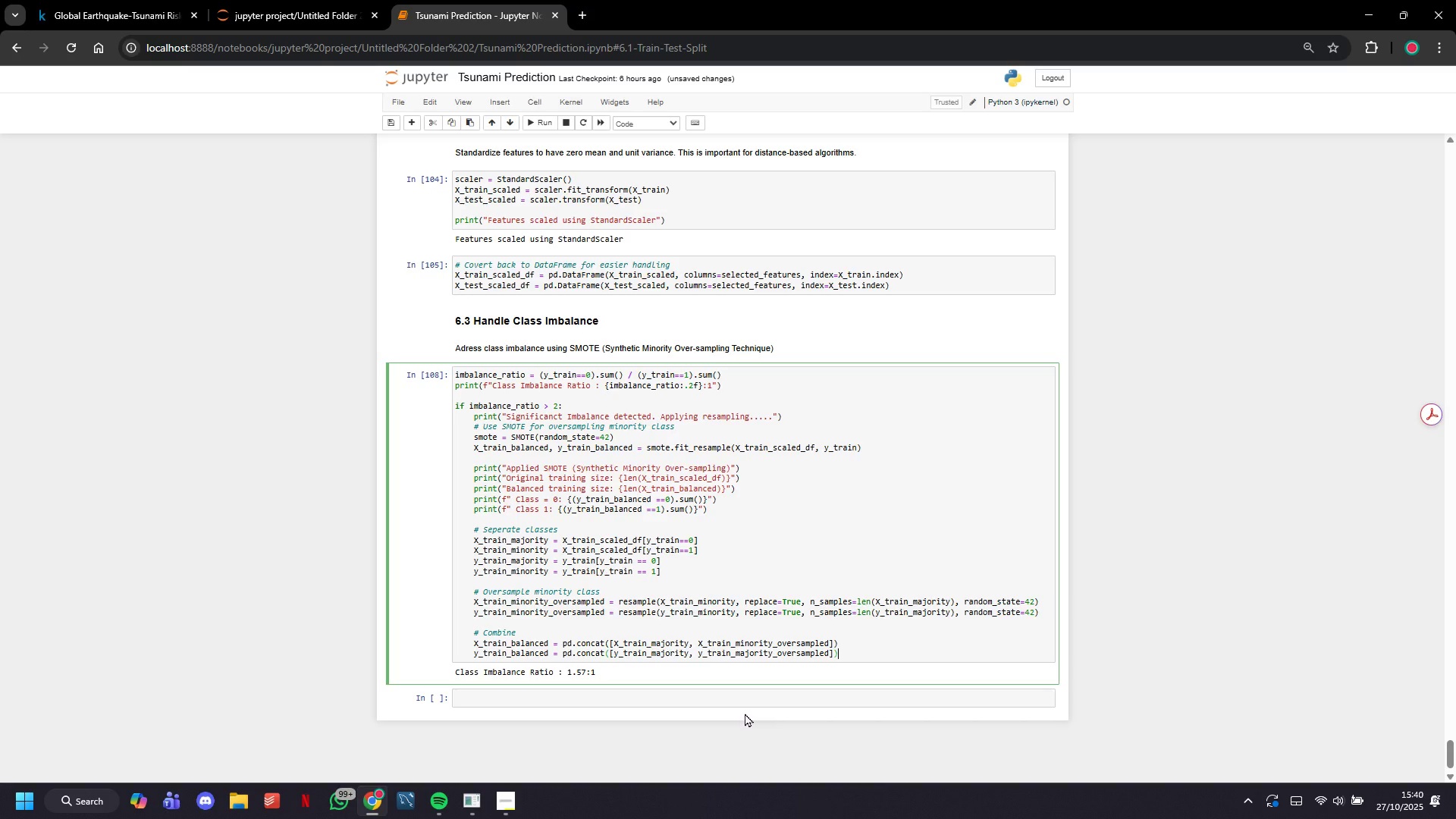 
key(Enter)
 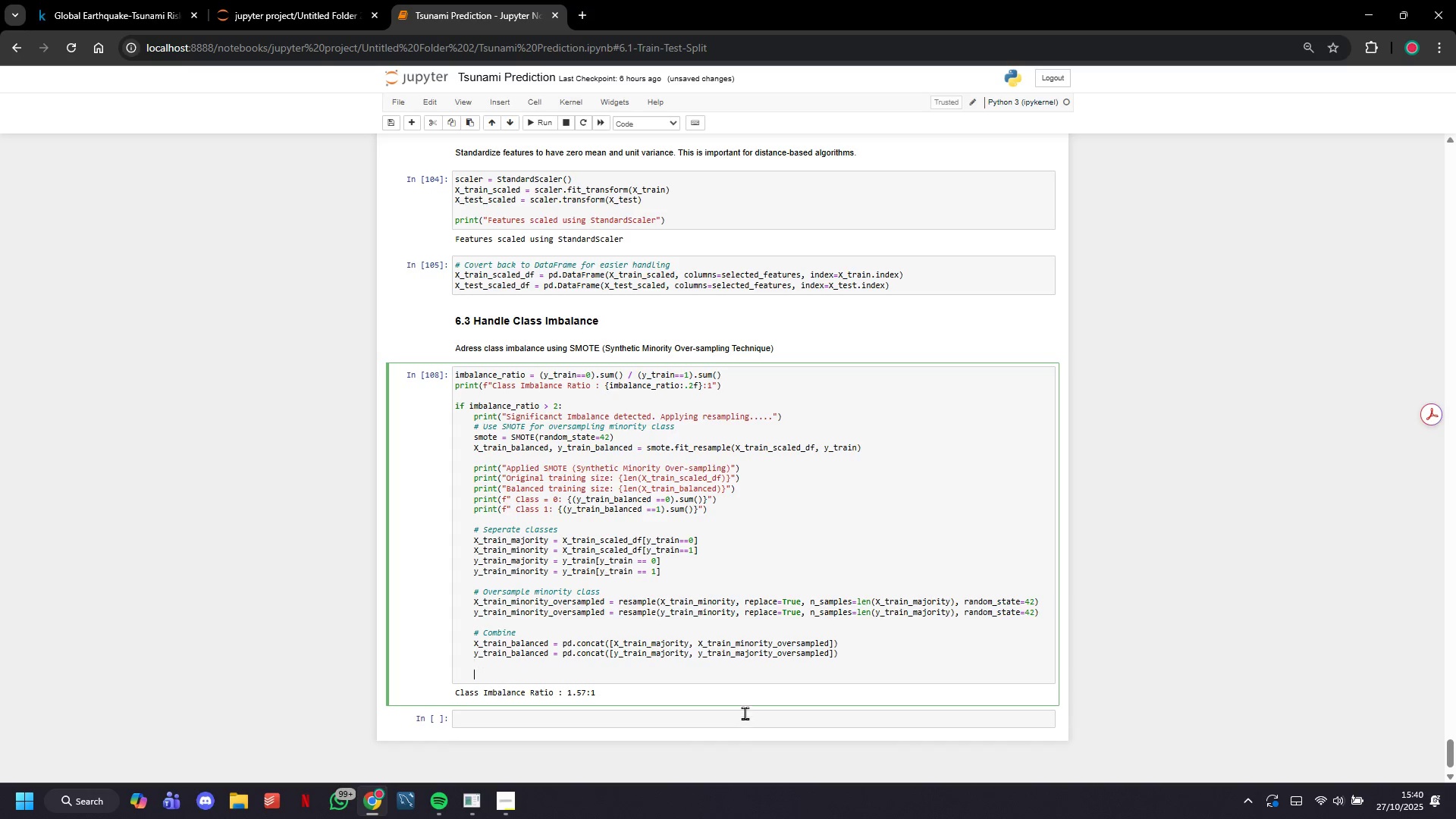 
key(Enter)
 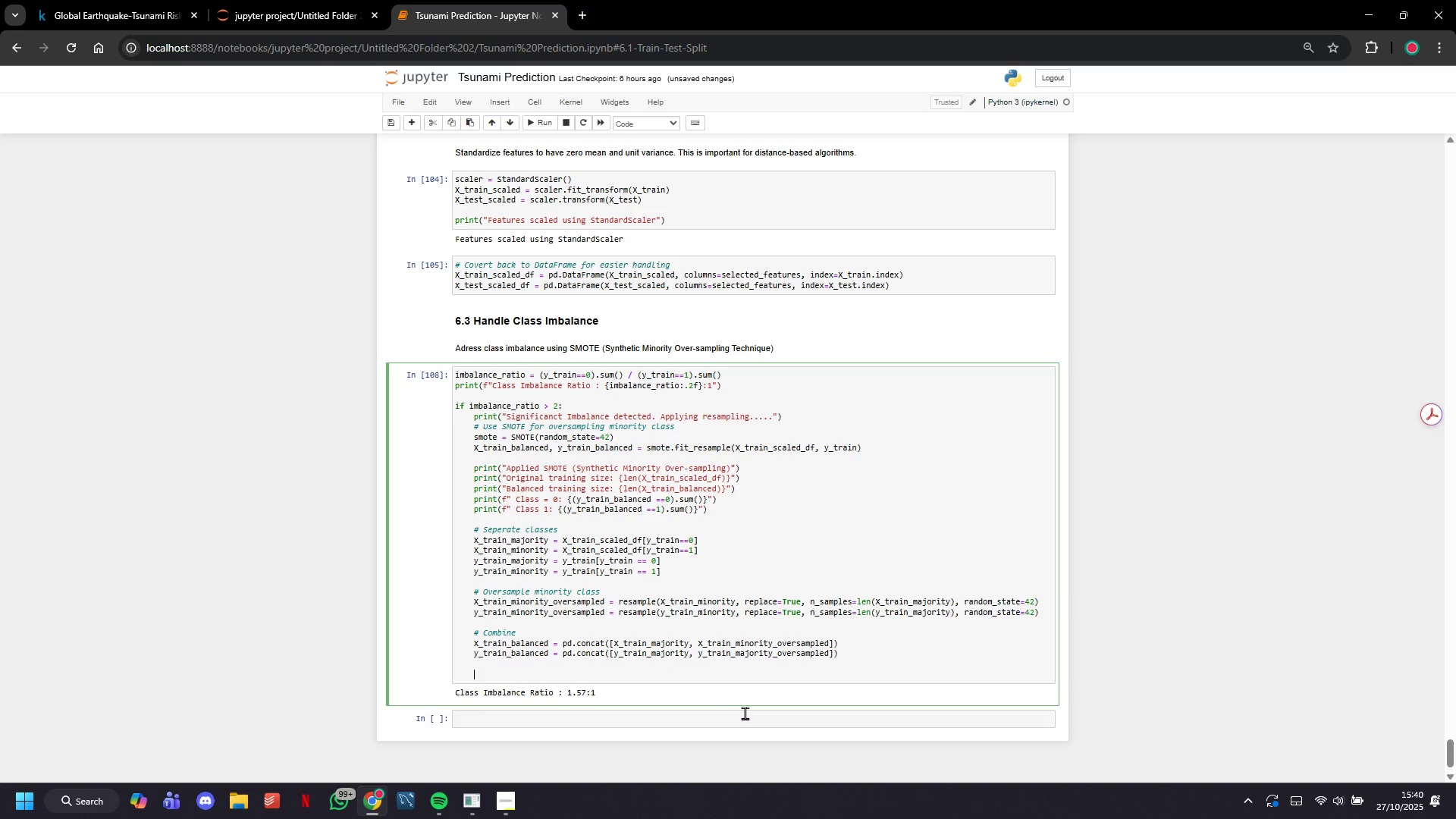 
type(print(f"")
 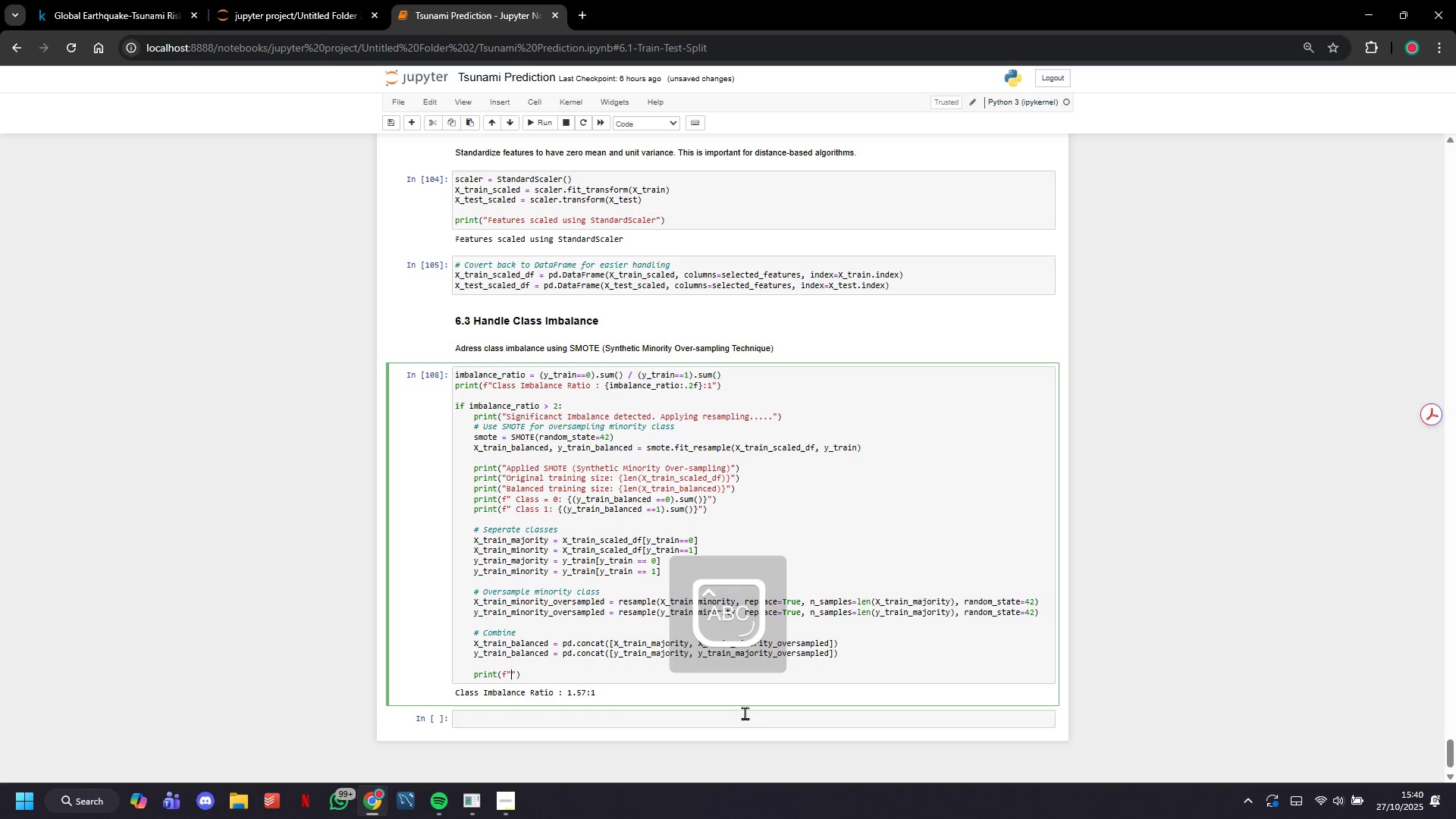 
 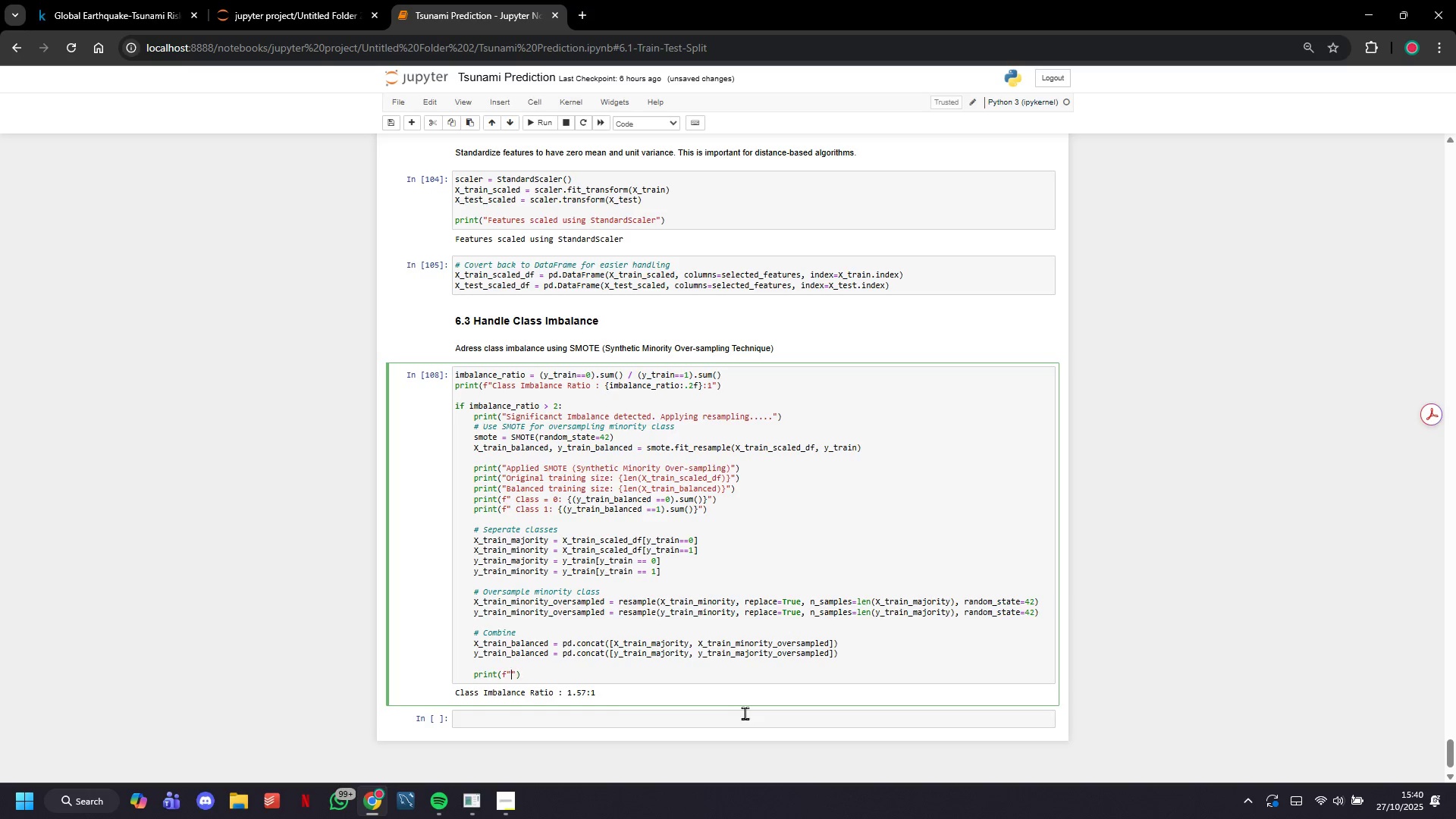 
key(ArrowLeft)
 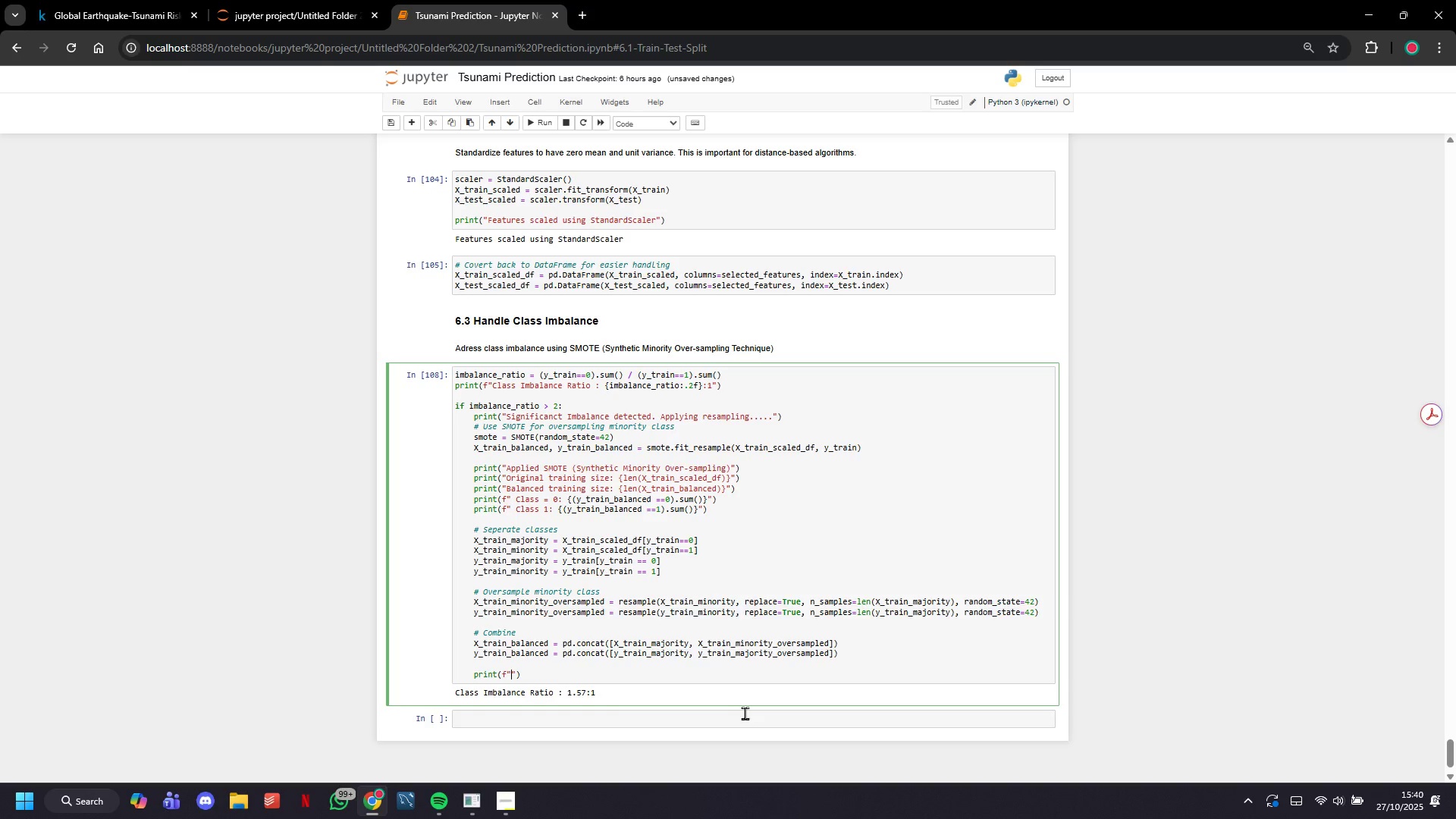 
type(Applied manual oversampling; )
 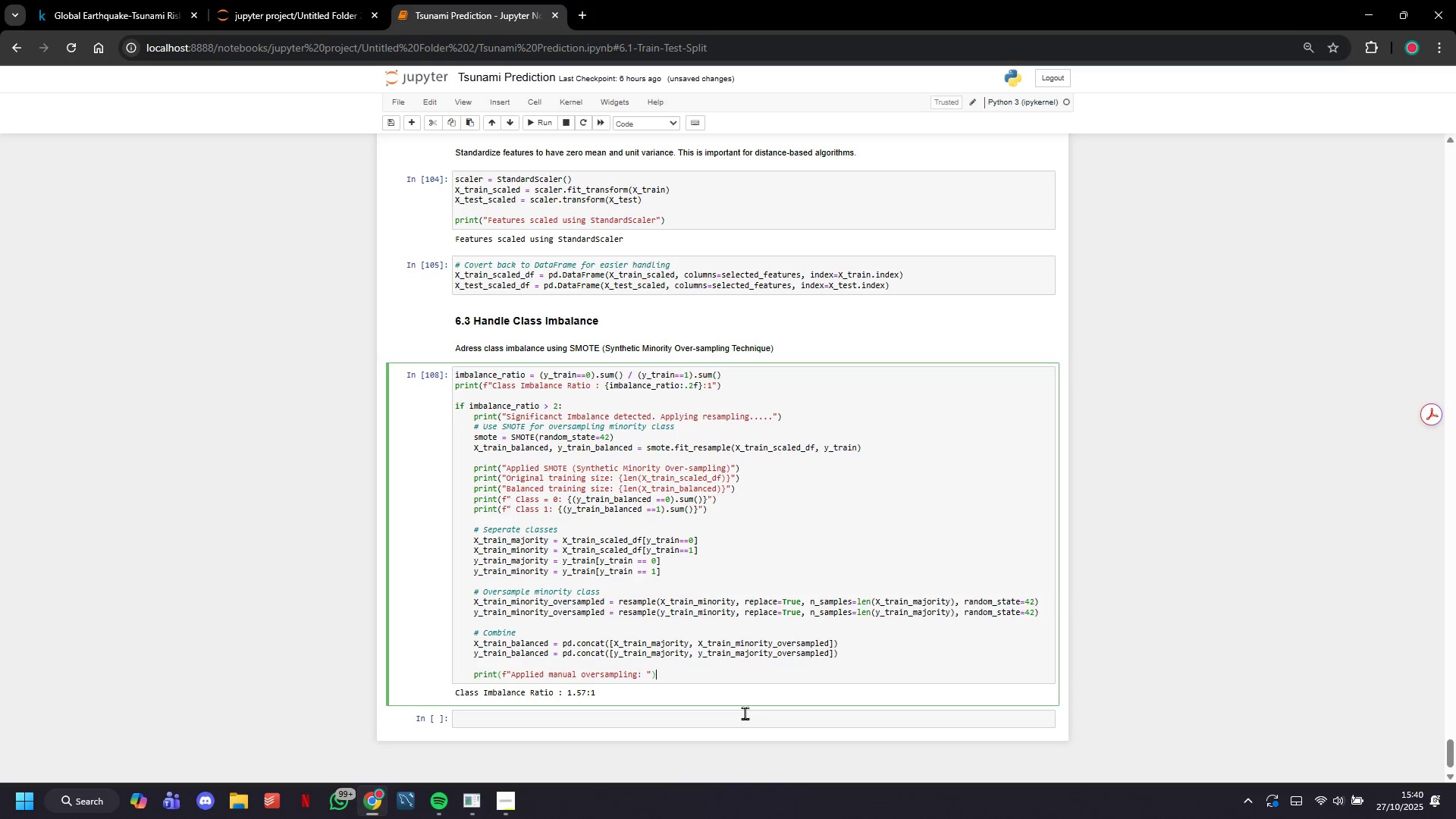 
 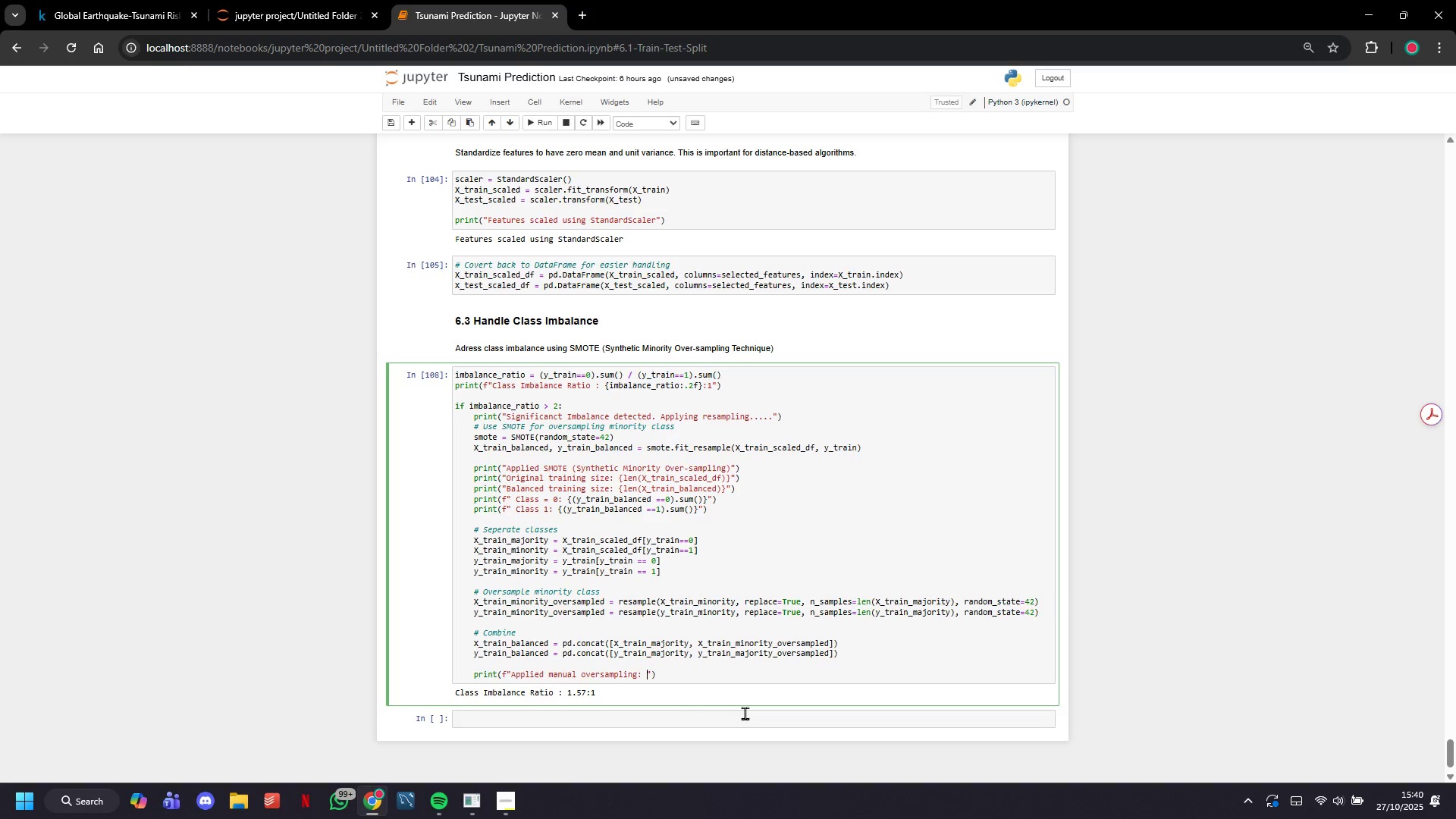 
key(ArrowRight)
 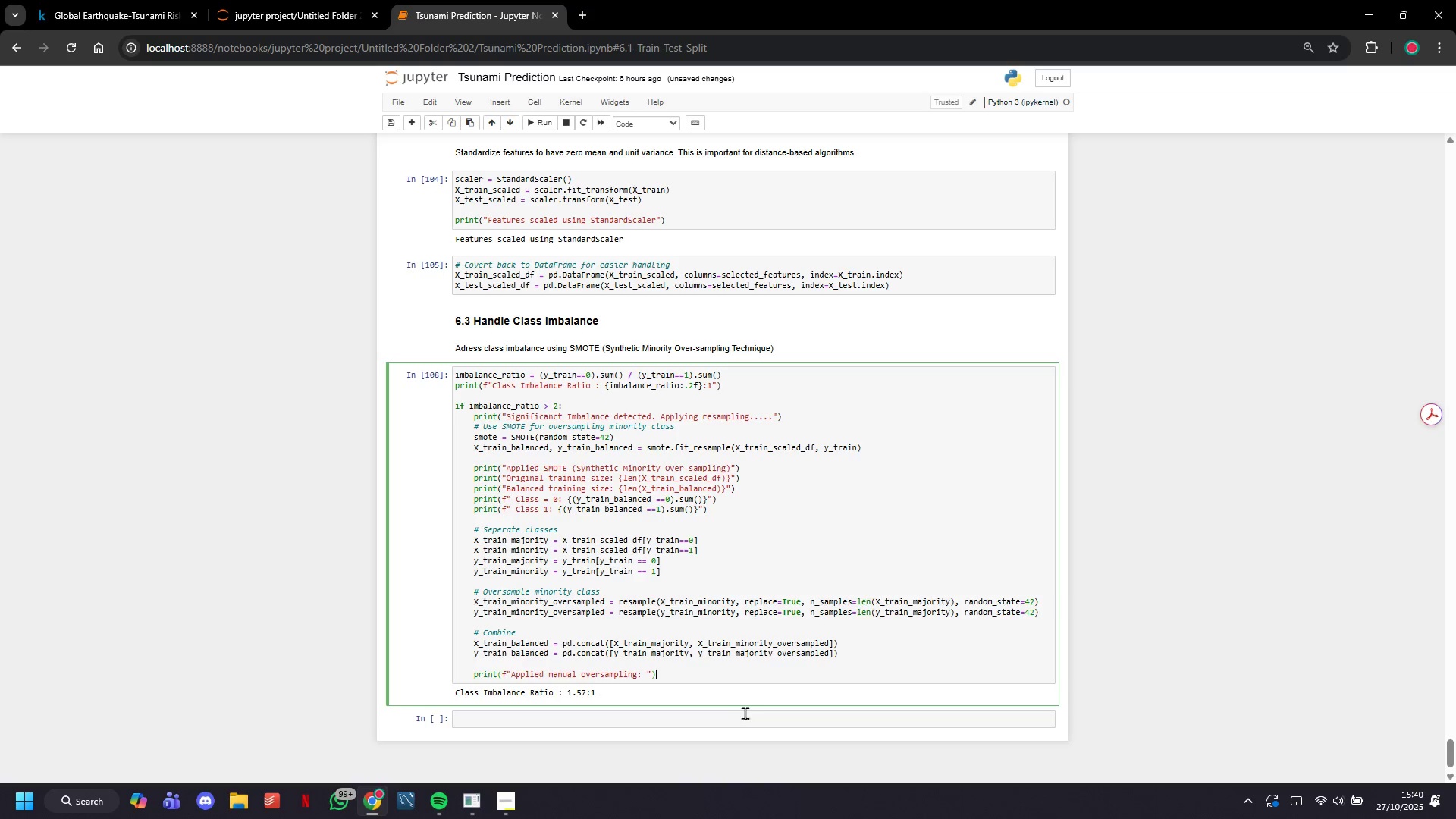 
key(ArrowRight)
 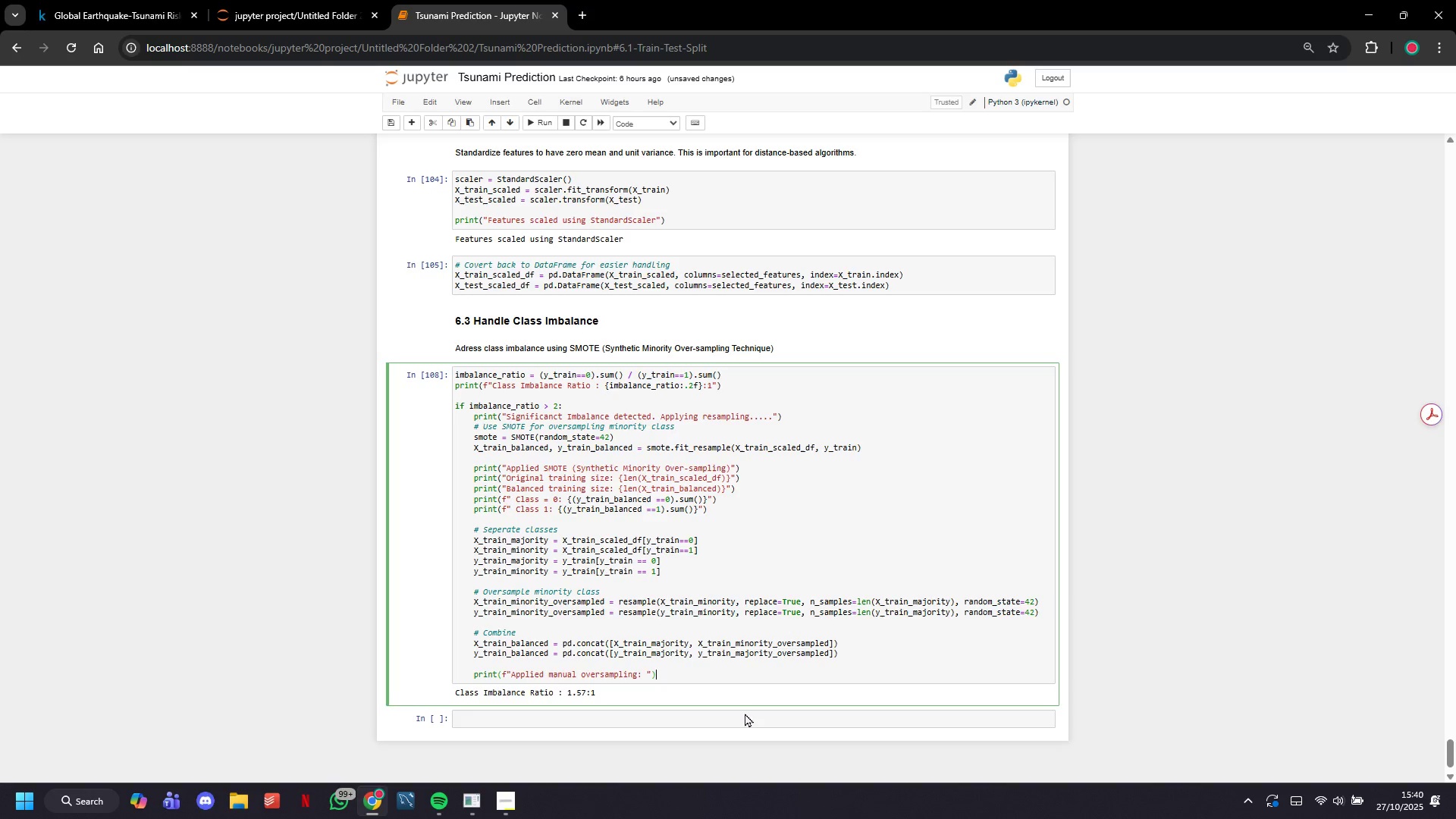 
key(Enter)
 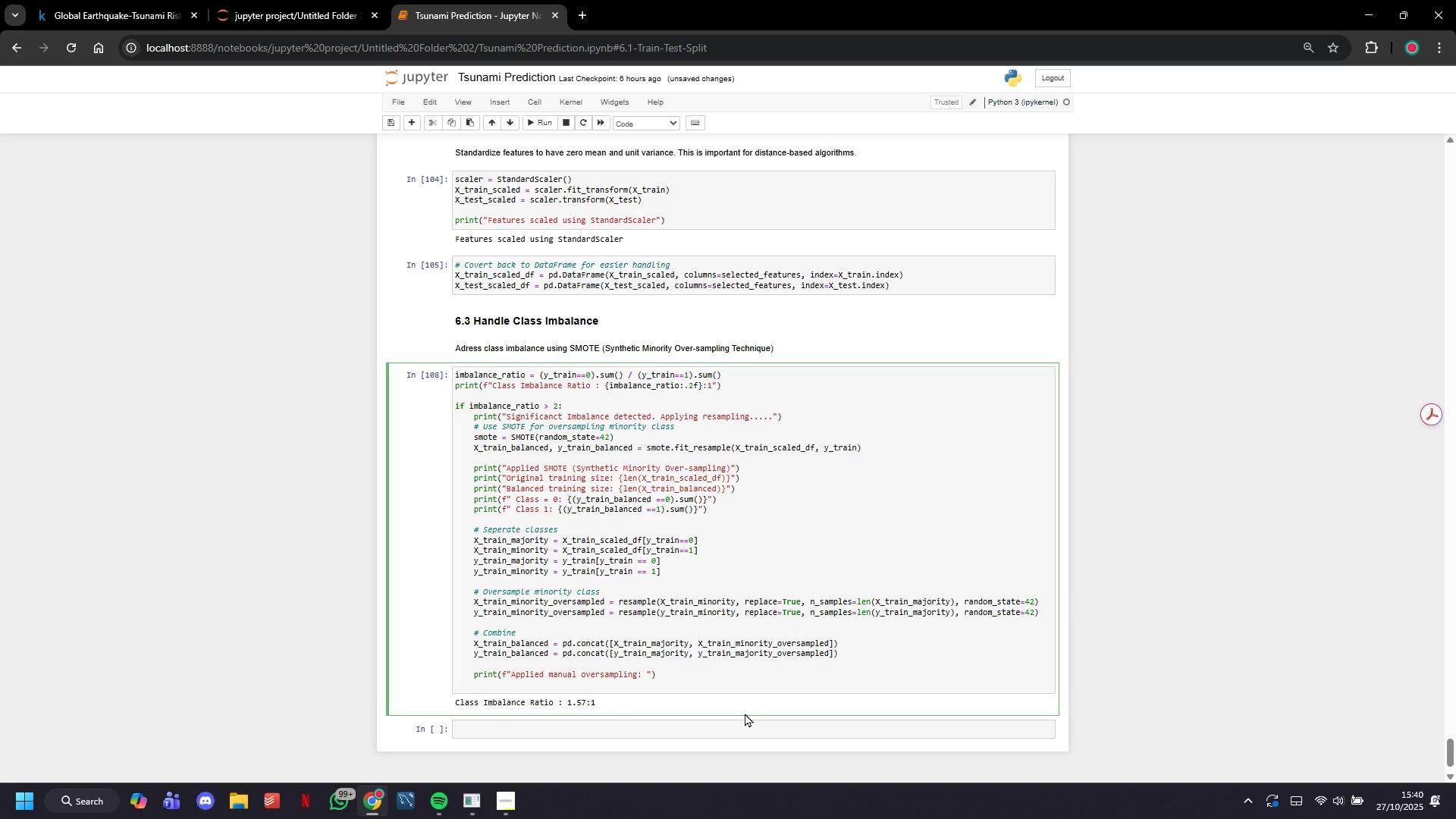 
type(print(f:)
key(Backspace)
type("")
 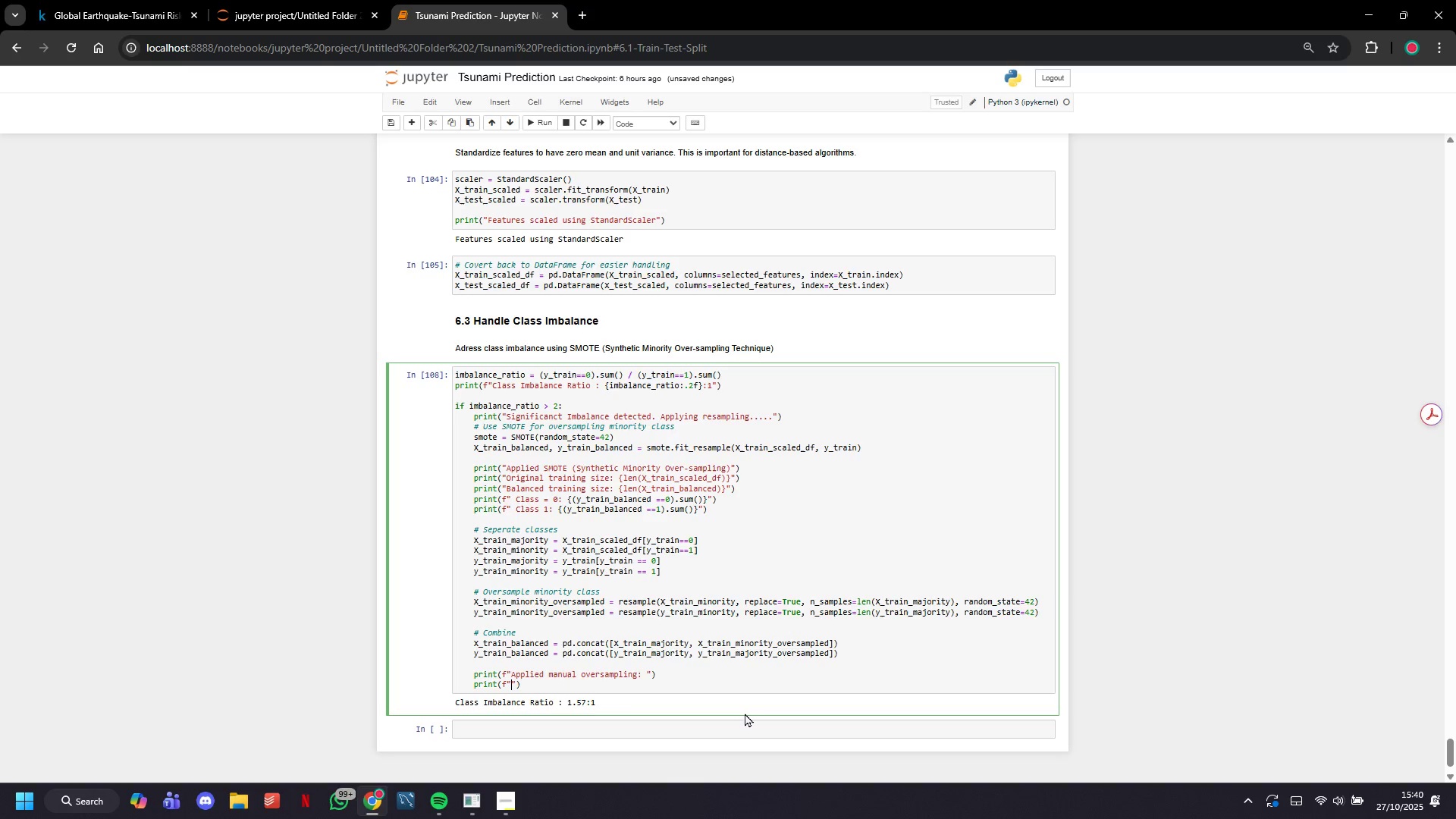 
 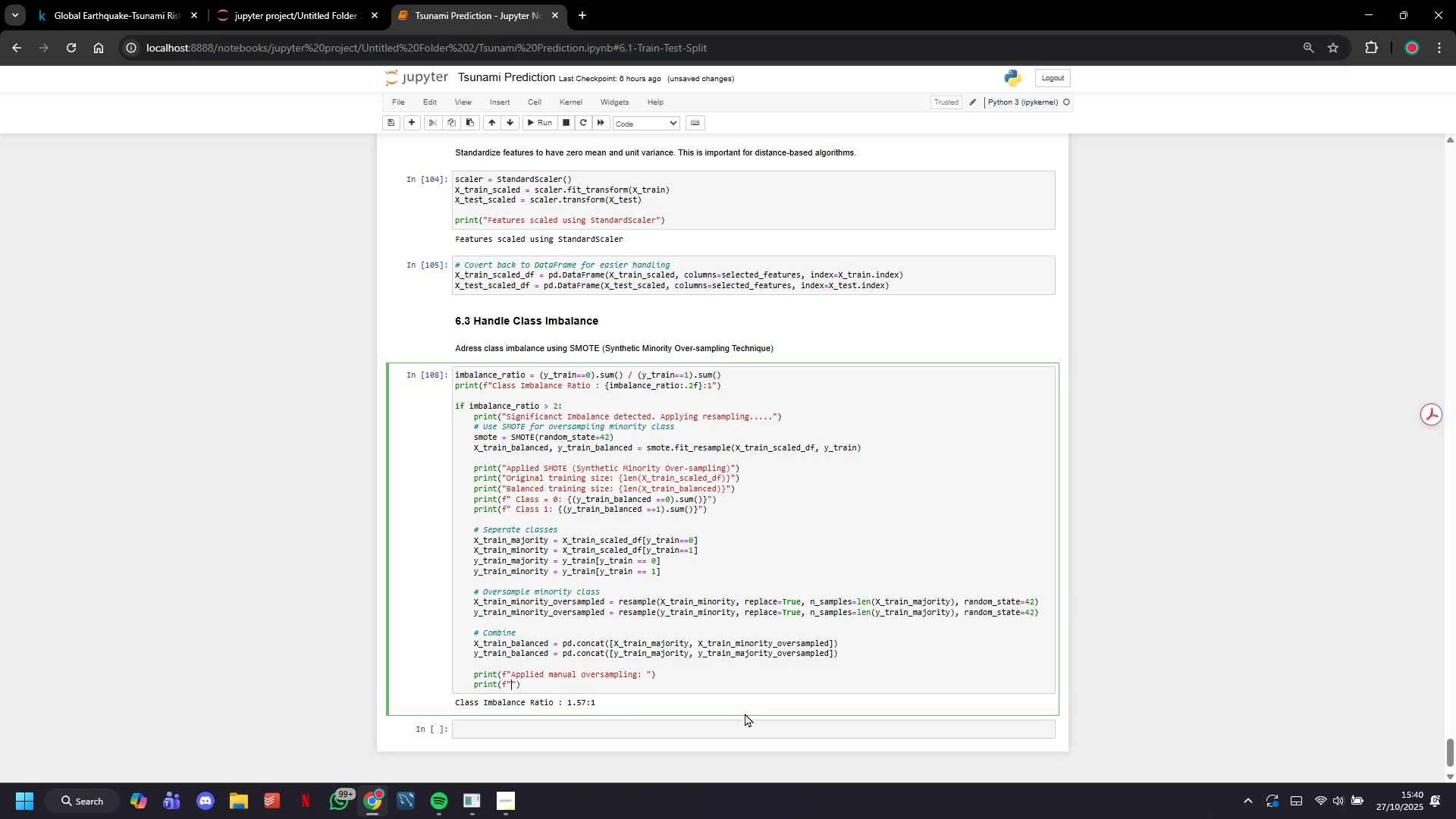 
key(ArrowLeft)
 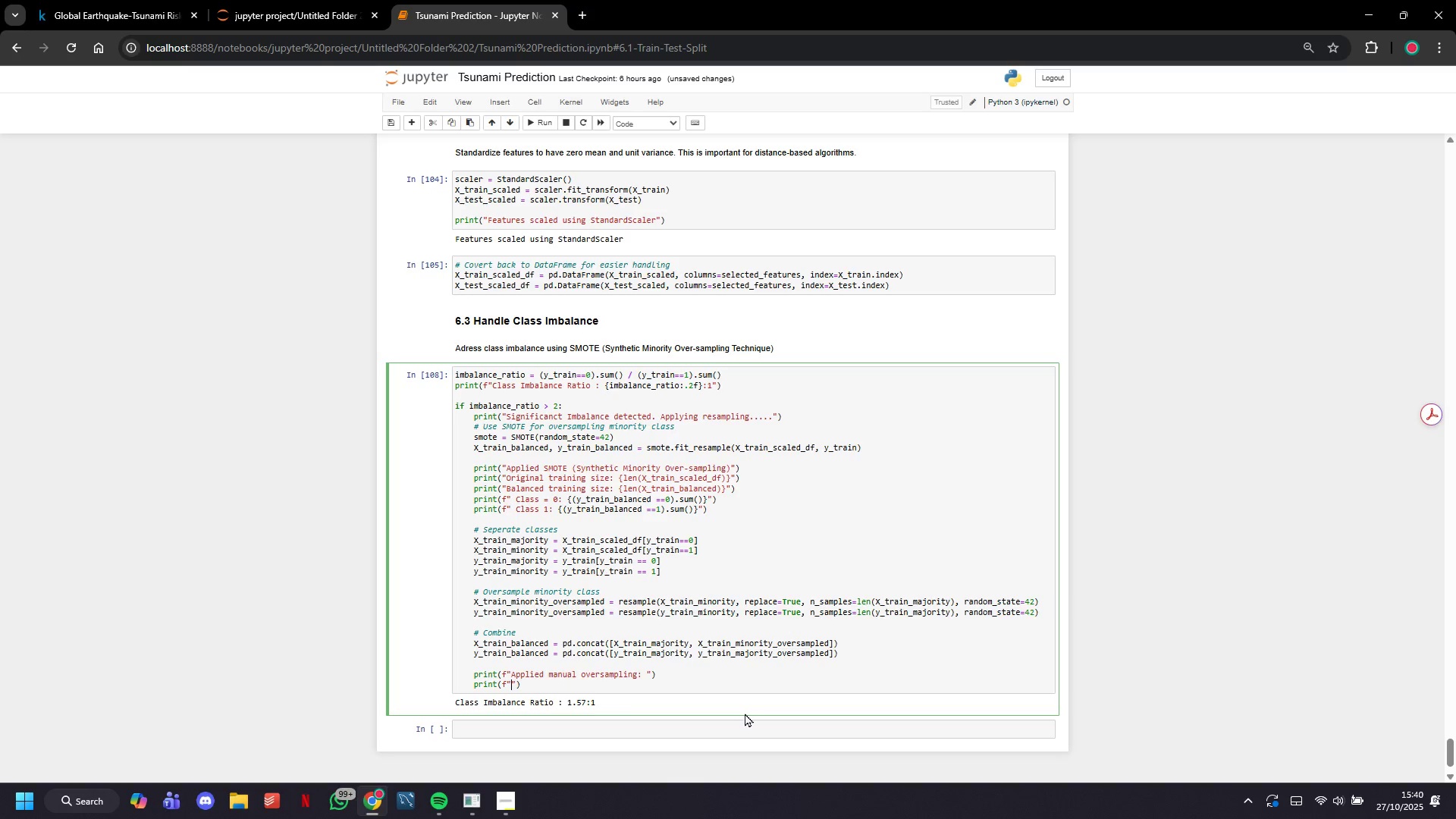 
type( Balanced training size: {len(X_train_balanced)
 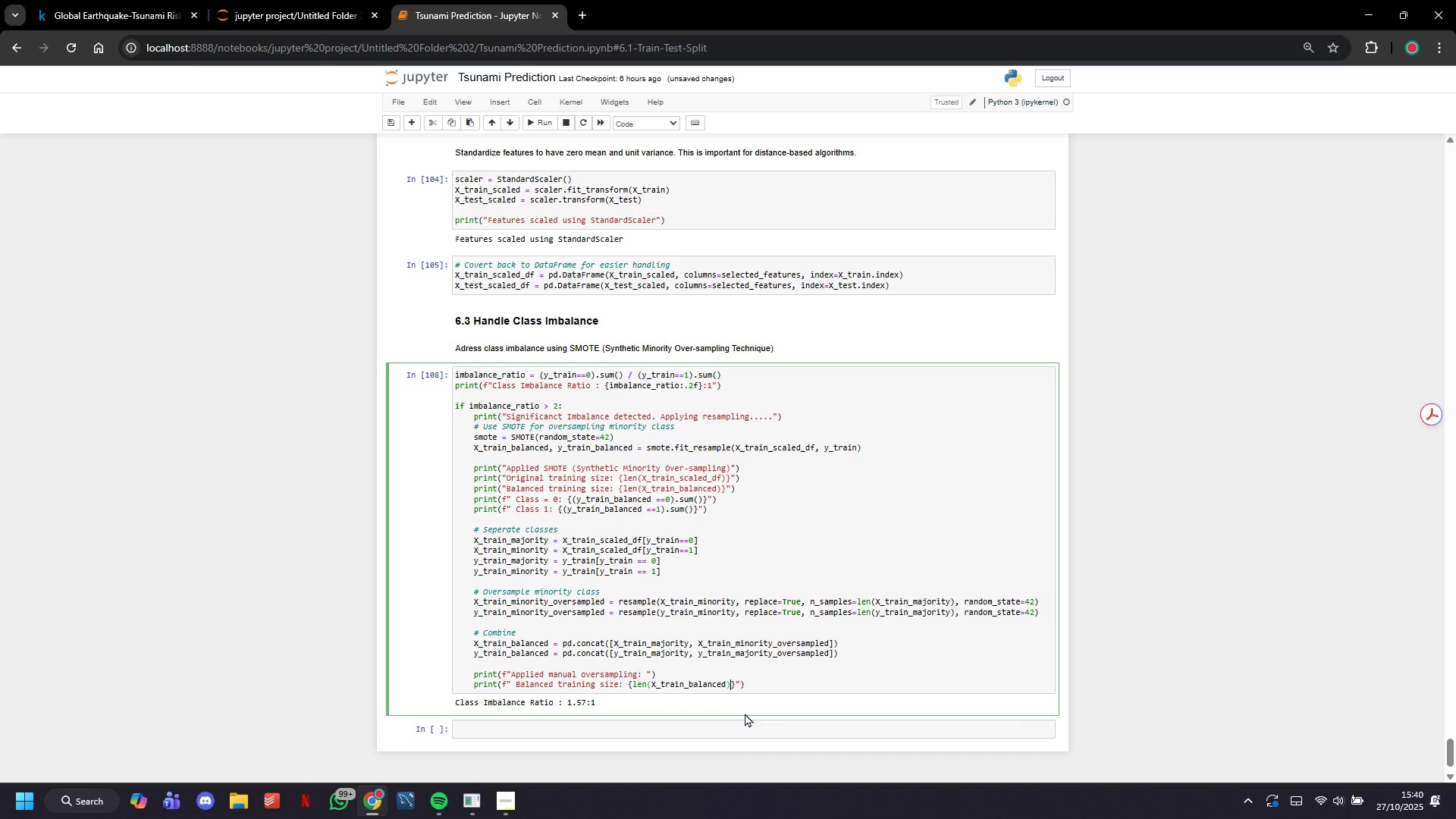 
 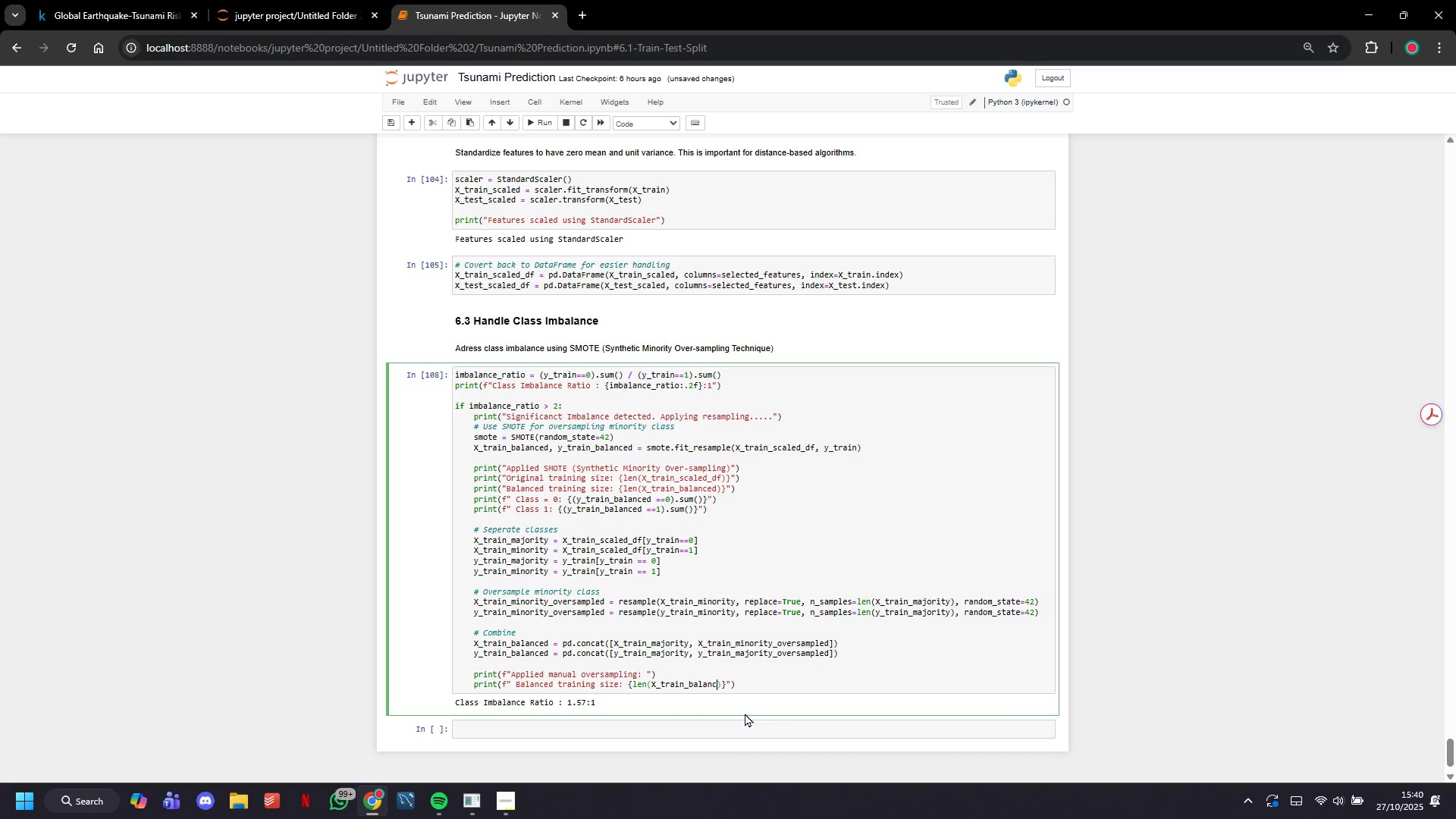 
key(ArrowRight)
 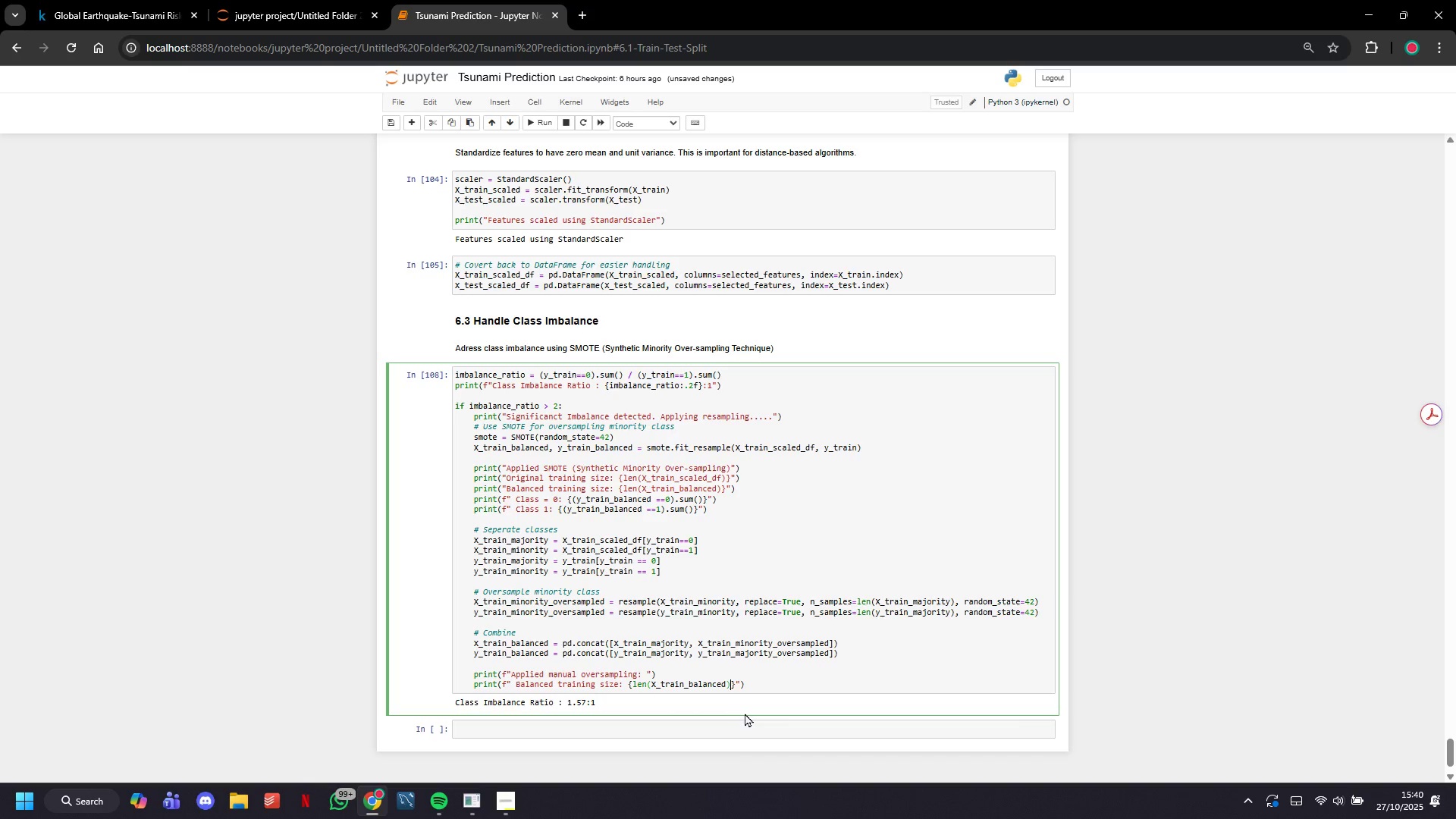 
key(ArrowRight)
 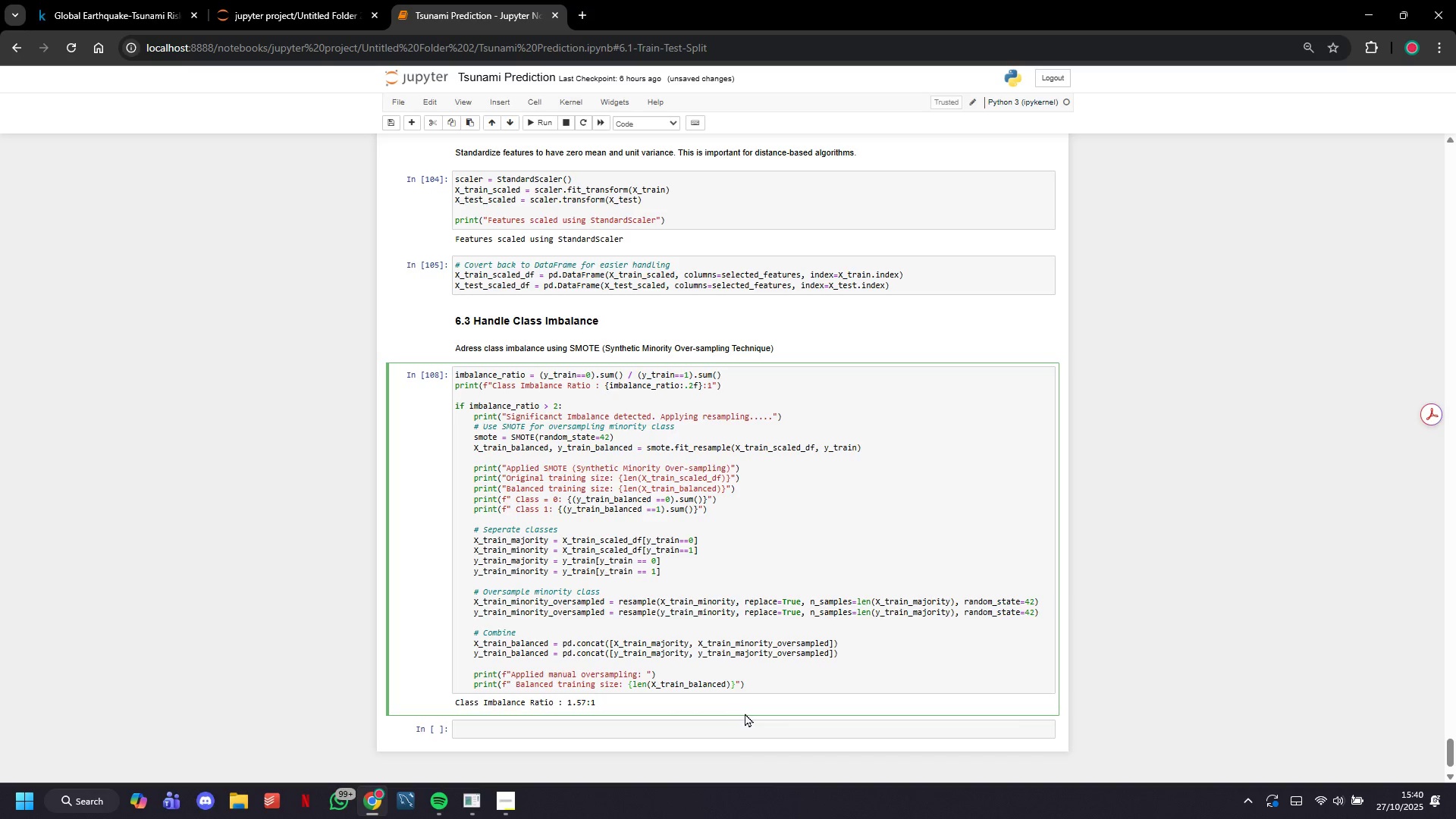 
key(ArrowRight)
 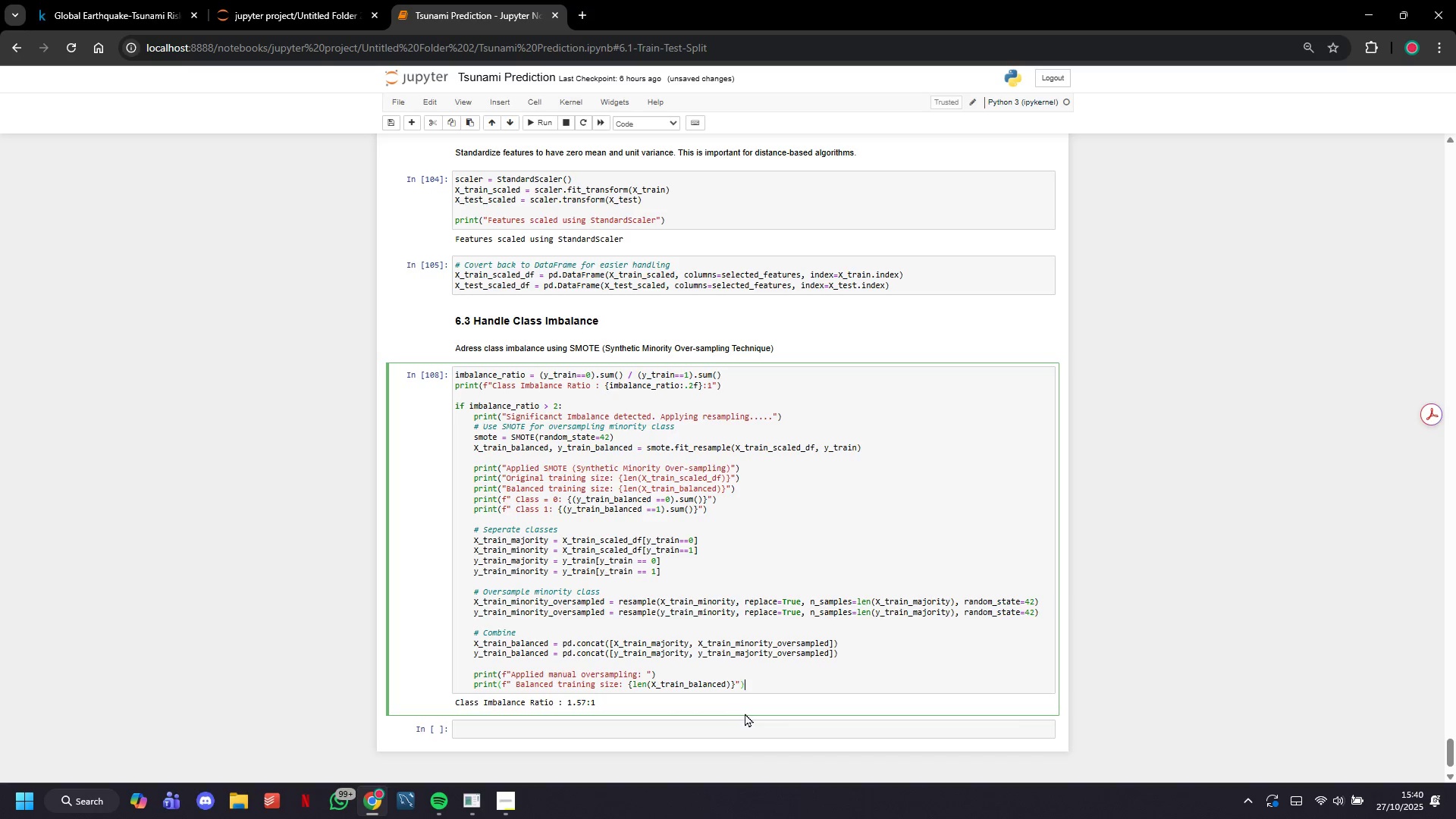 
key(ArrowRight)
 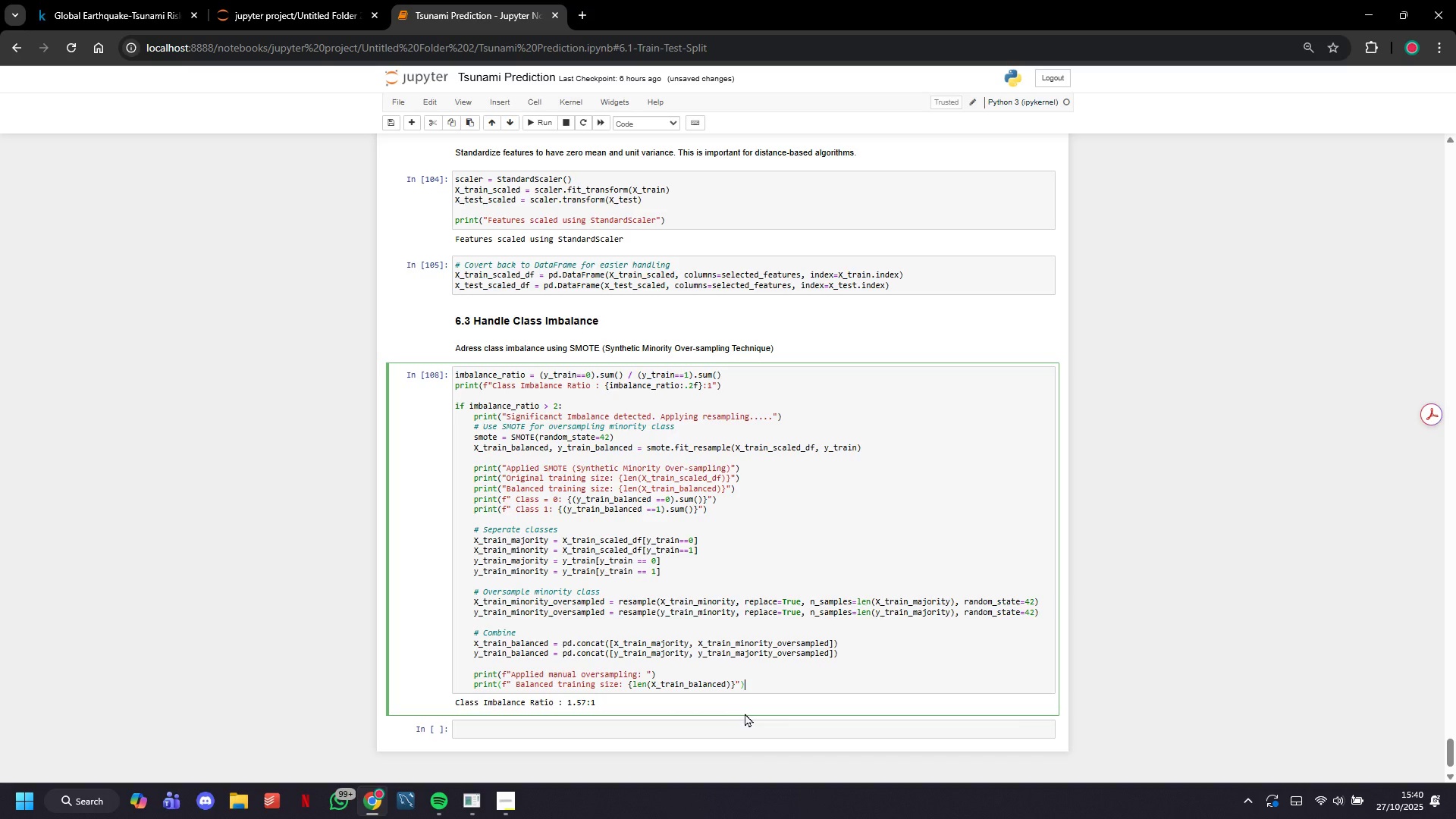 
key(ArrowRight)
 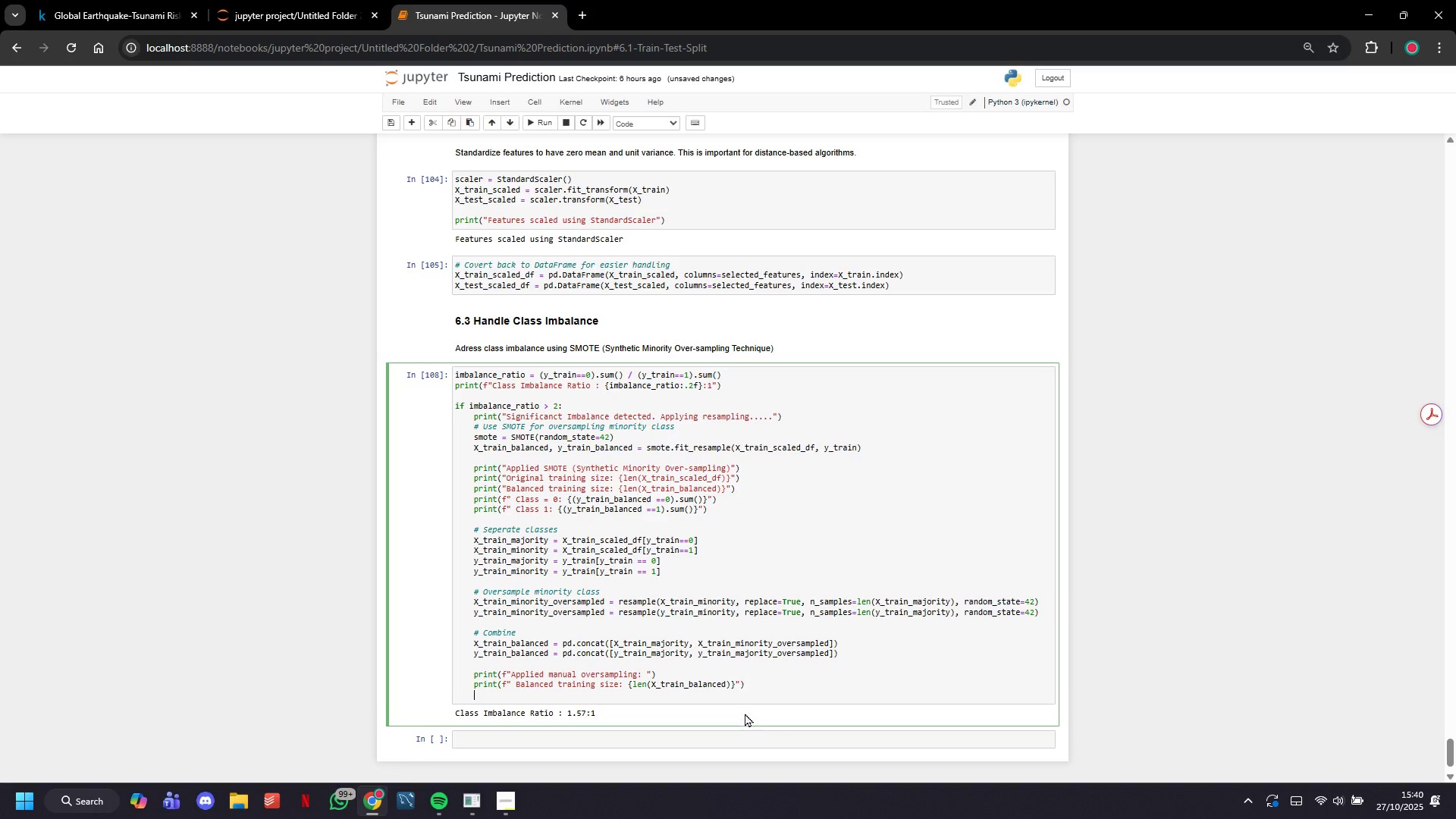 
key(Enter)
 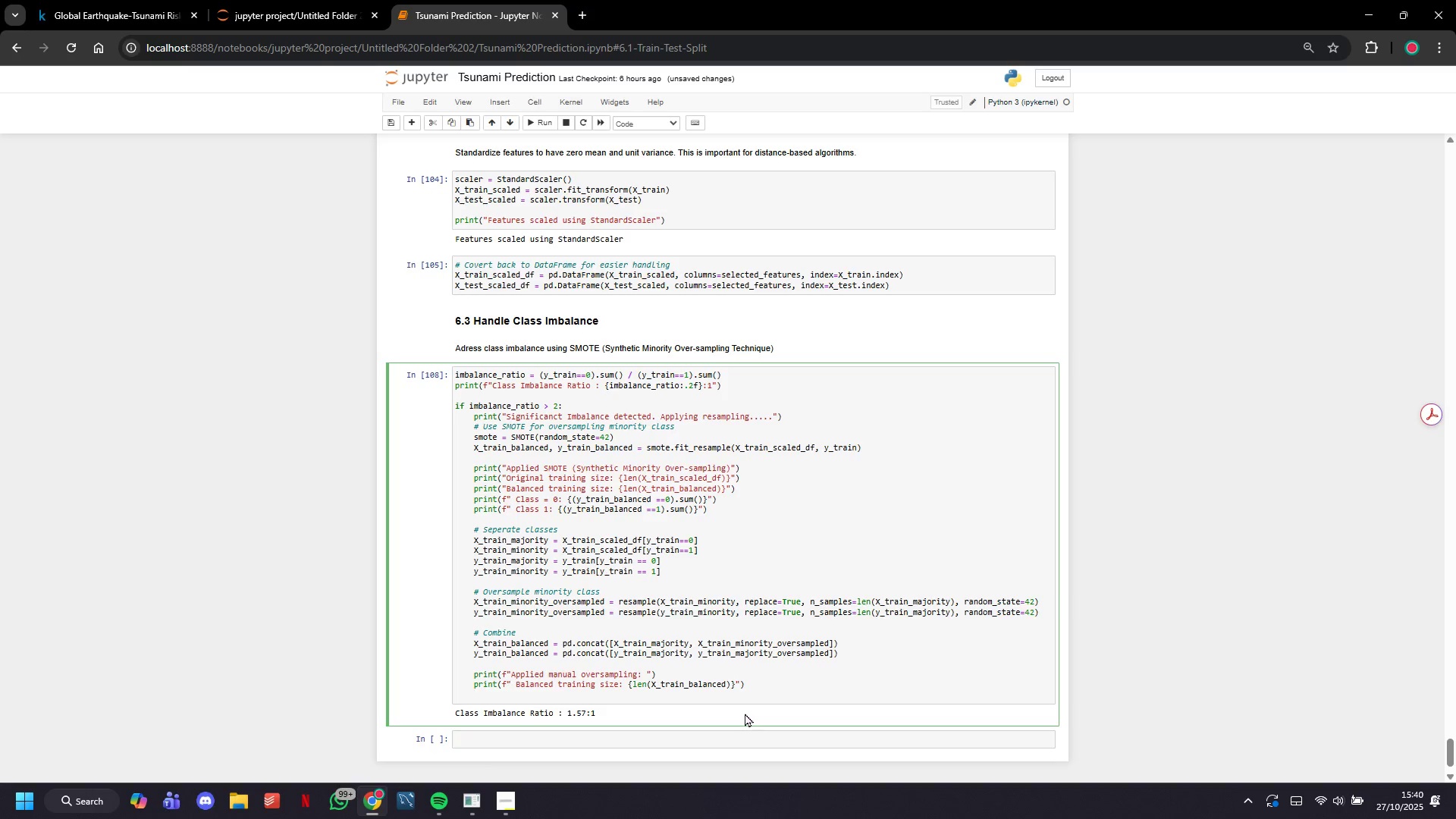 
type(print(f"")
 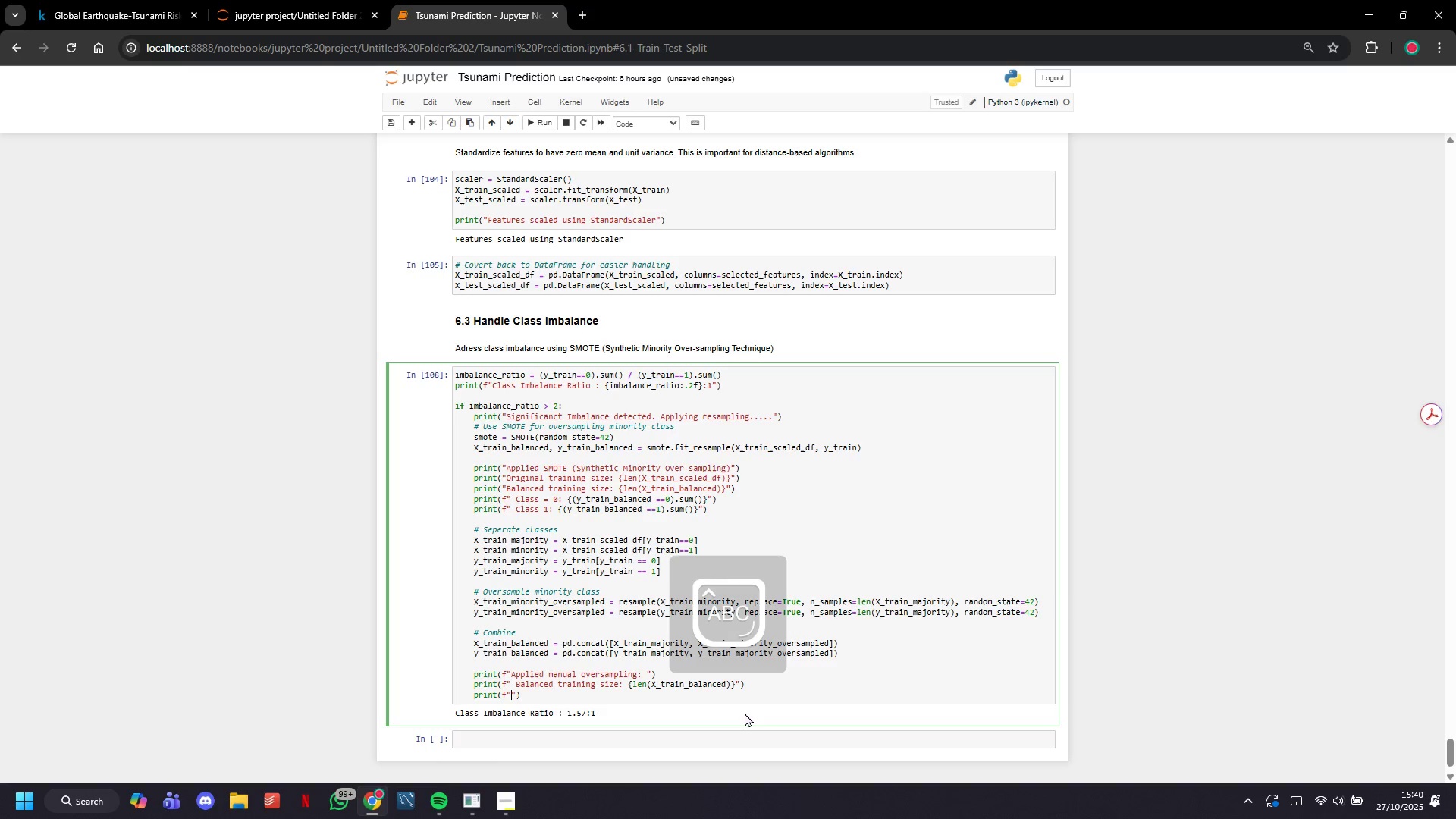 
 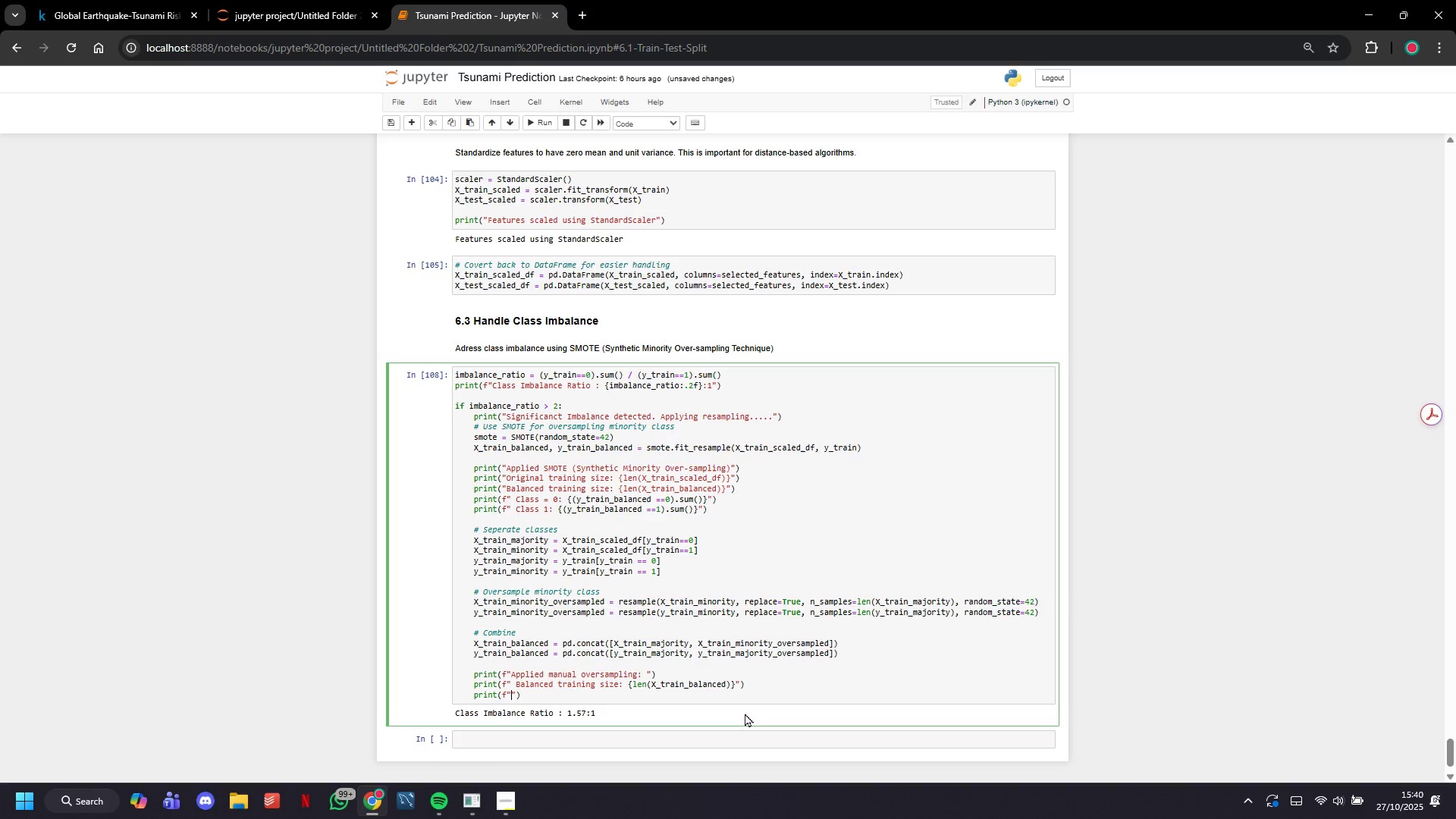 
key(ArrowLeft)
 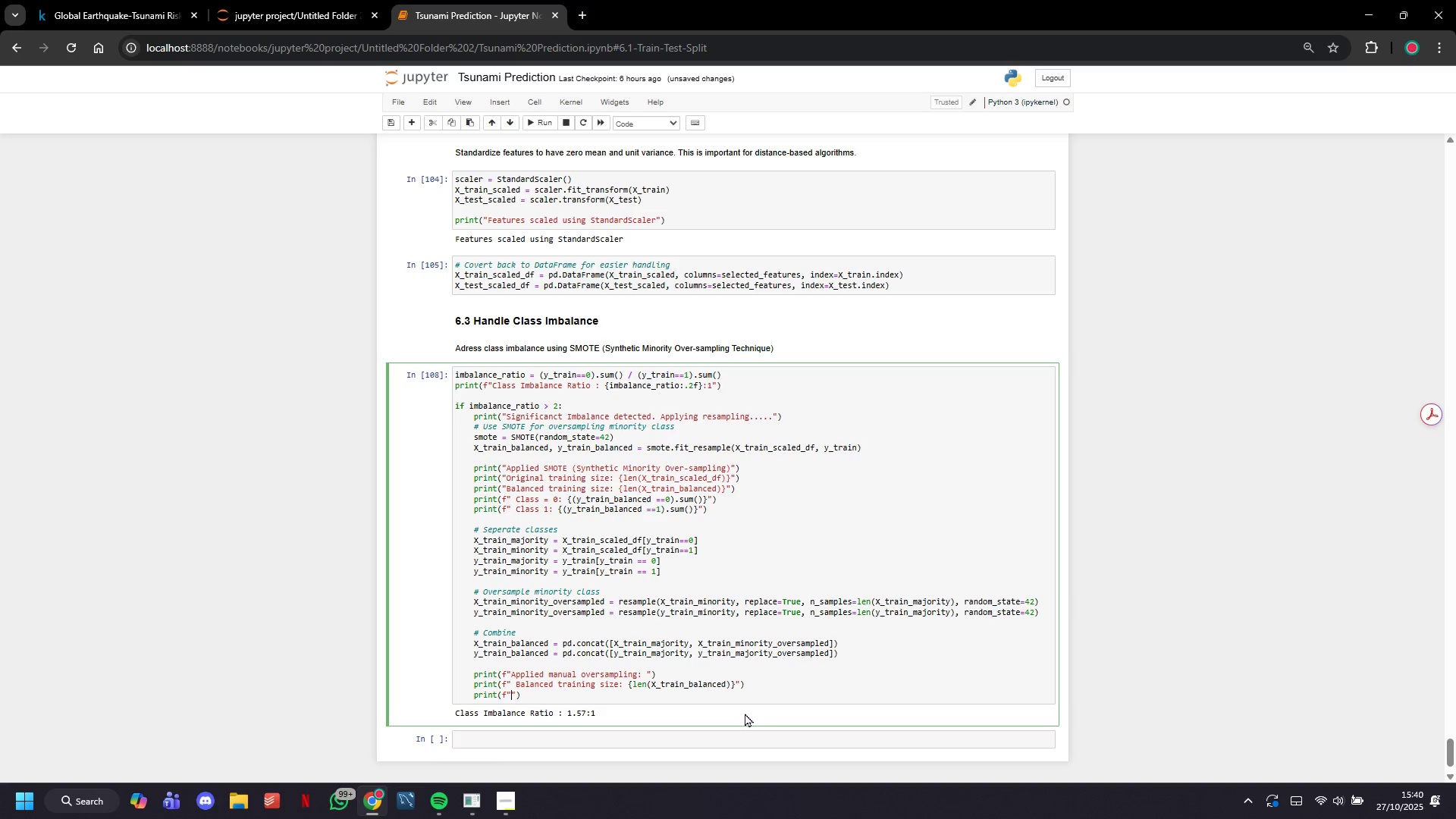 
type( Class 0: {(df)
key(Backspace)
key(Backspace)
type(y_train_balanced)
 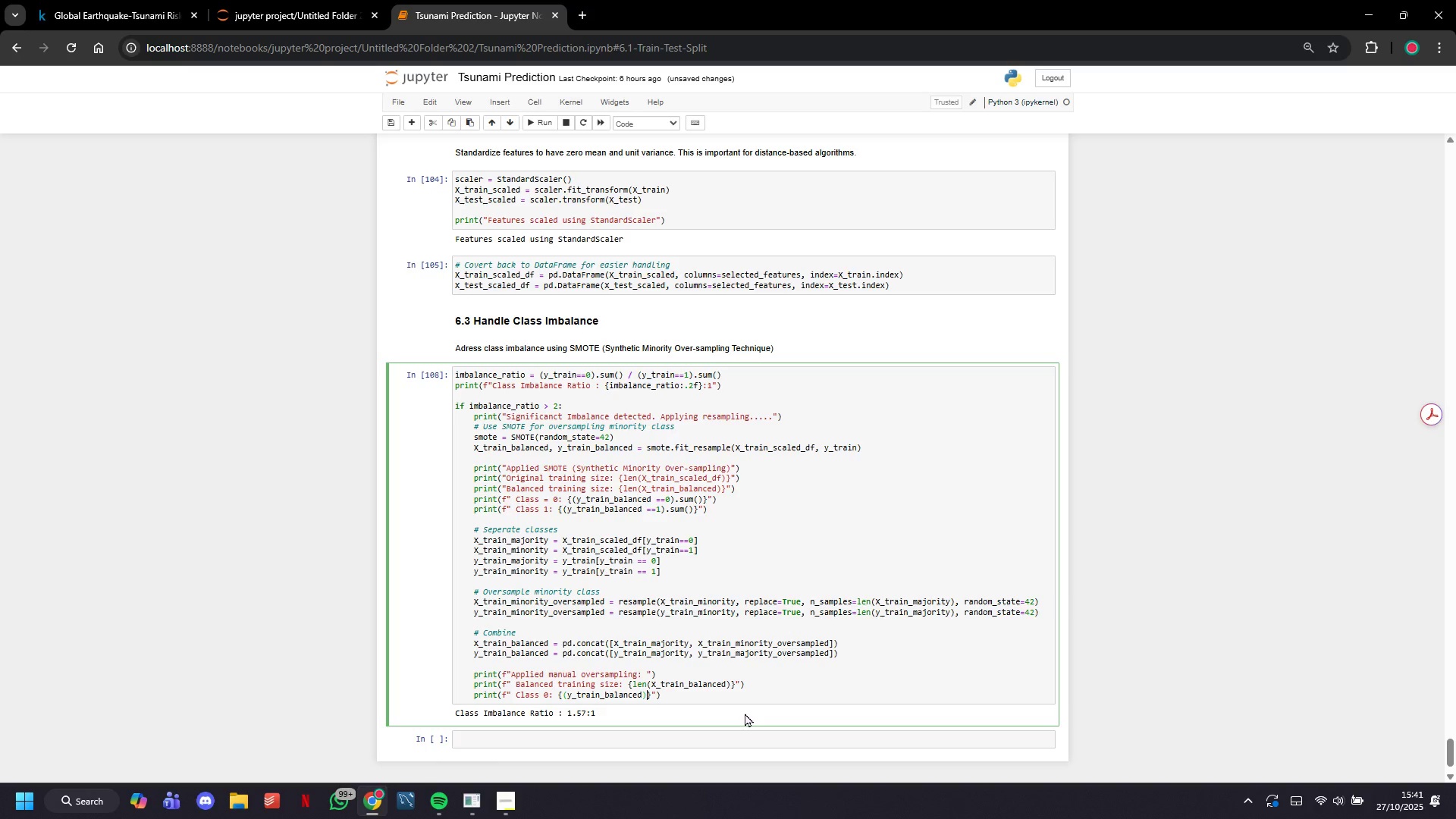 
 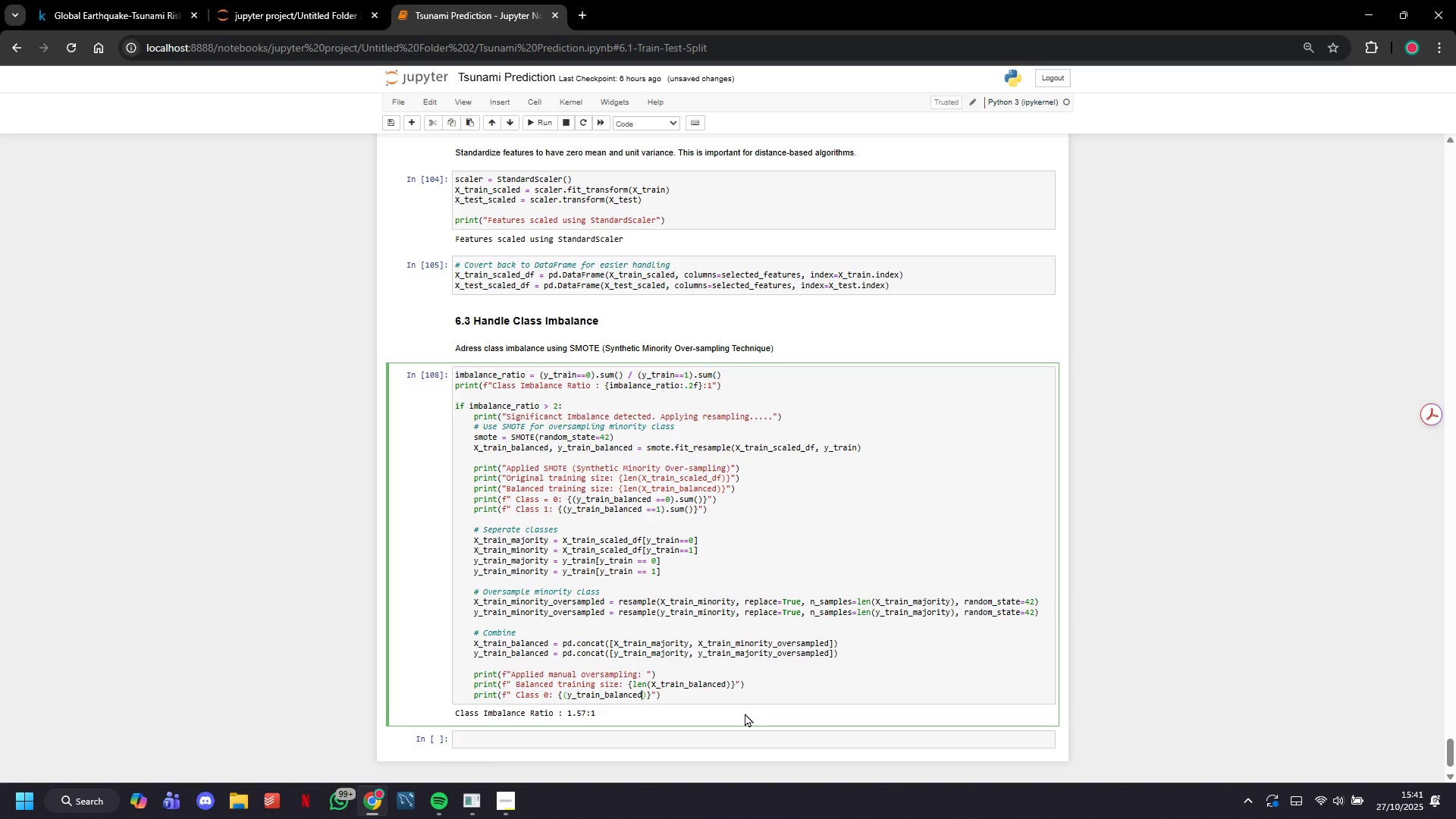 
key(ArrowRight)
 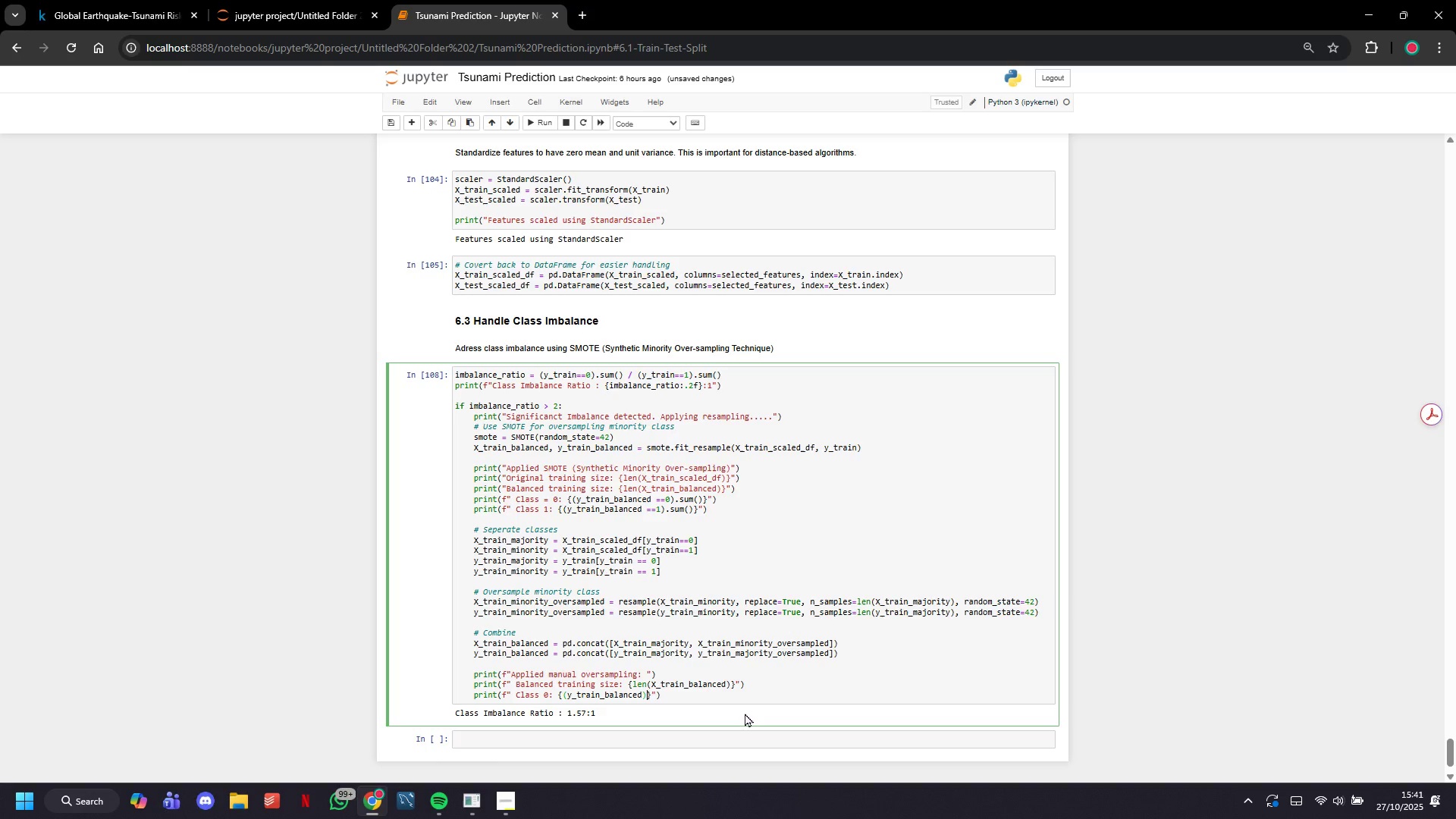 
key(ArrowLeft)
 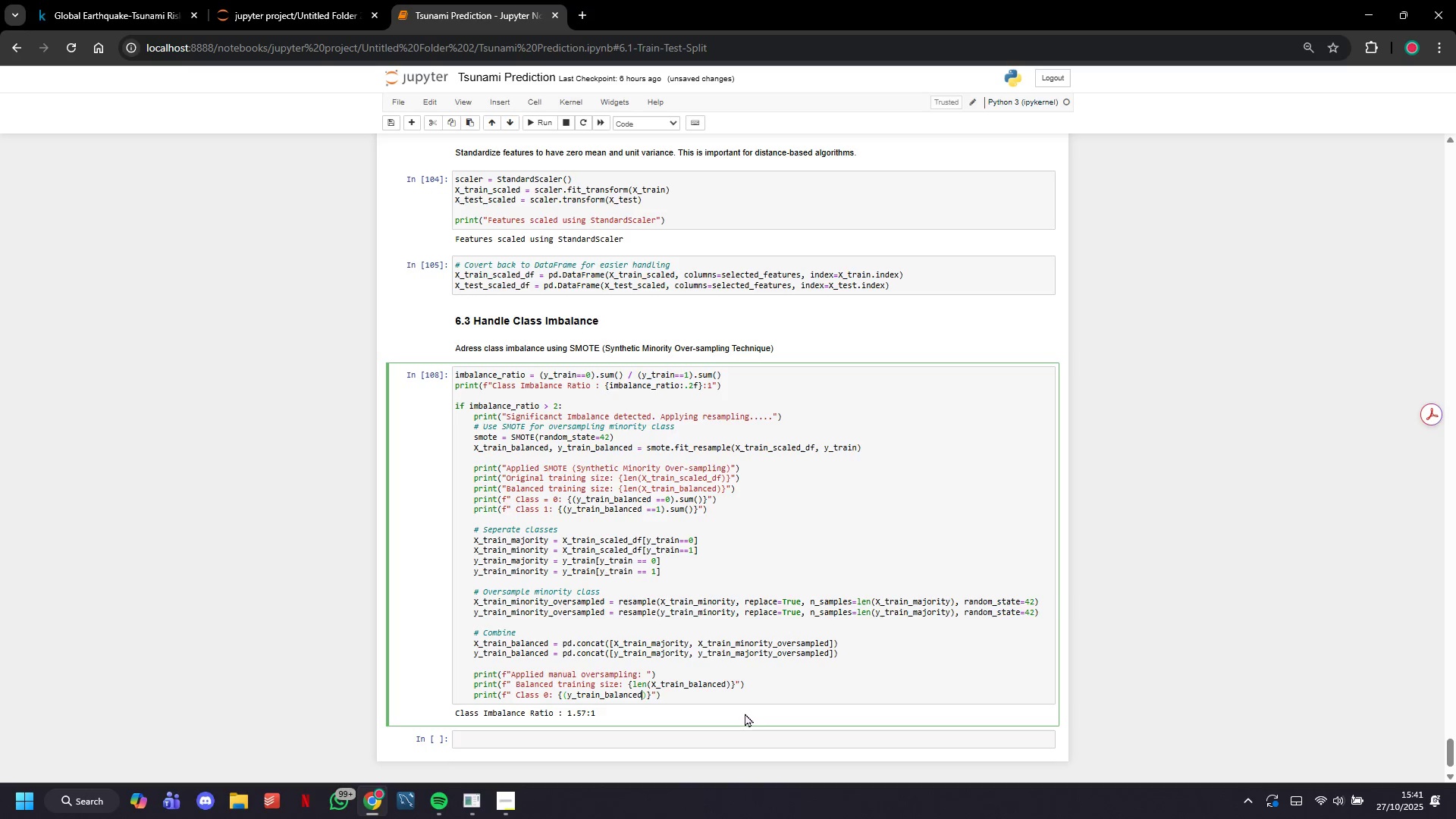 
key(Equal)
 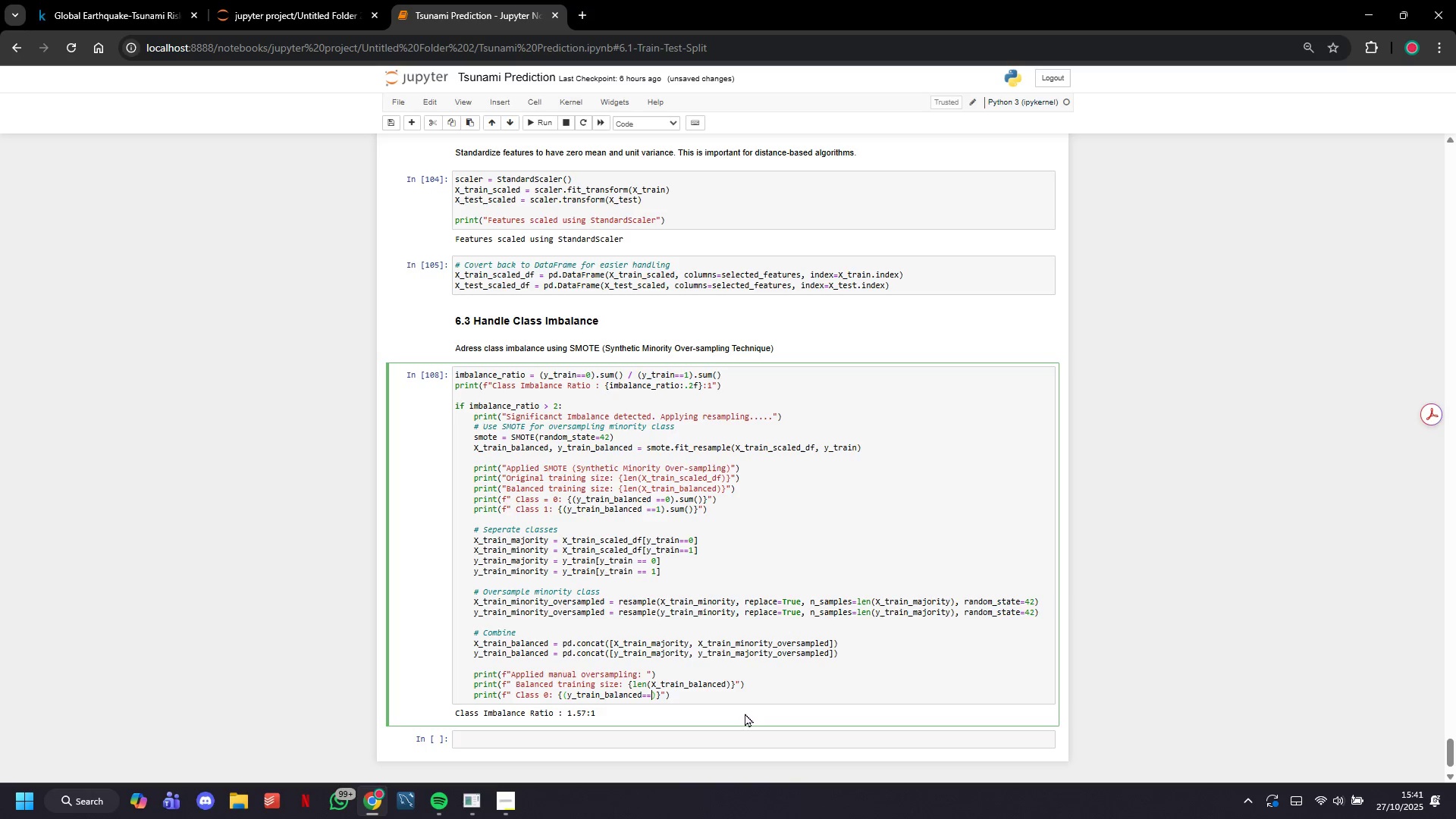 
key(Equal)
 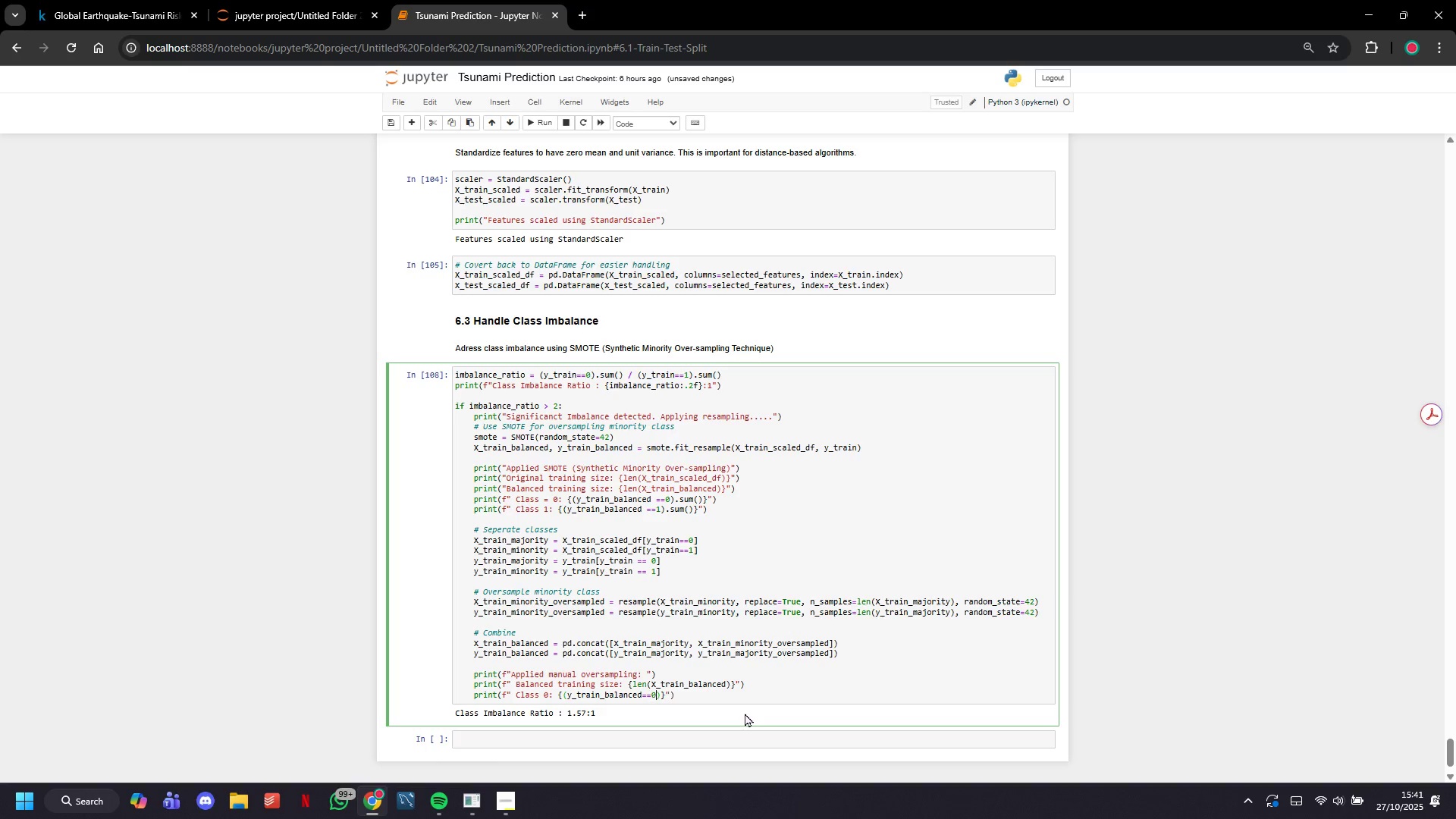 
key(0)
 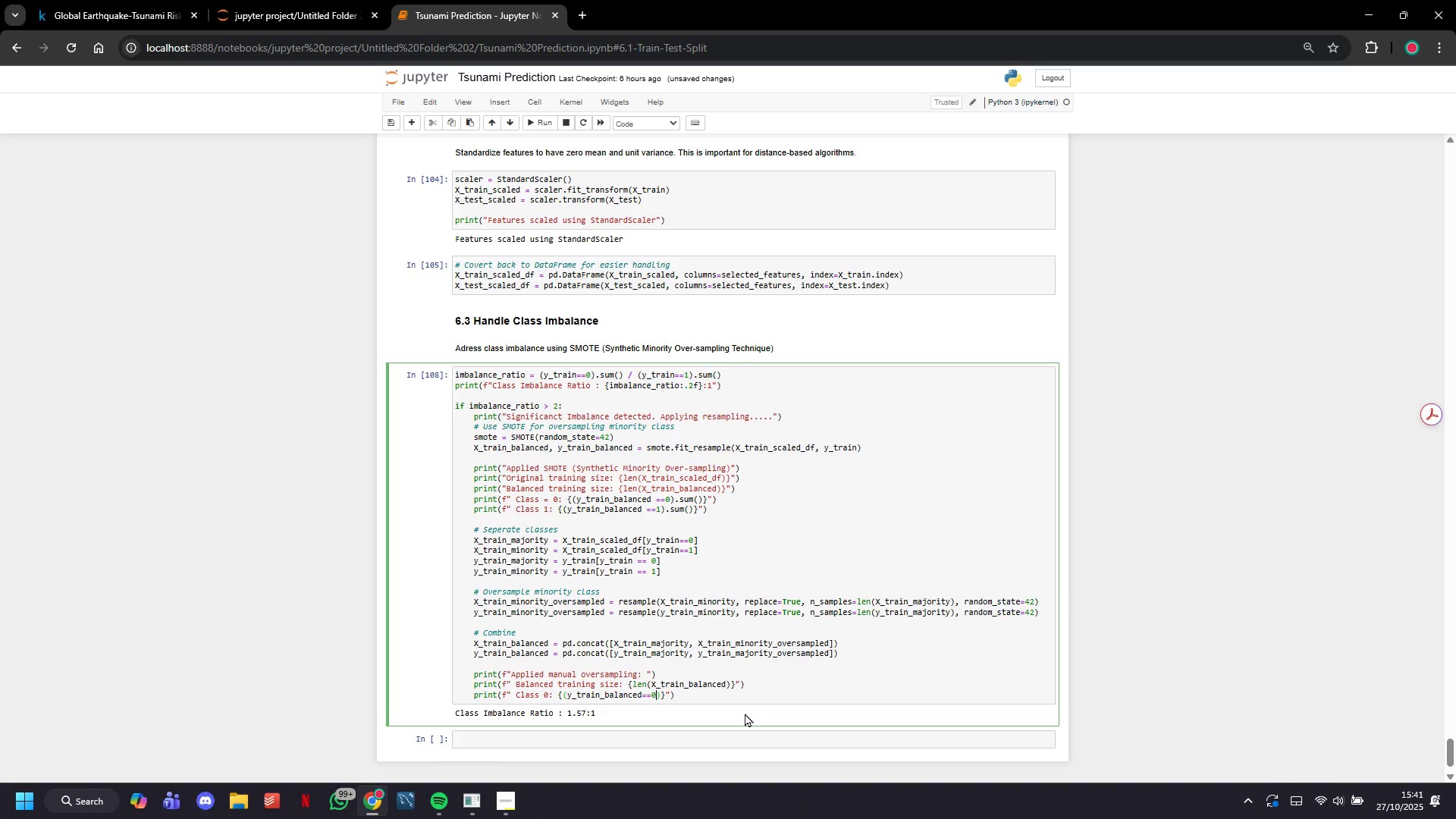 
key(ArrowRight)
 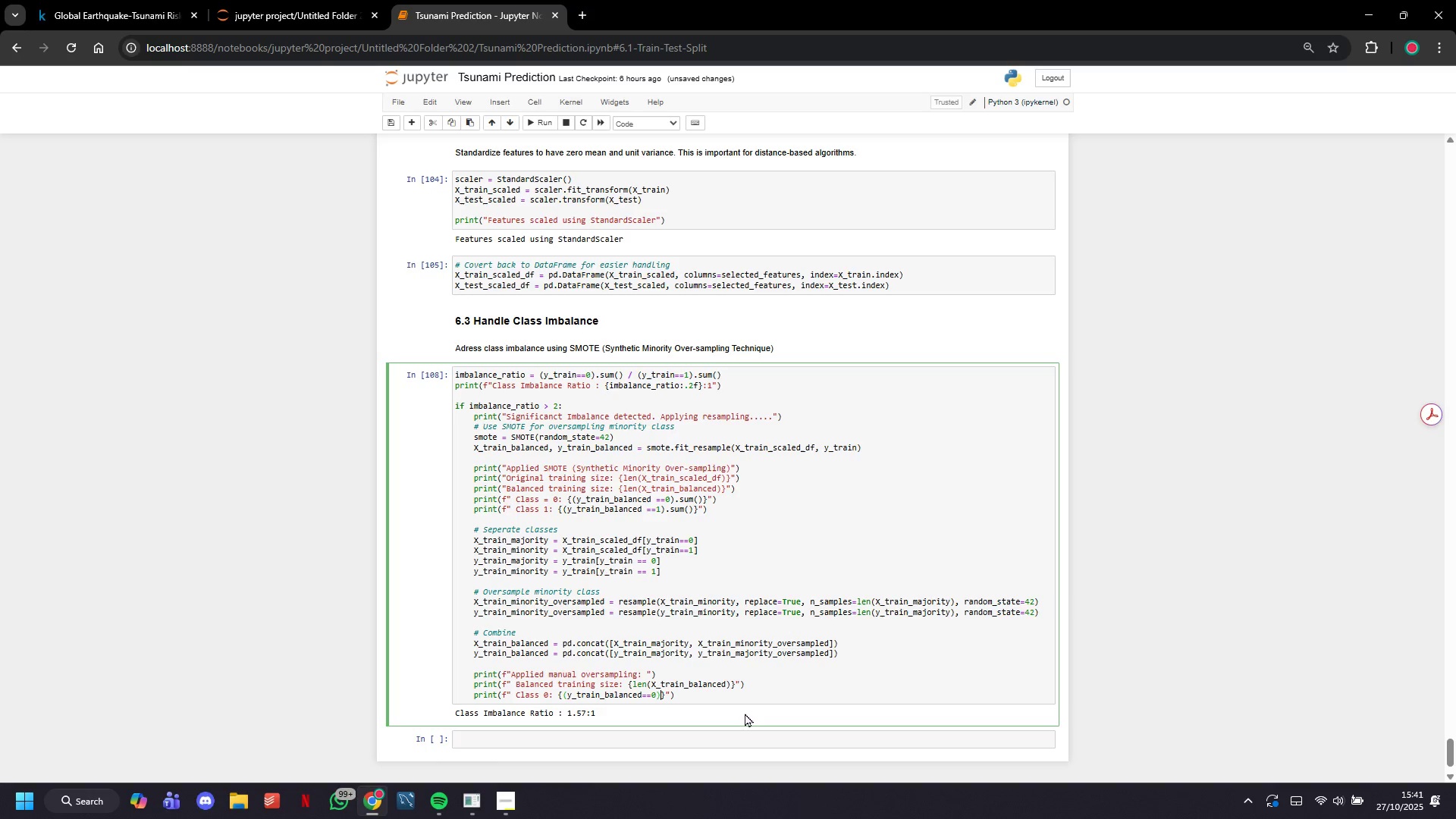 
type(.sum()
 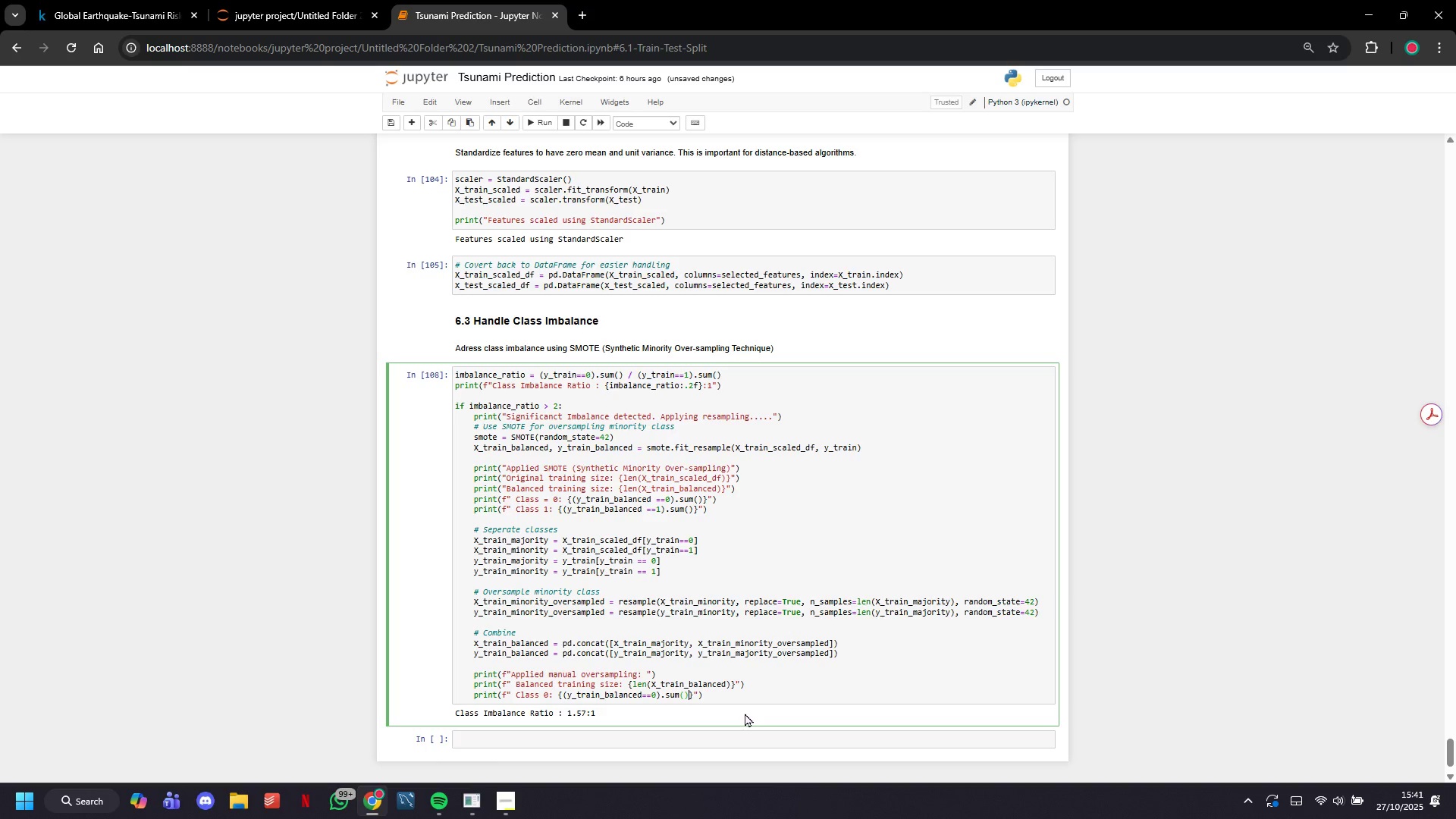 
 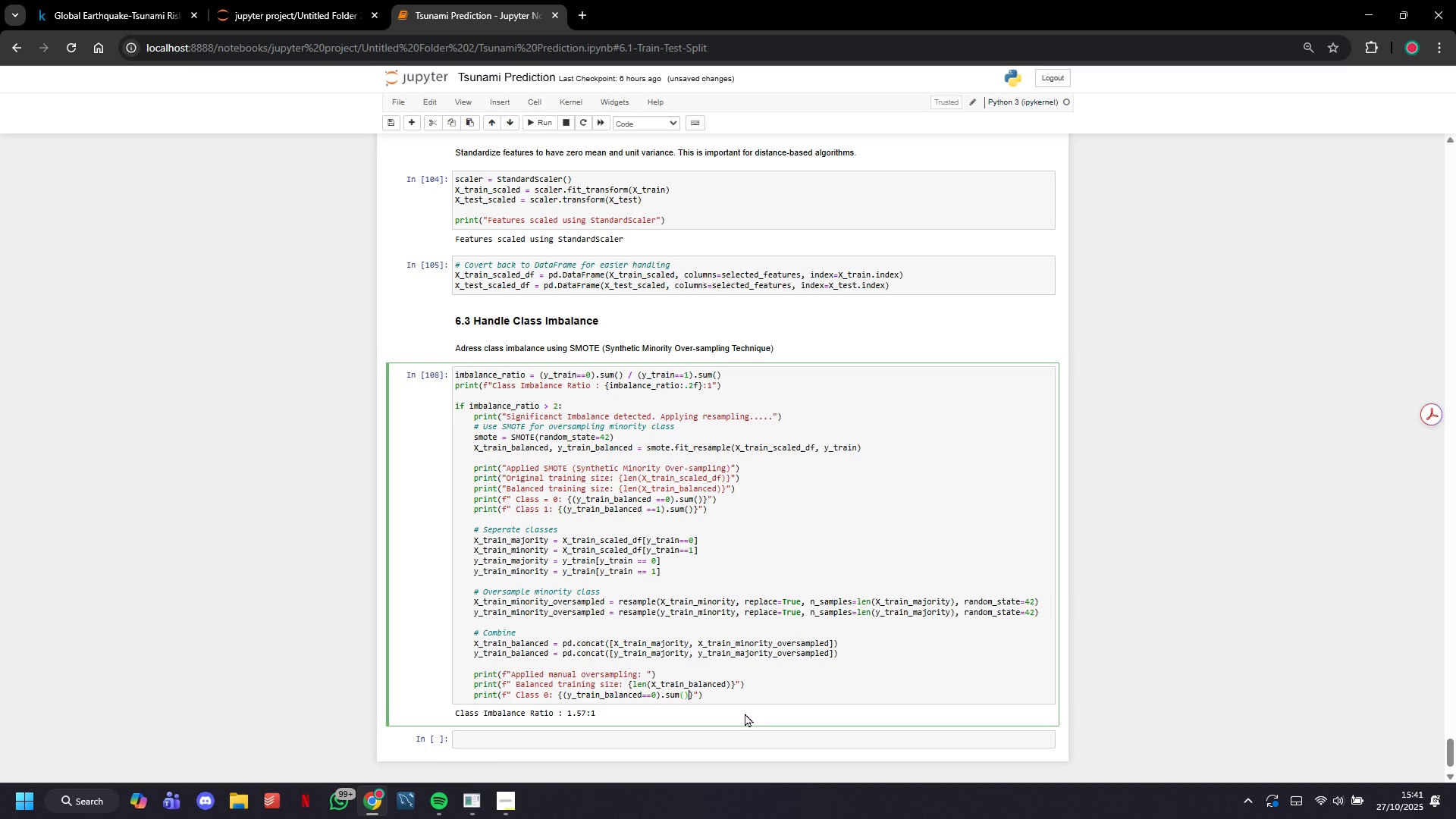 
key(ArrowRight)
 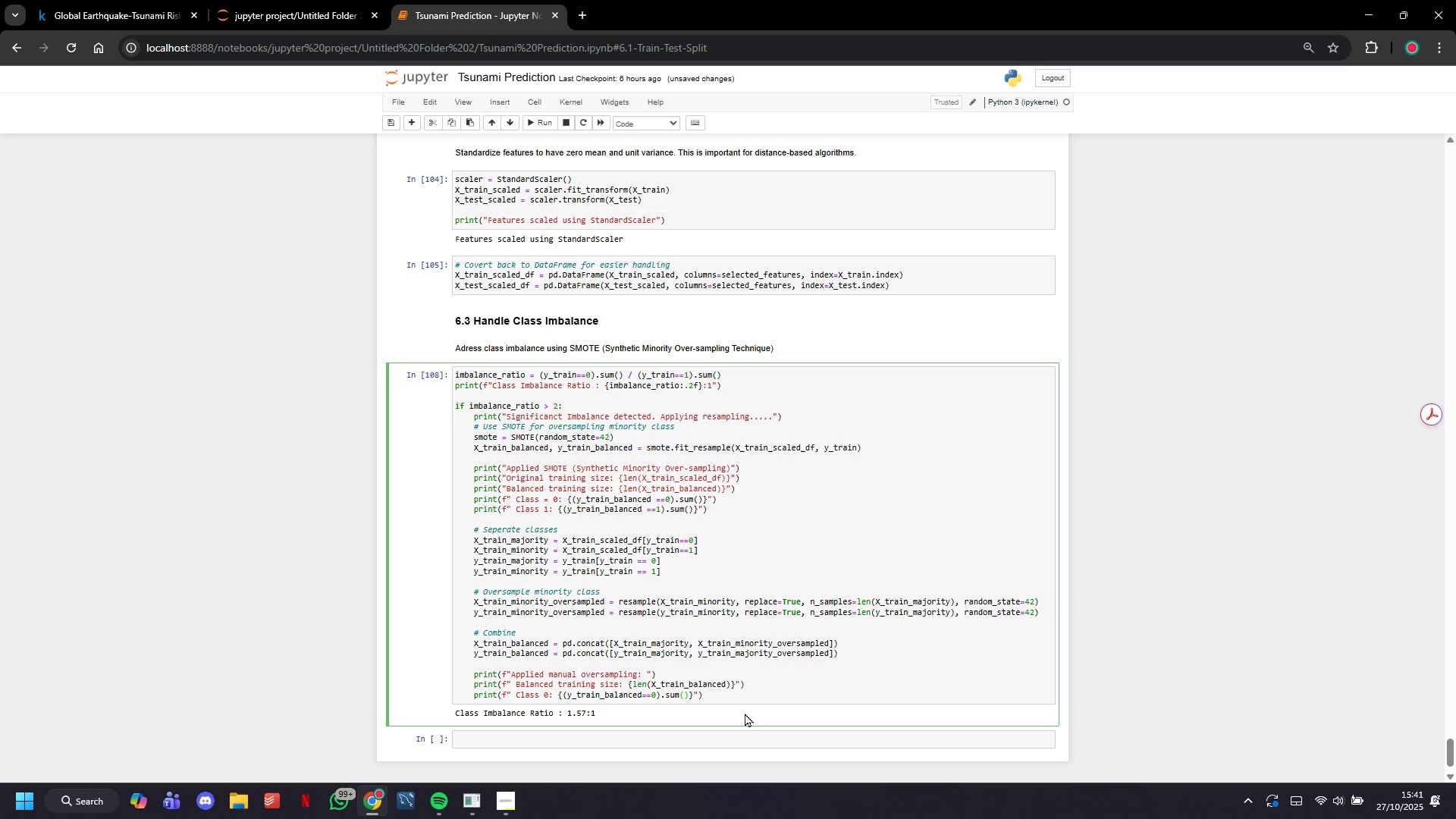 
key(ArrowRight)
 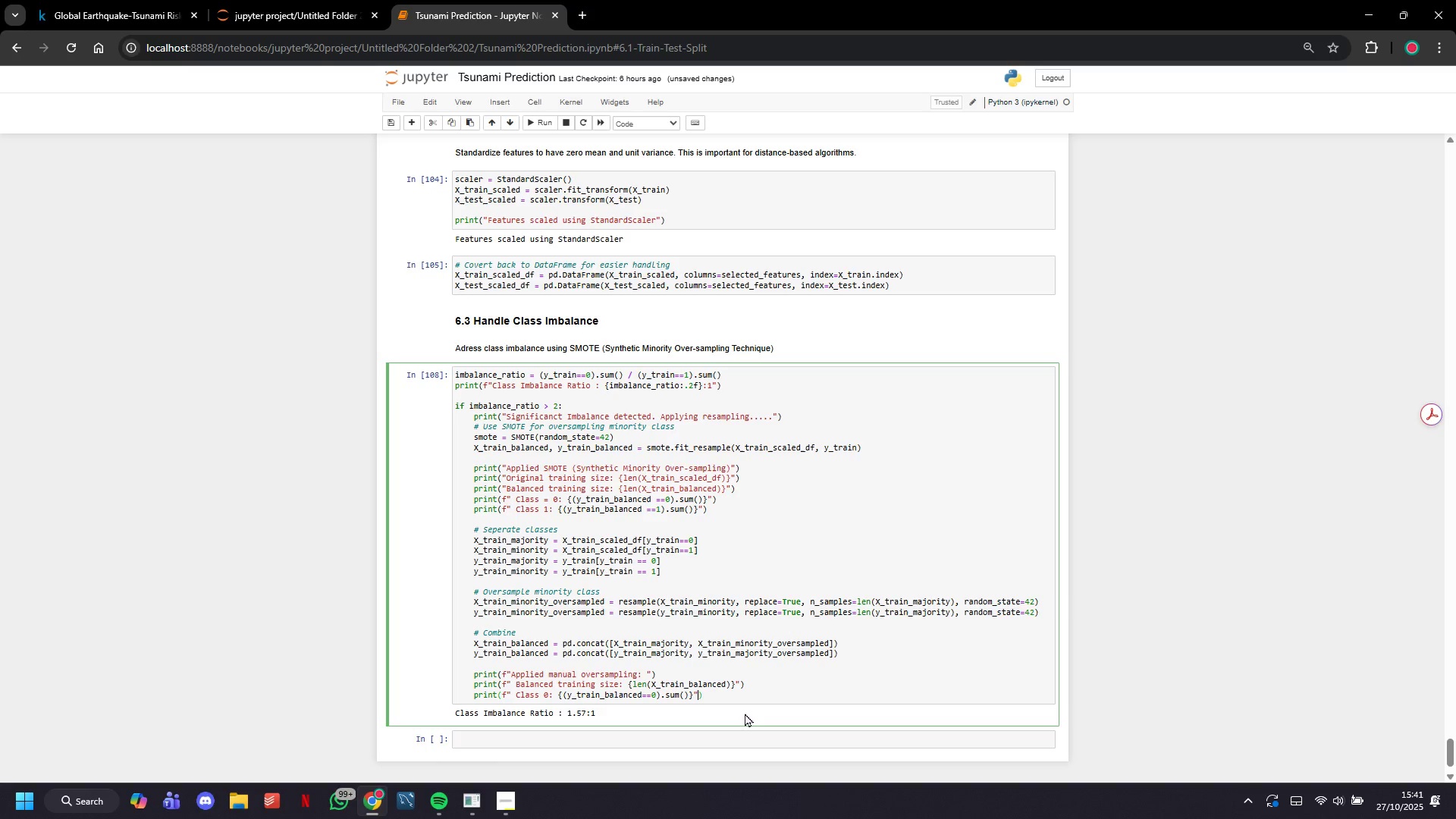 
key(ArrowRight)
 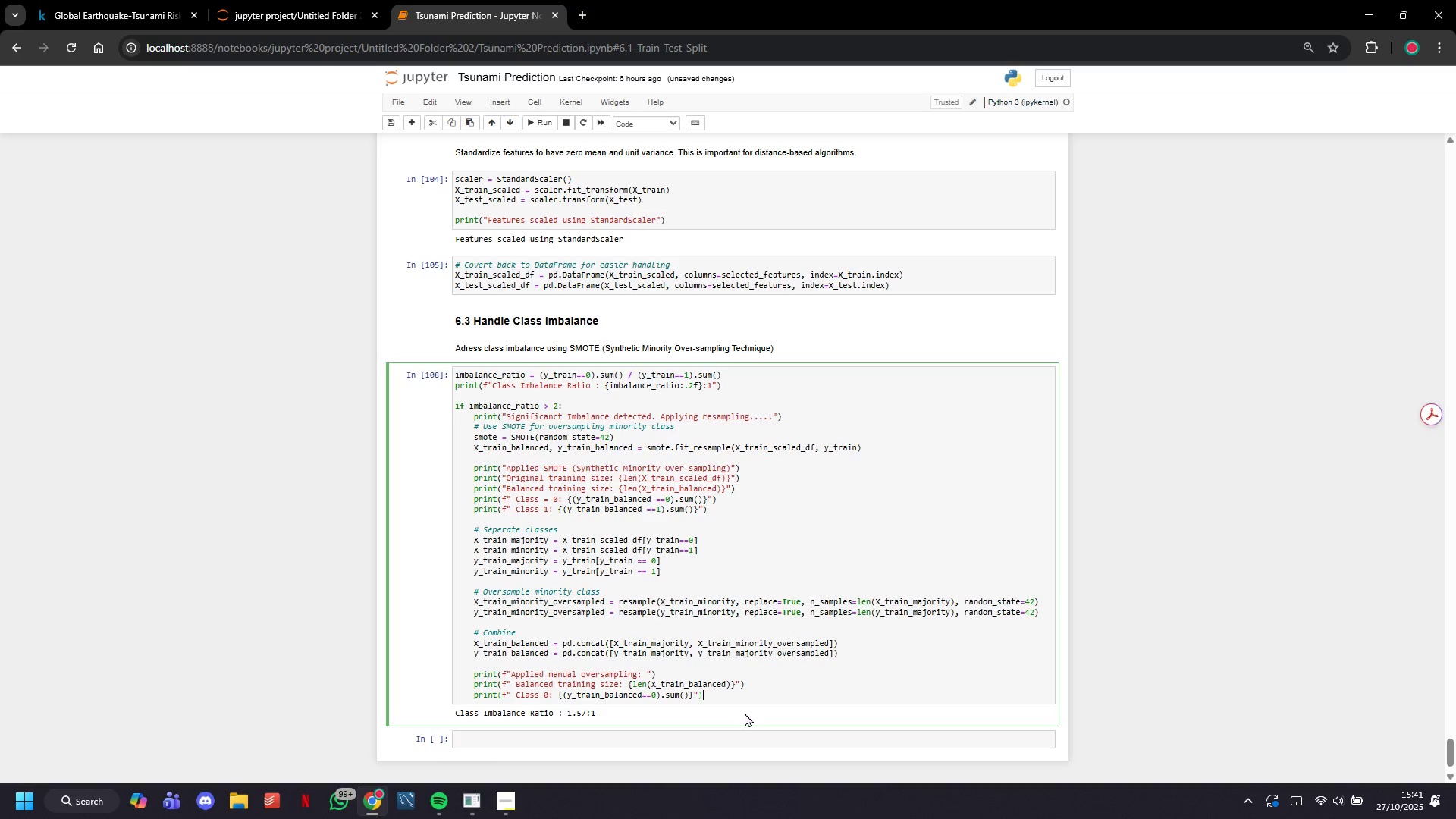 
key(ArrowRight)
 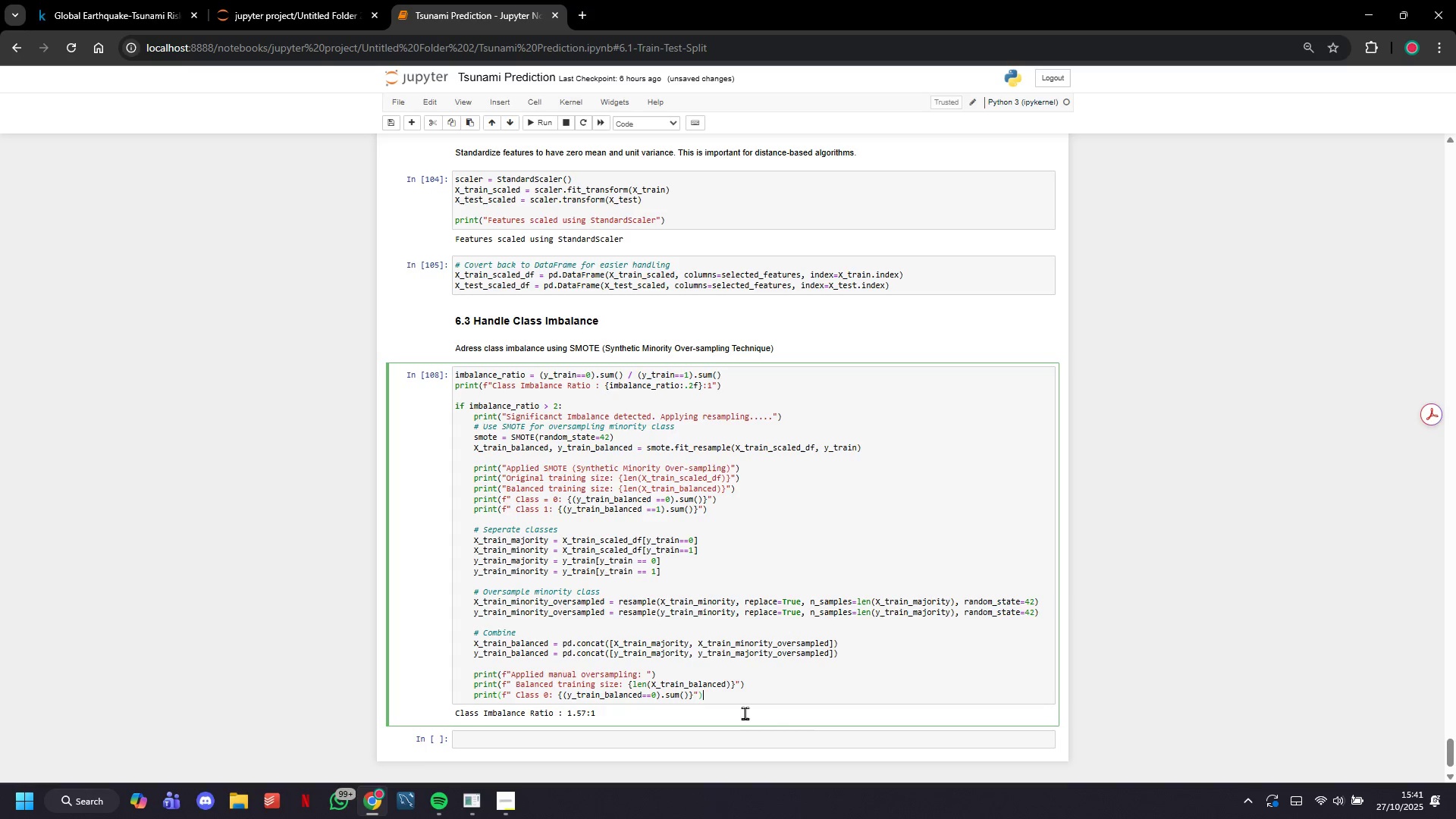 
key(Enter)
 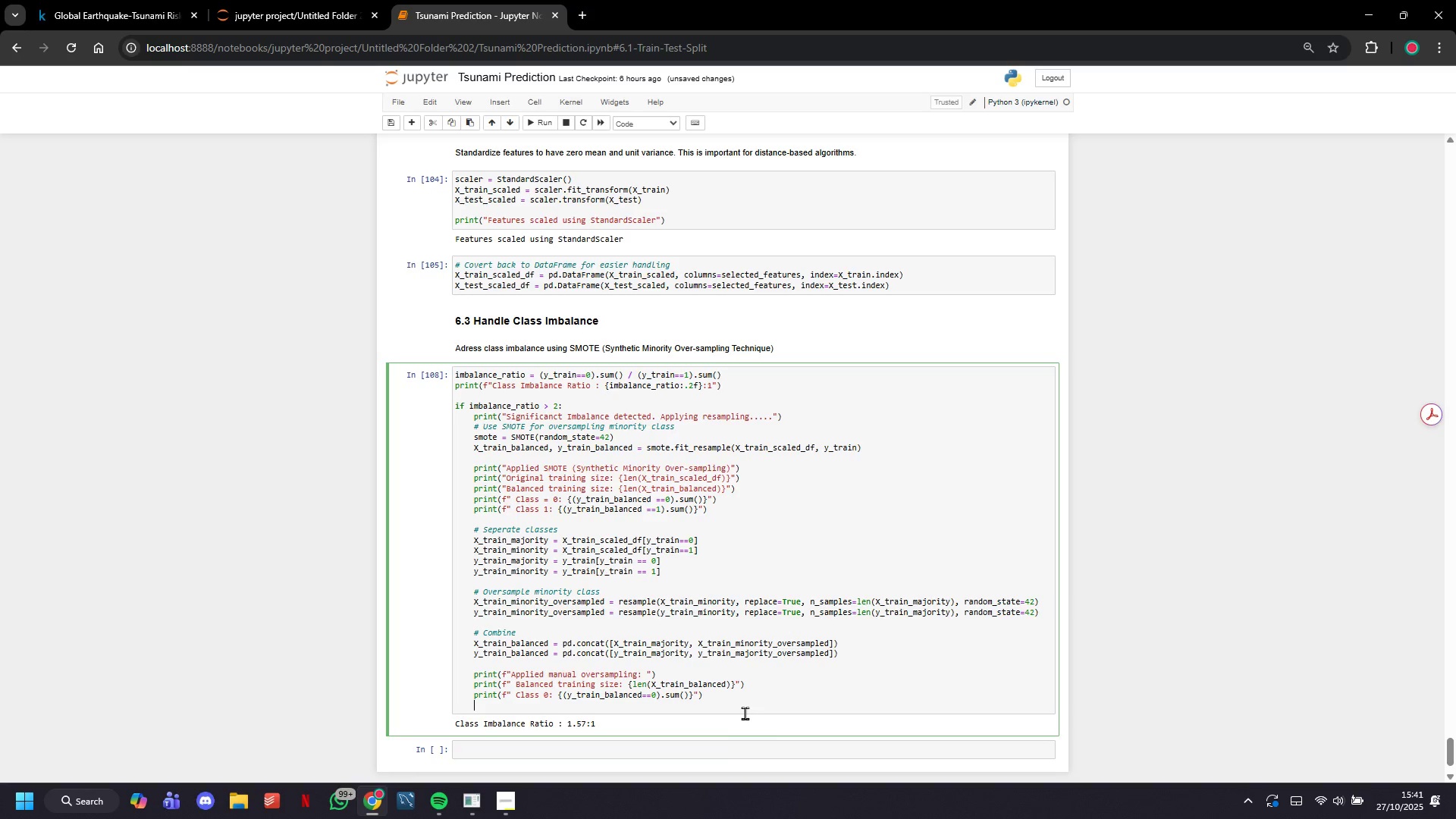 
type(print(f"")
 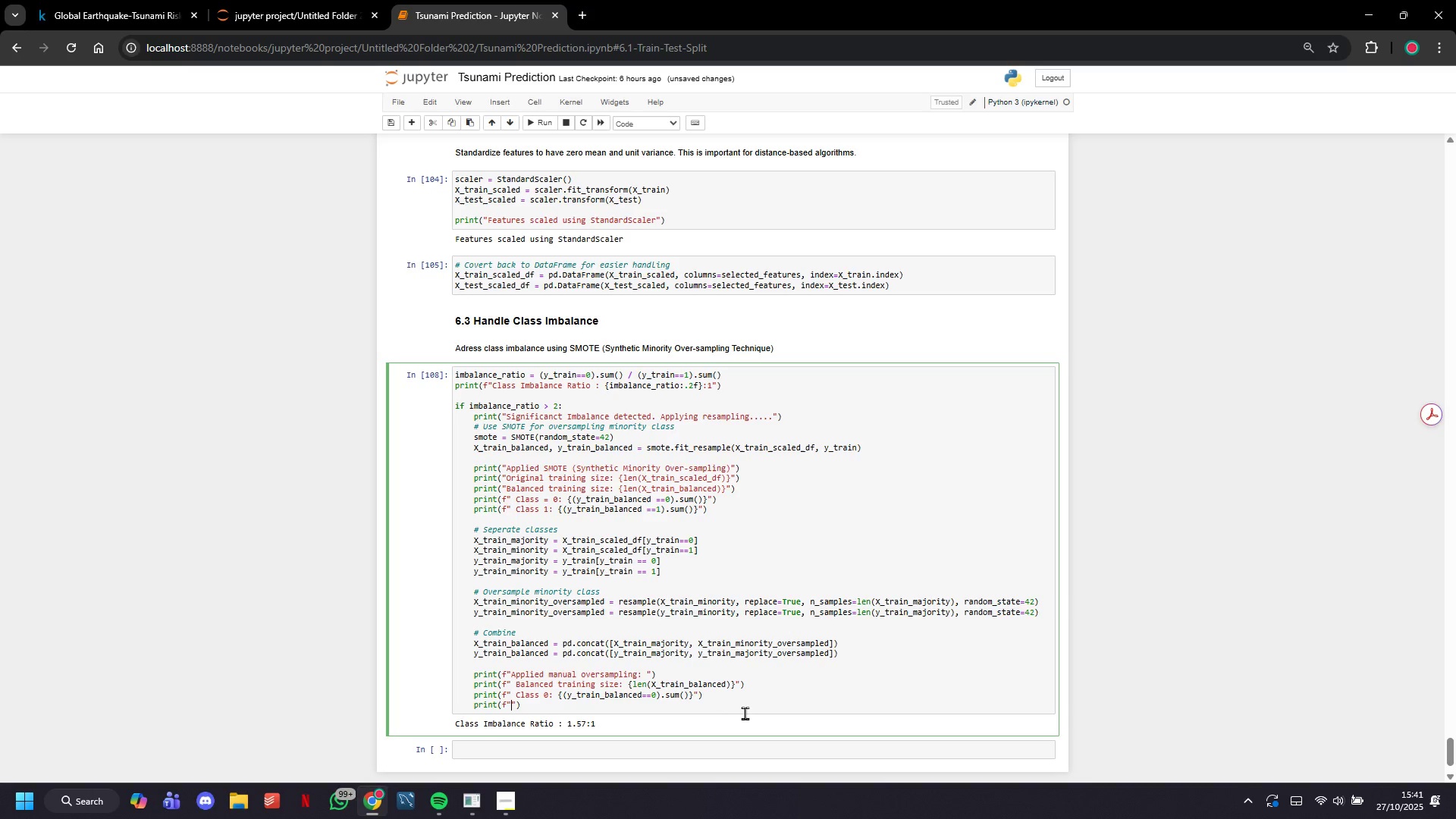 
 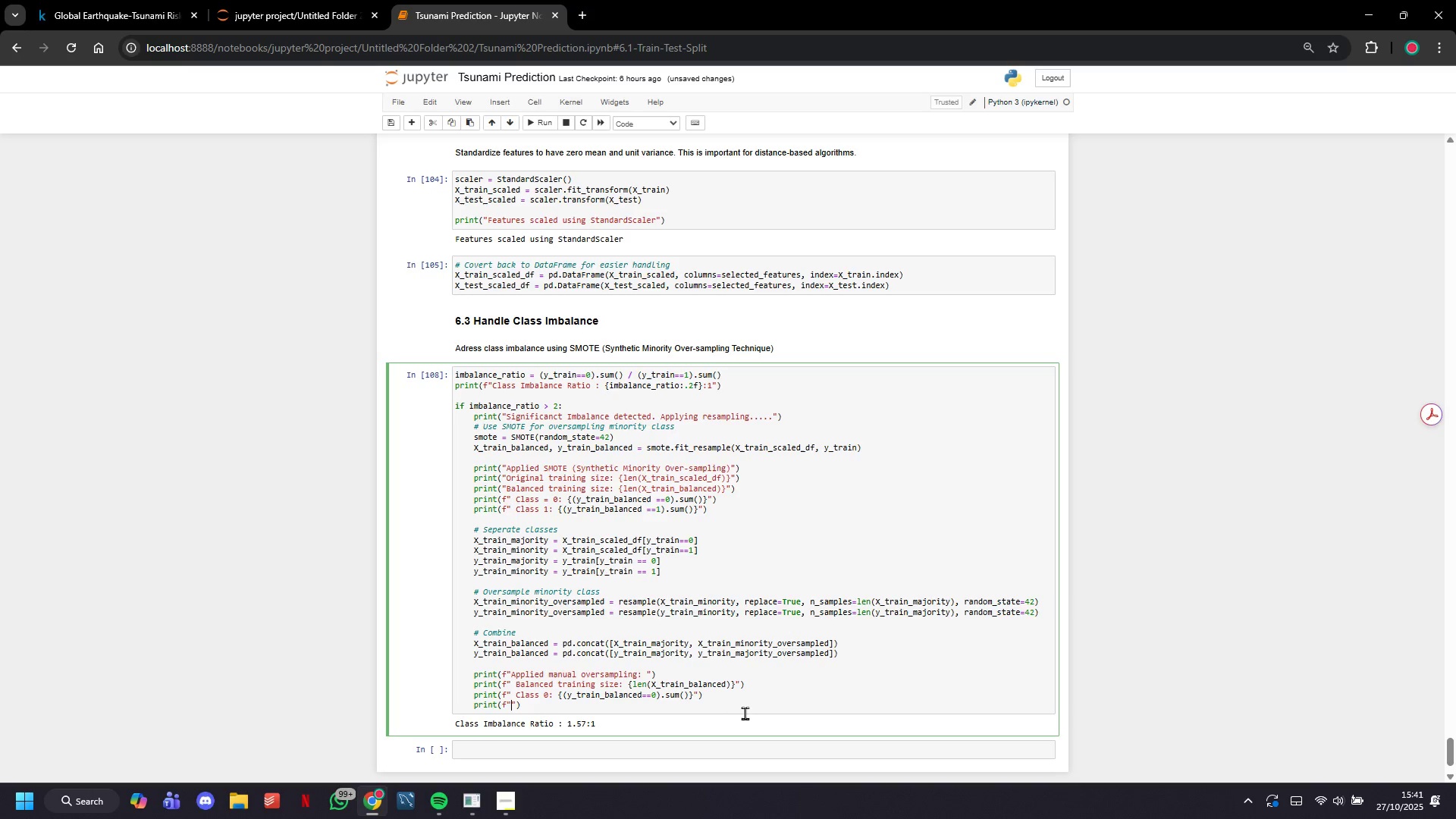 
key(ArrowLeft)
 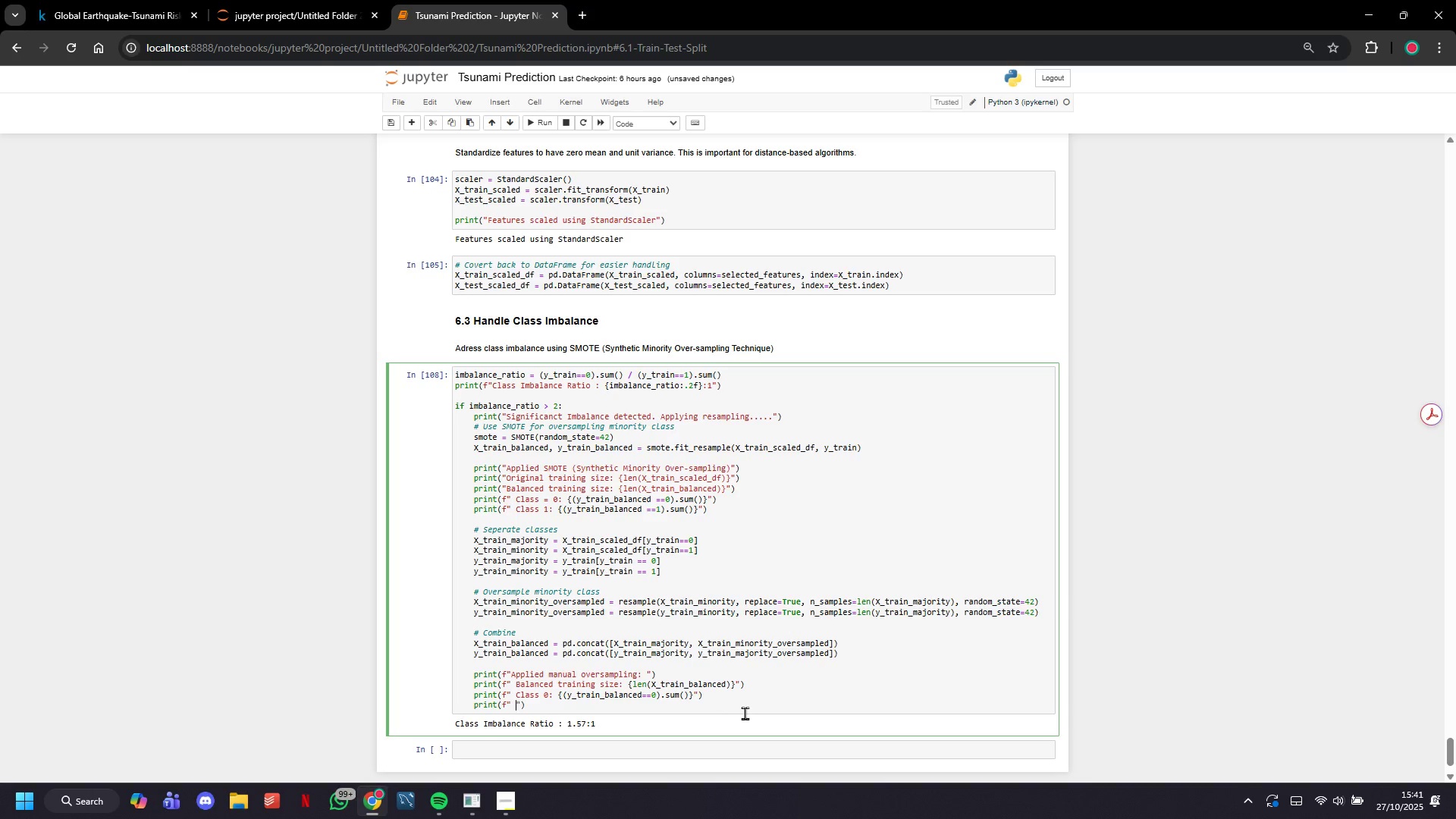 
type( Class 1: {(y_train_balanced ==1)
 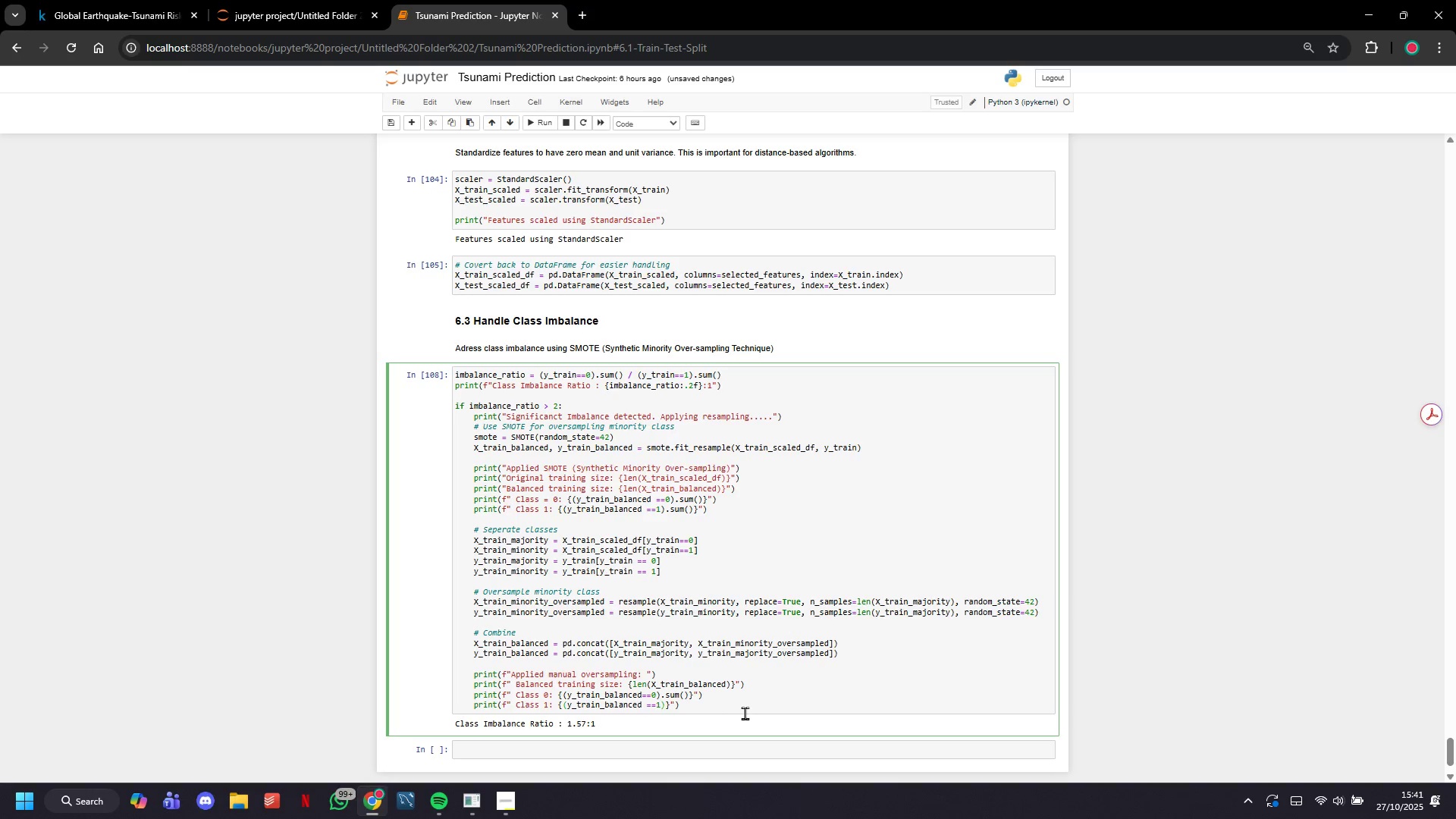 
 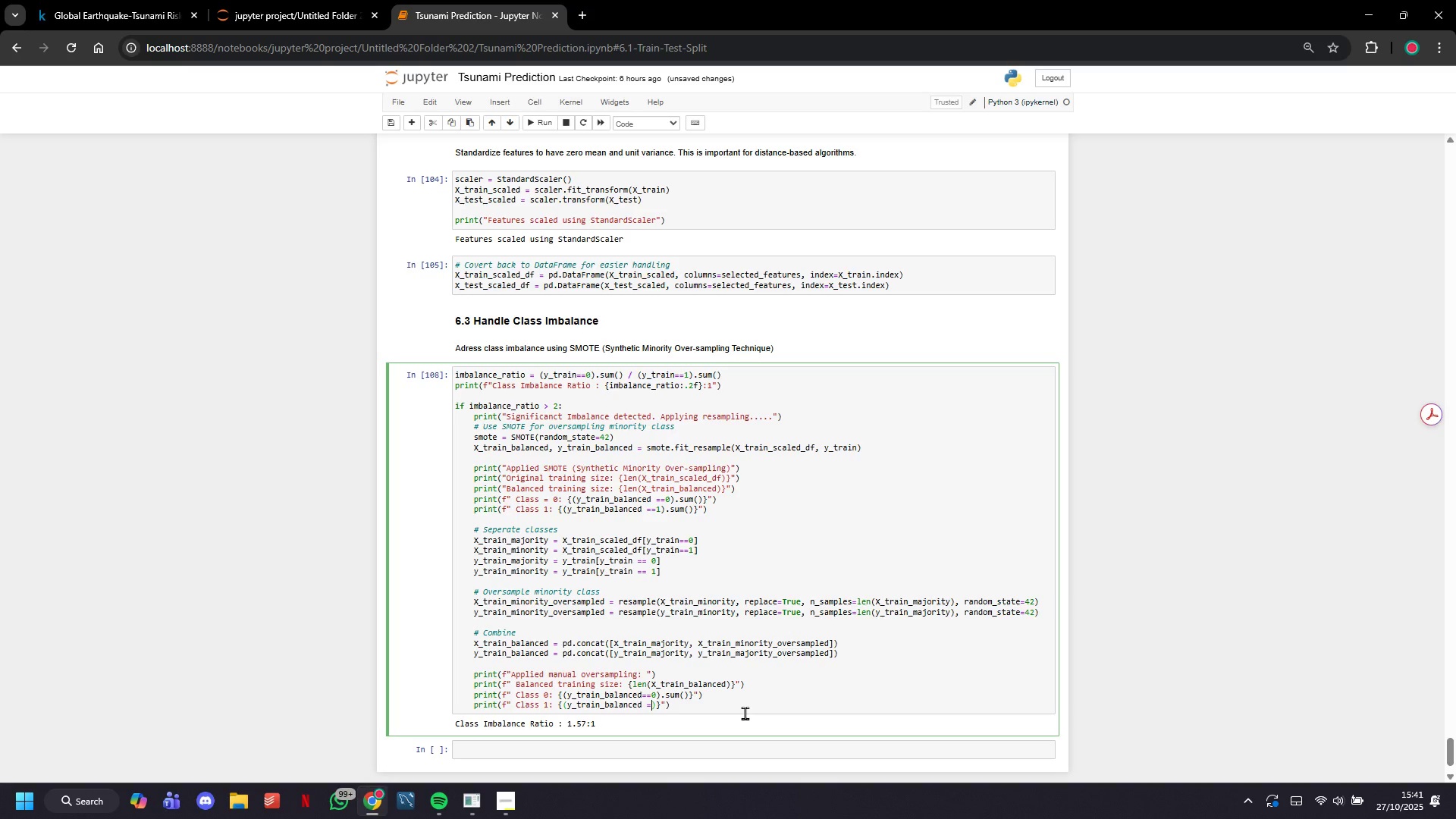 
key(ArrowRight)
 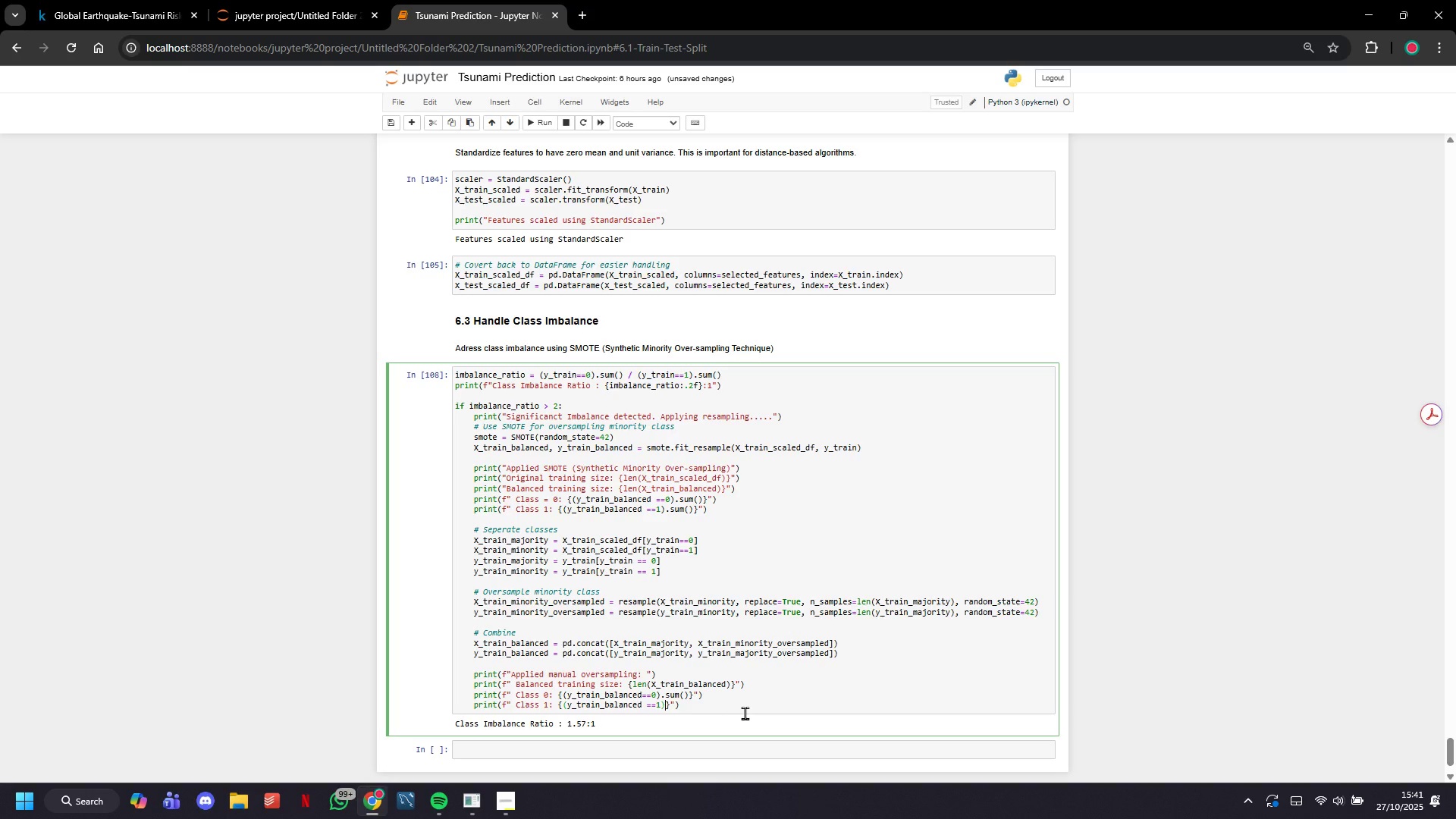 
type(.sum()
 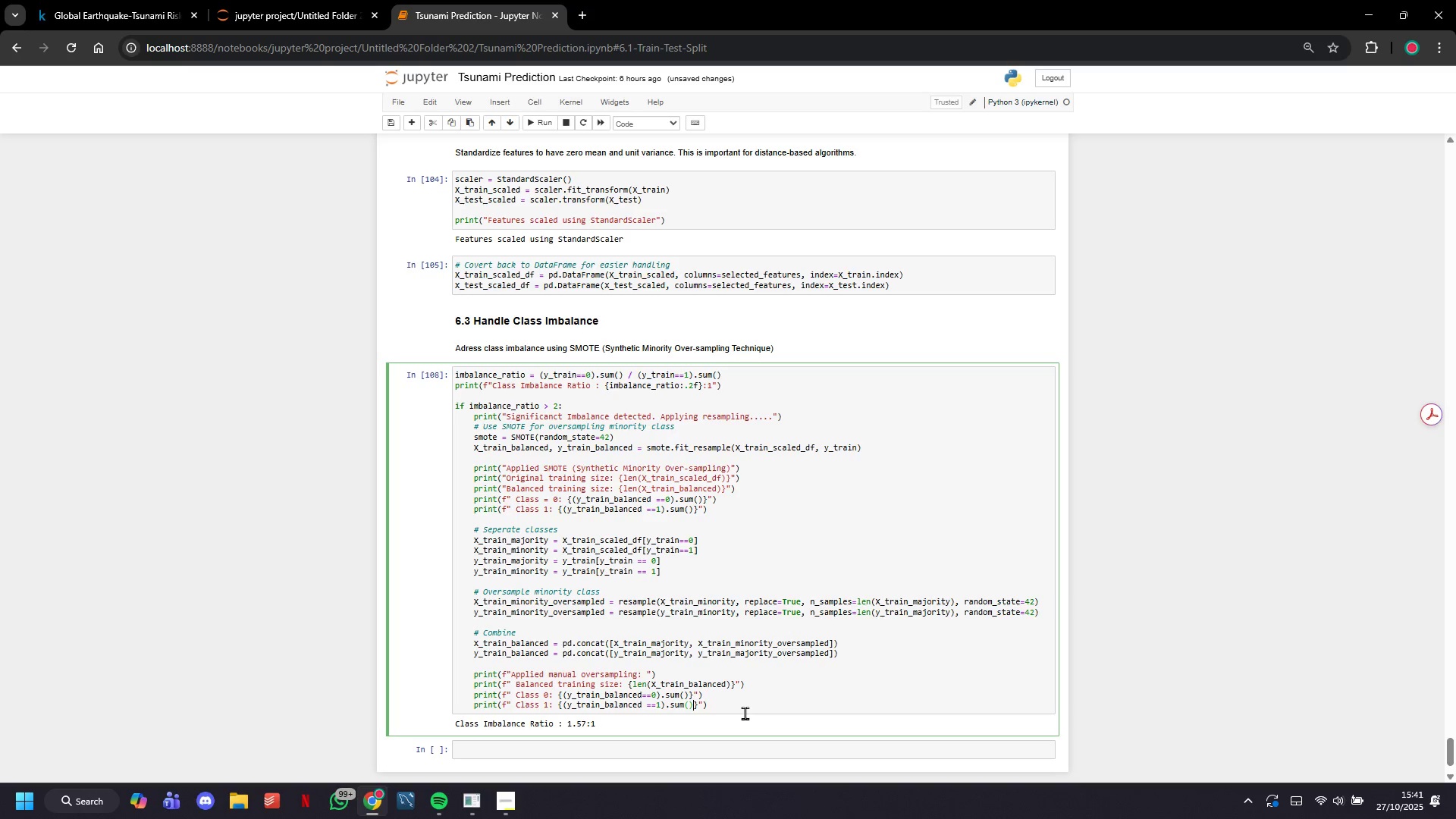 
 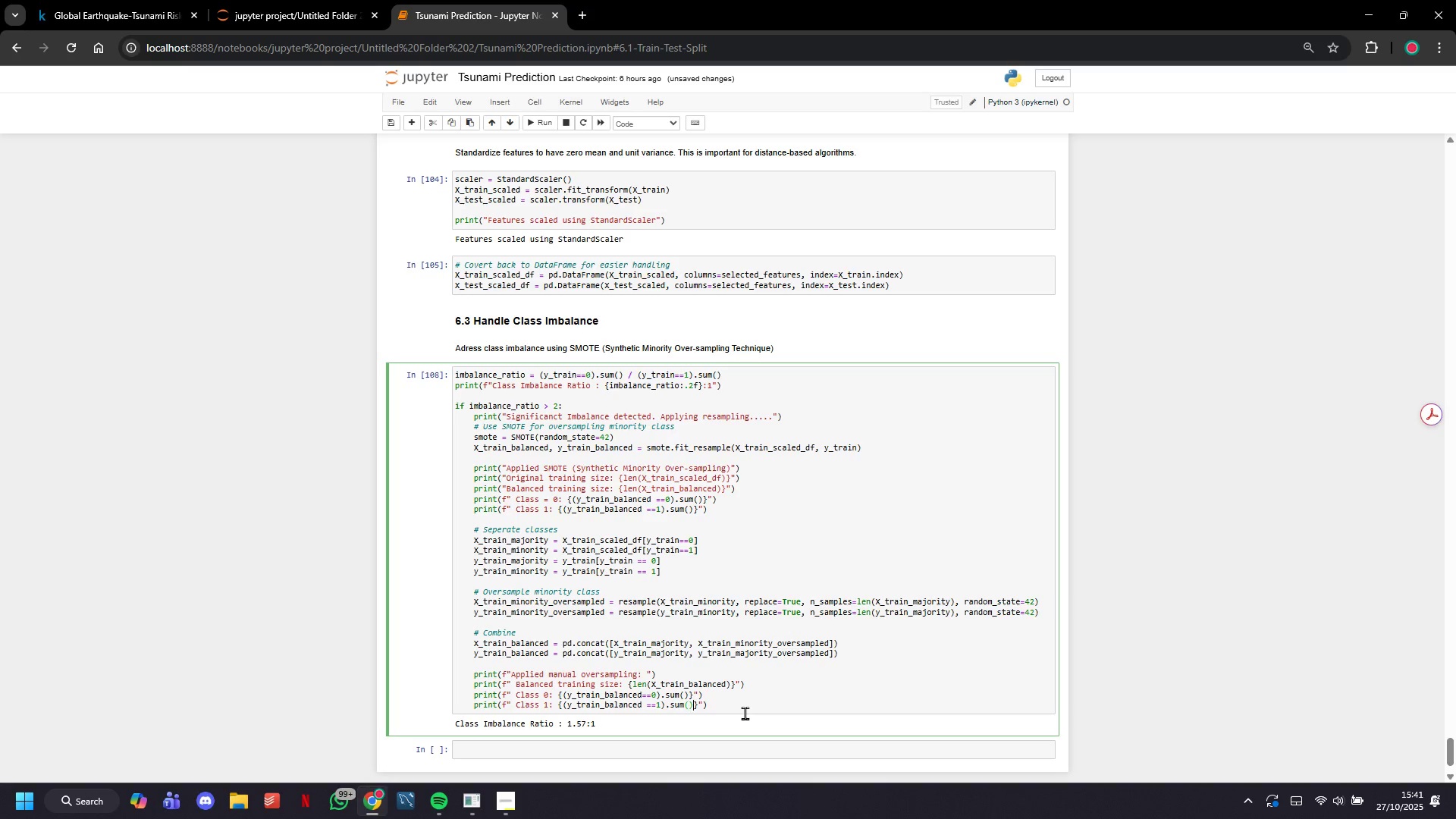 
key(ArrowRight)
 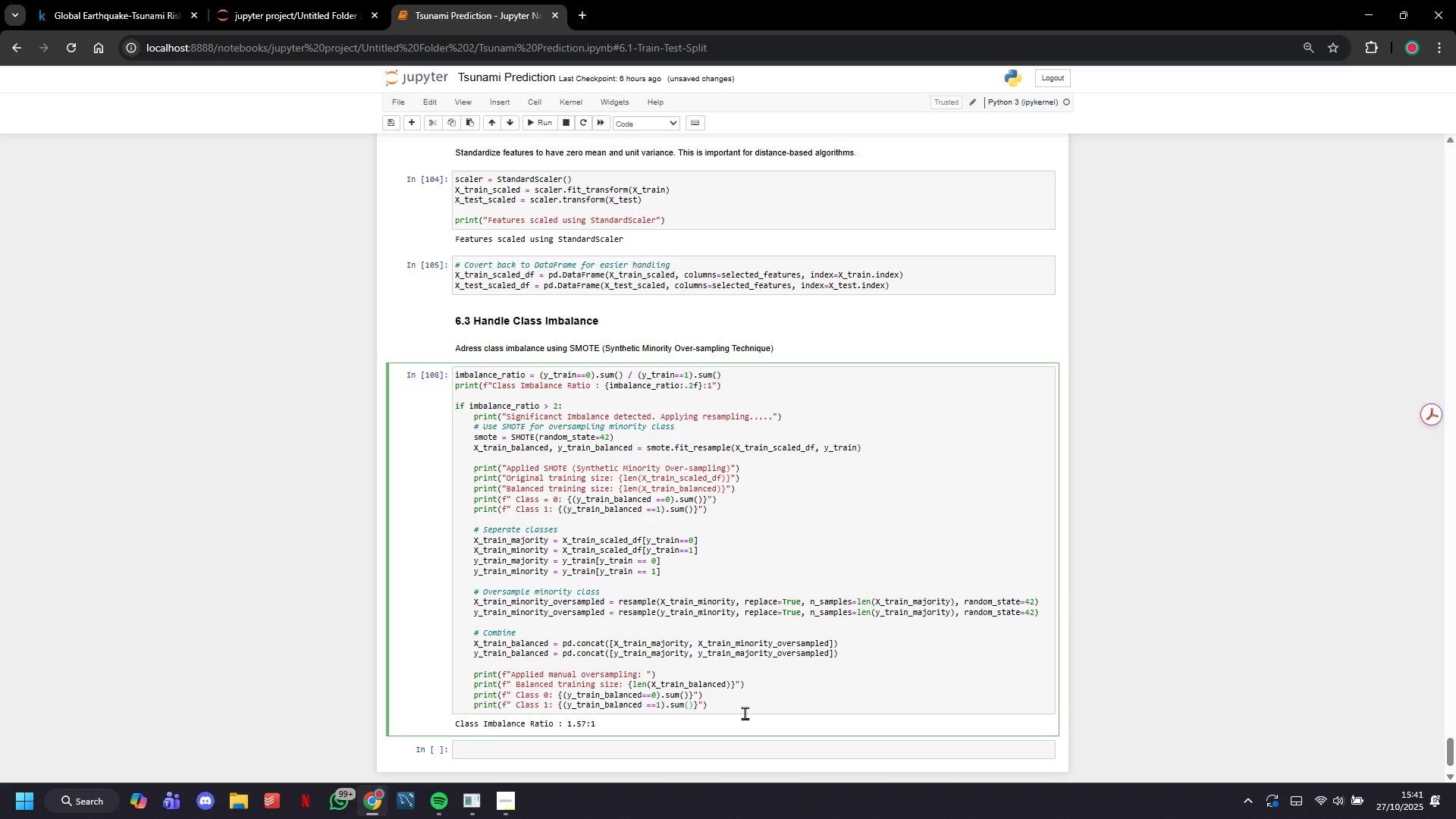 
key(ArrowRight)
 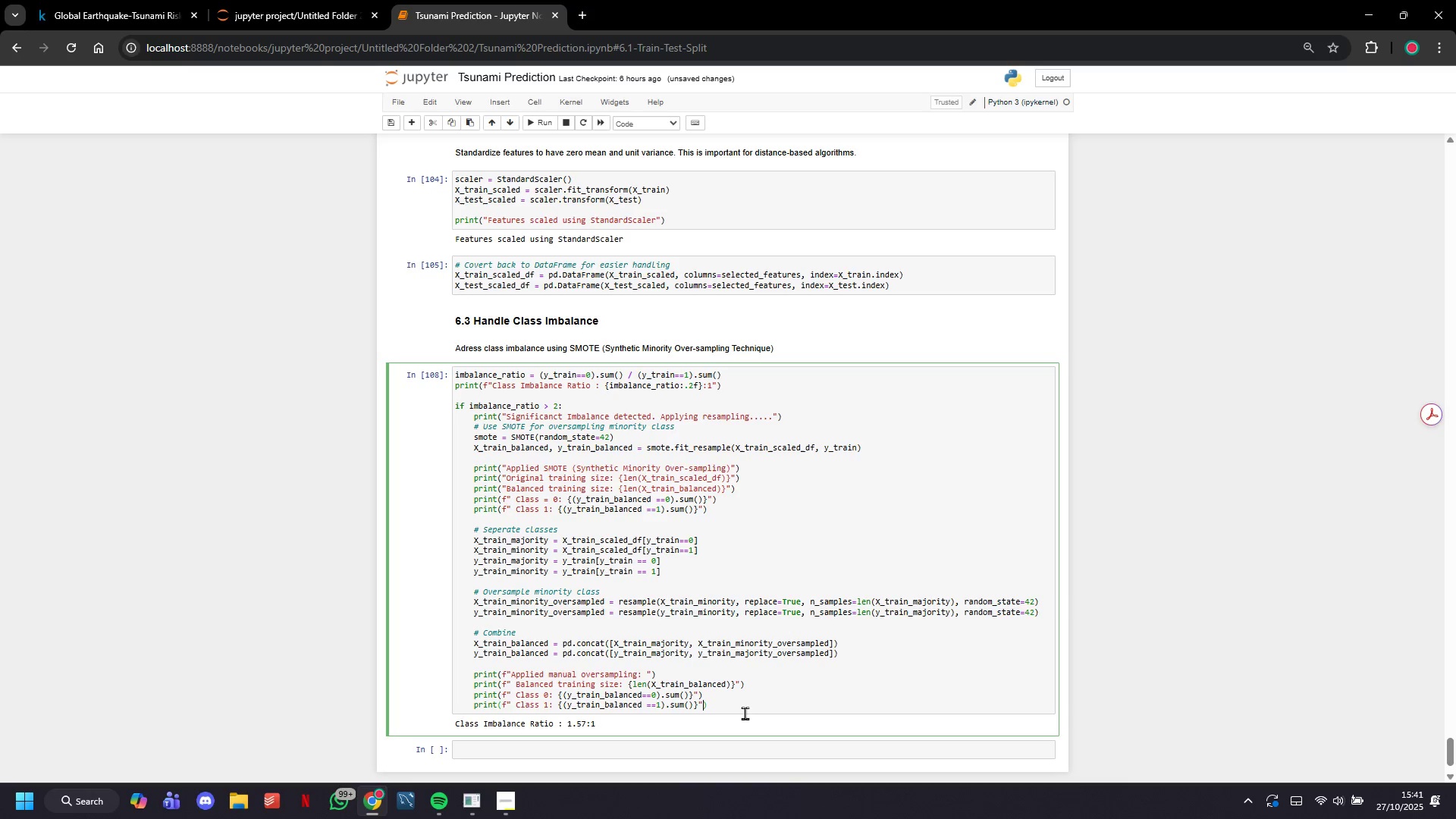 
key(ArrowRight)
 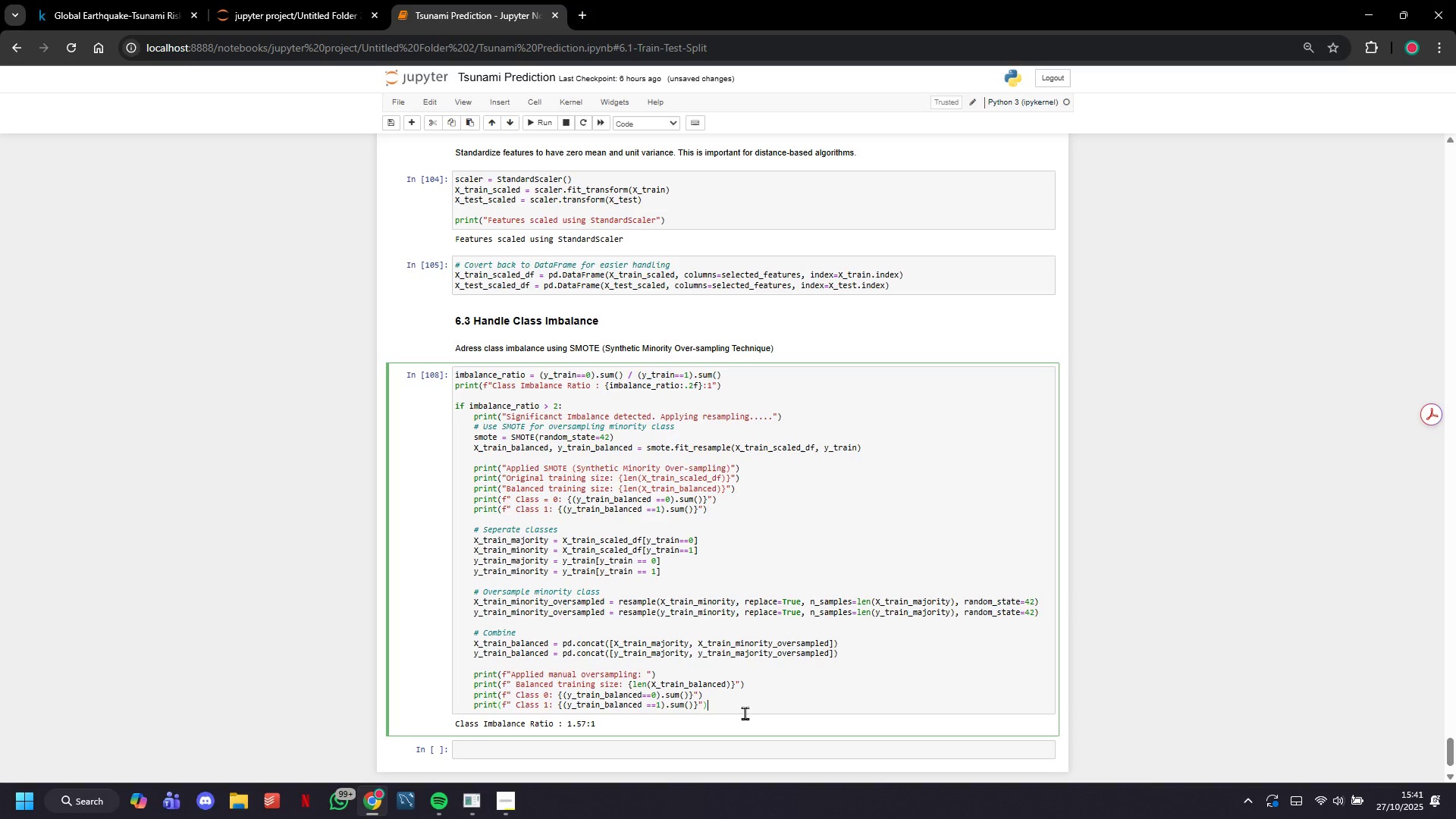 
key(ArrowRight)
 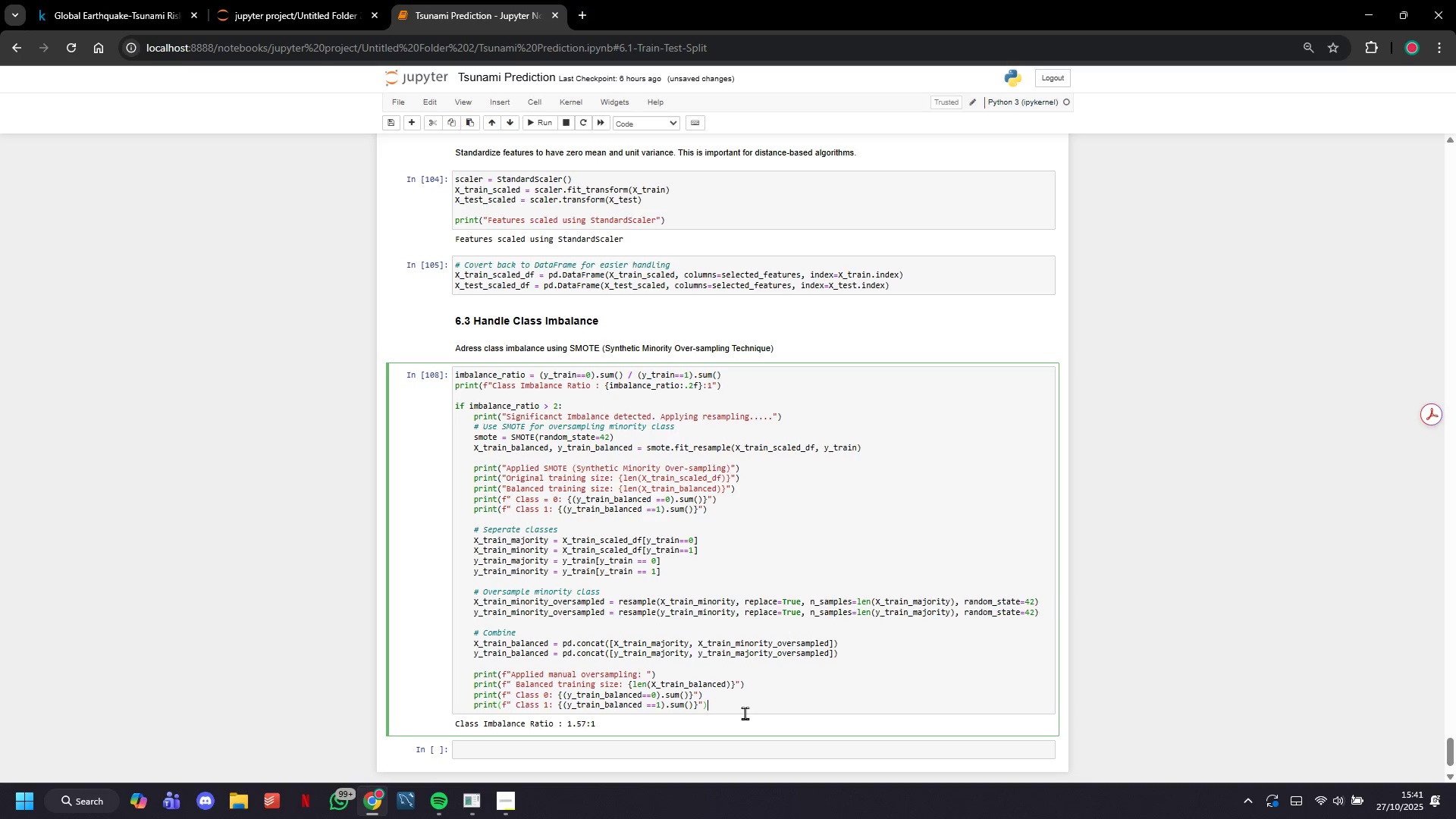 
key(Enter)
 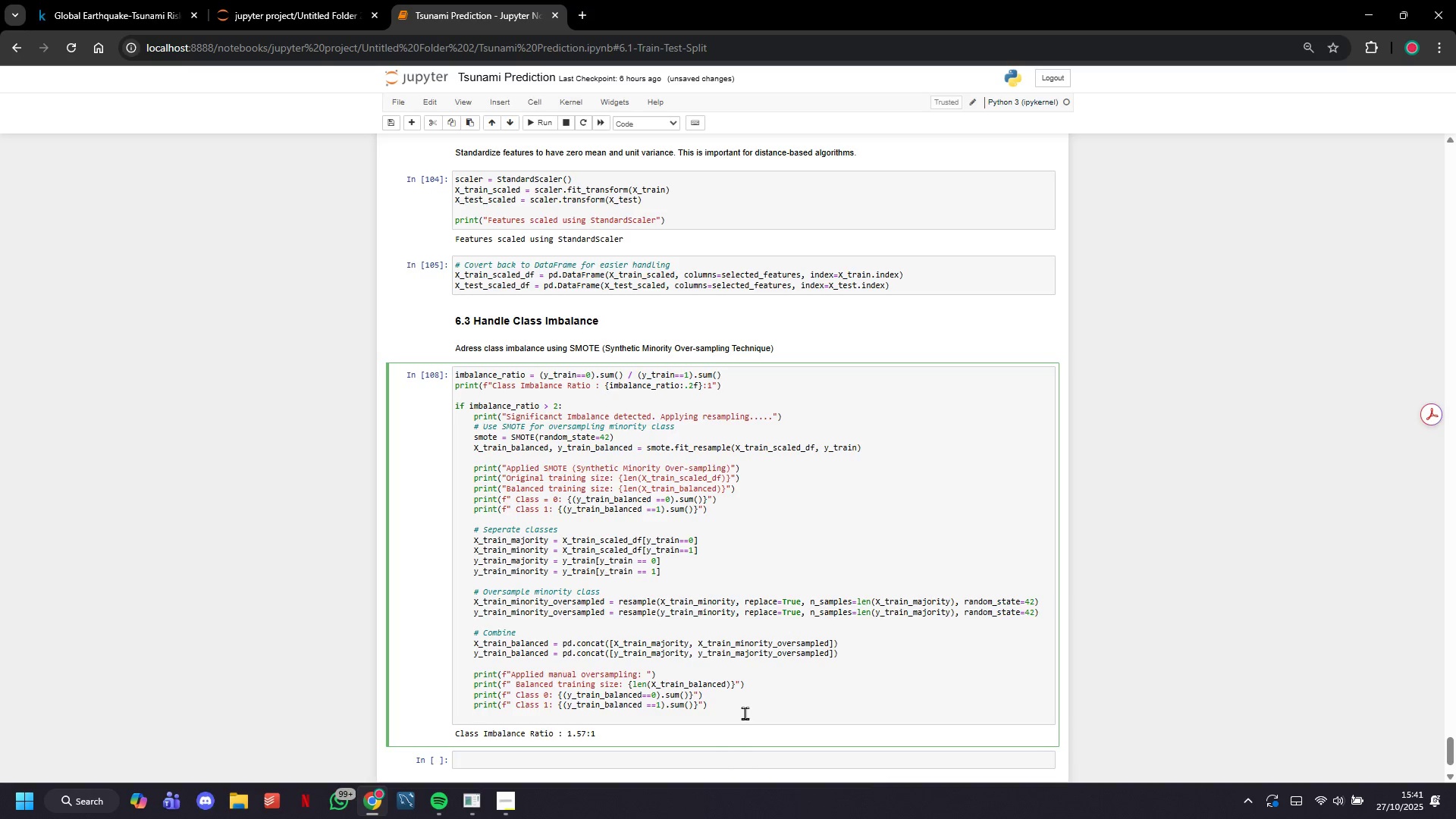 
key(Backspace)
type(else:)
 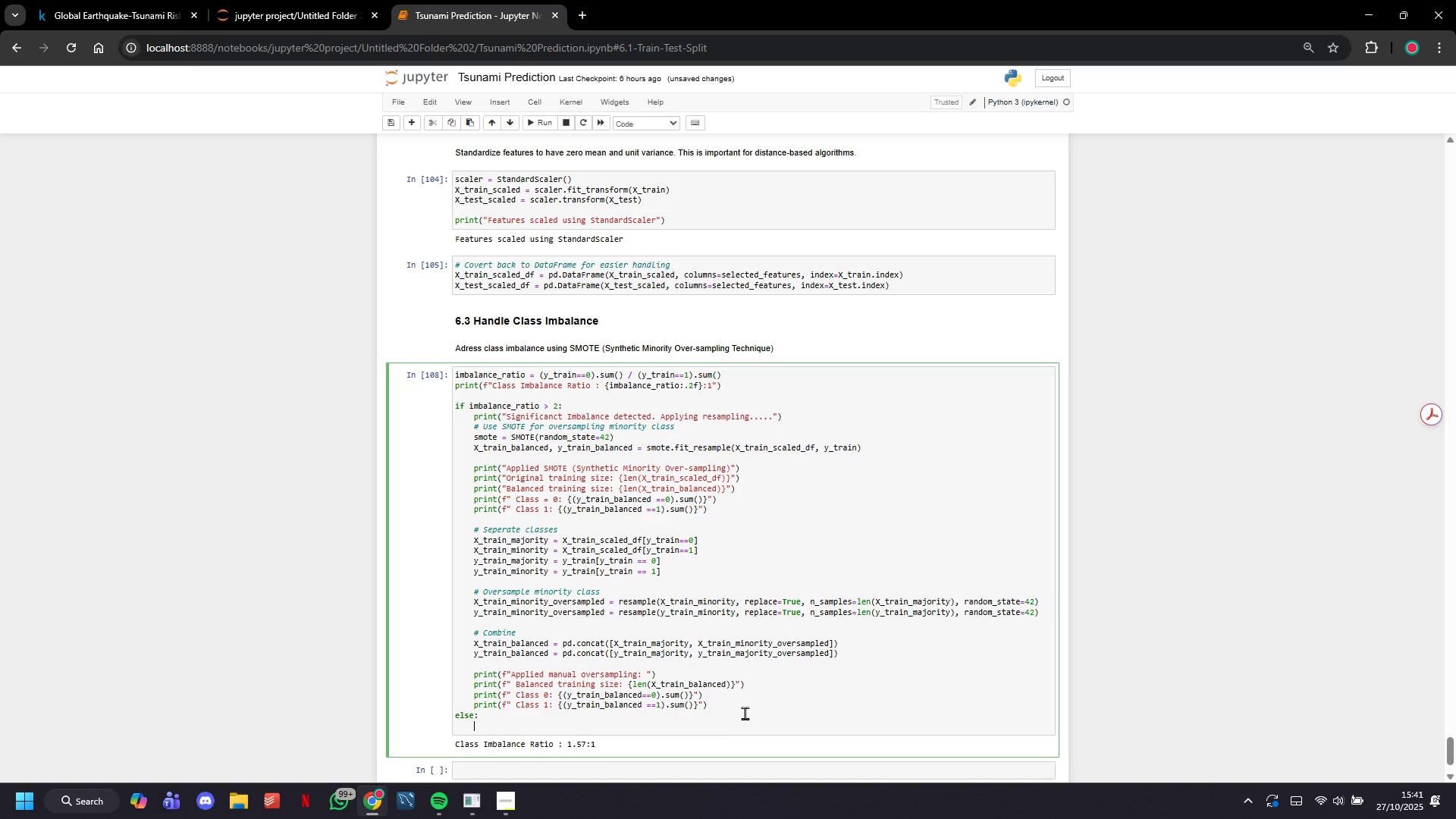 
 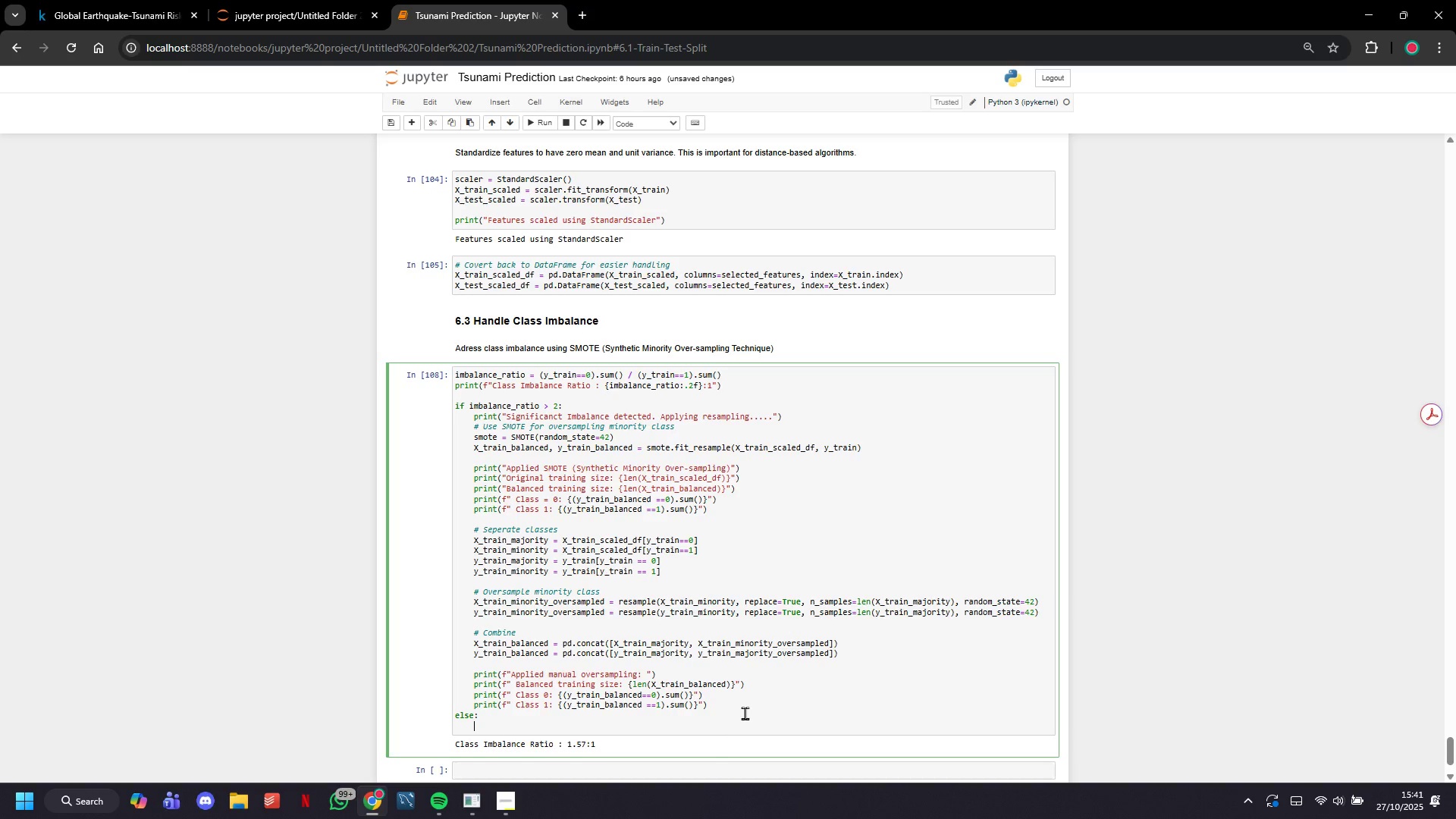 
key(Enter)
 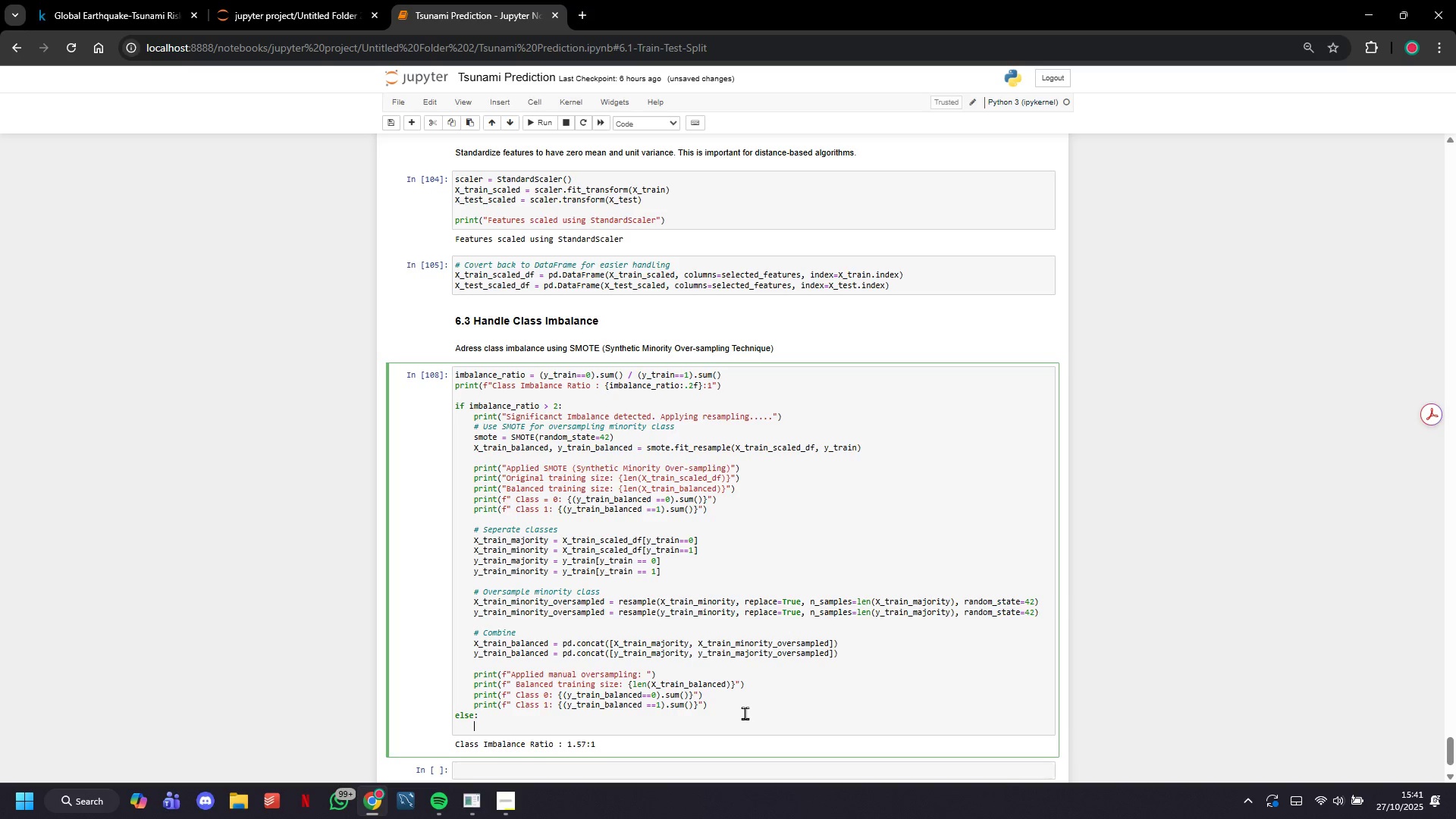 
type(print('Class distribution c)
key(Backspace)
type(acceptable, no resamping needed)
 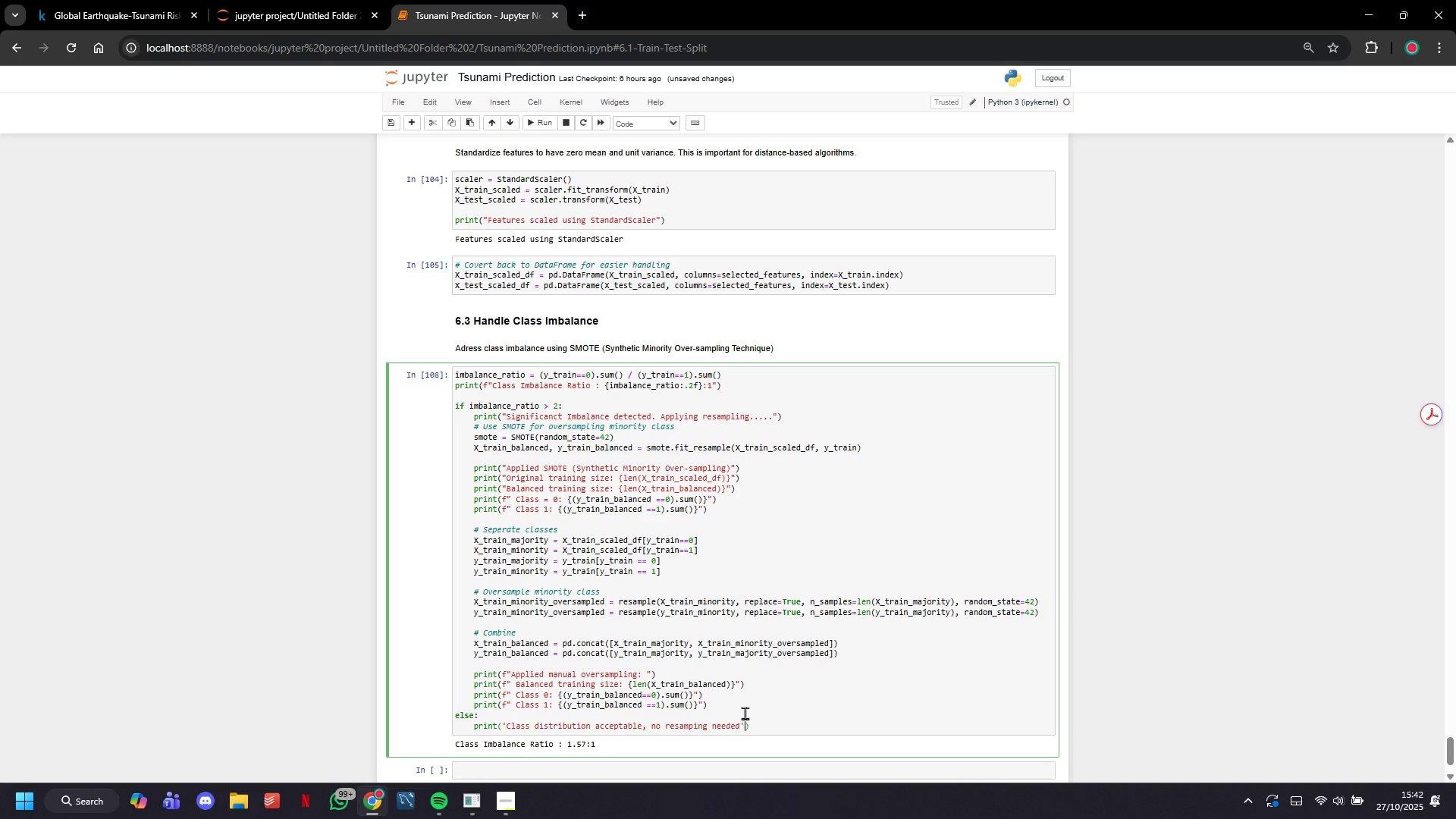 
key(ArrowRight)
 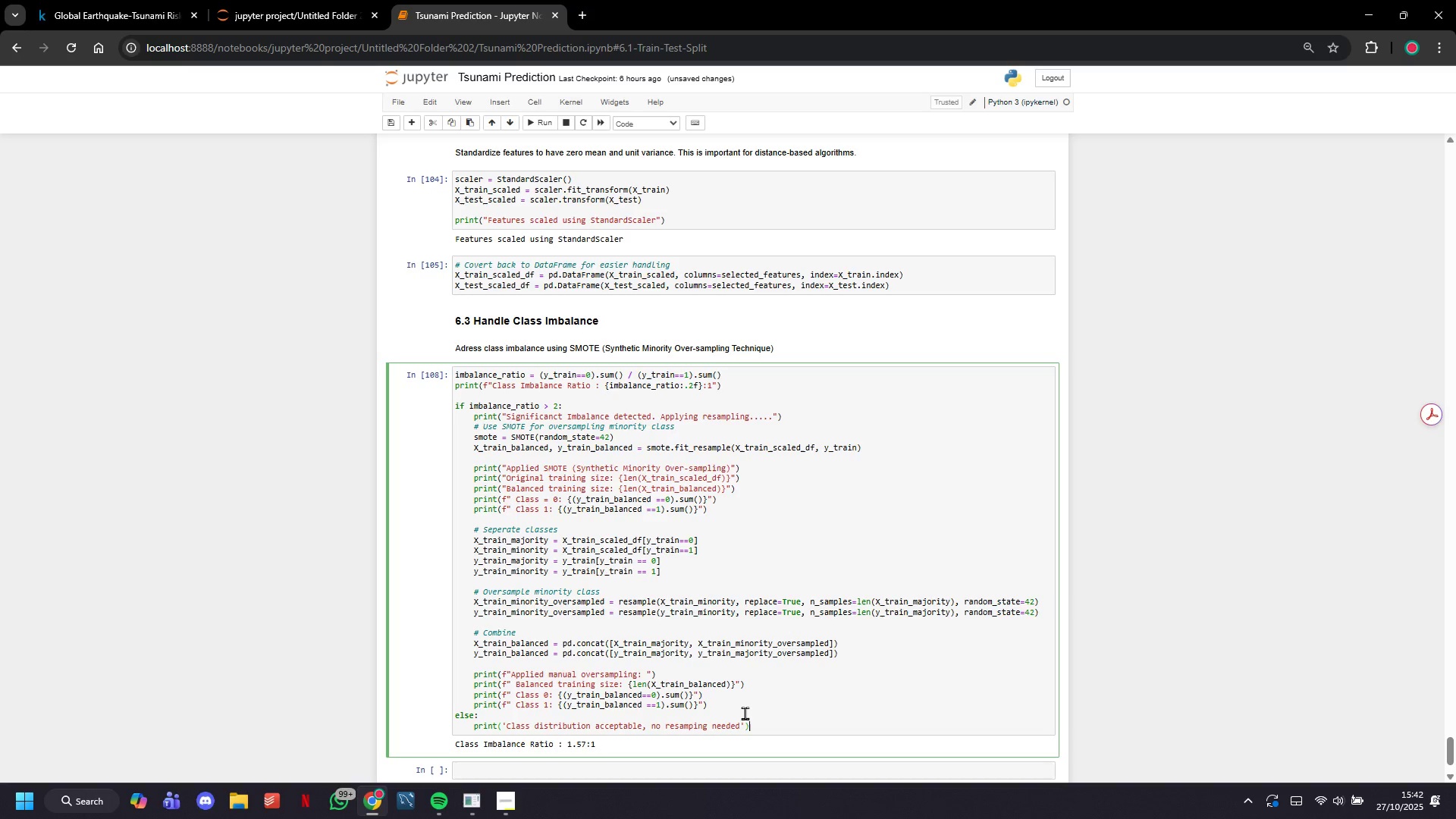 
key(ArrowRight)
 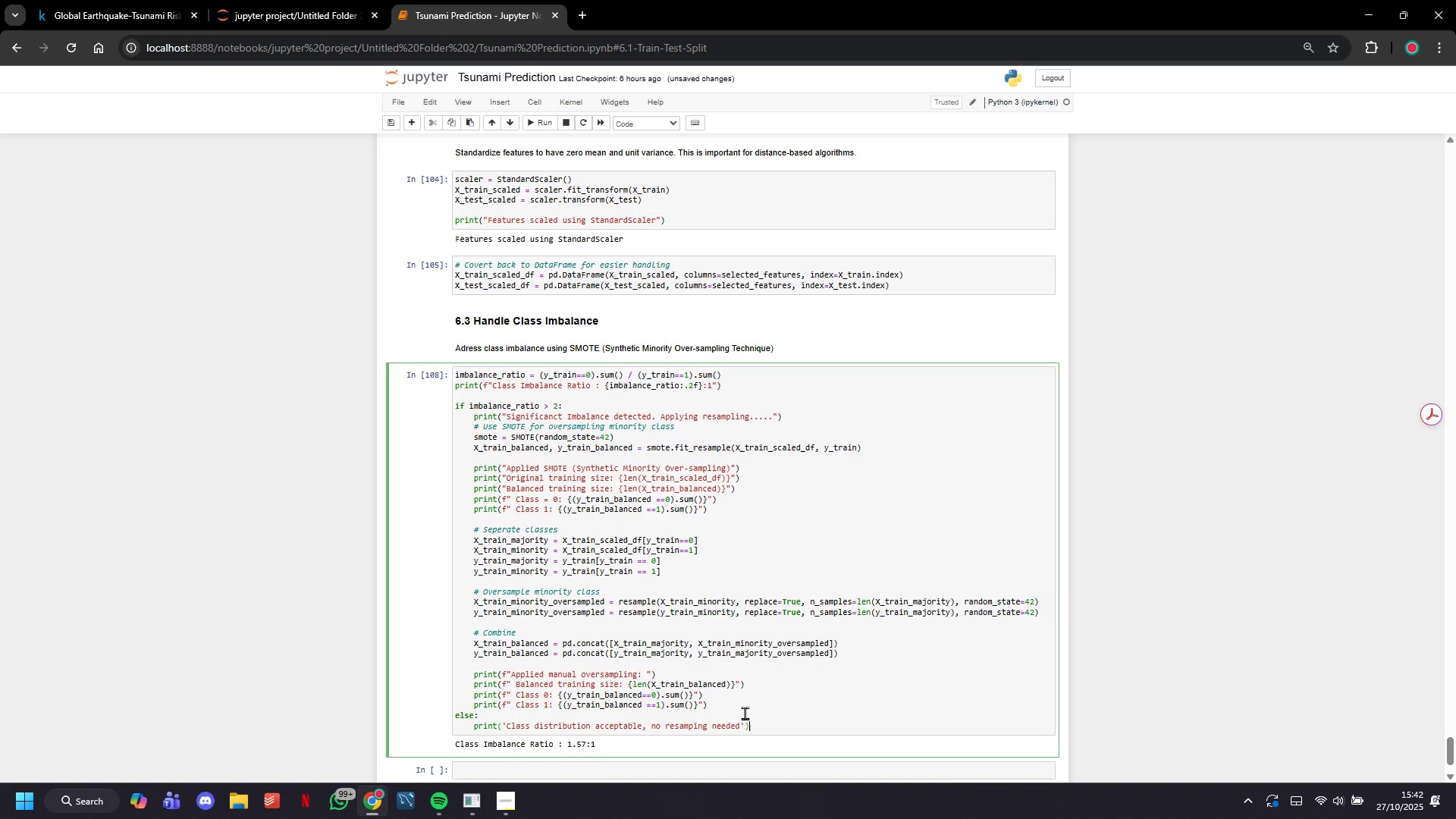 
key(ArrowRight)
 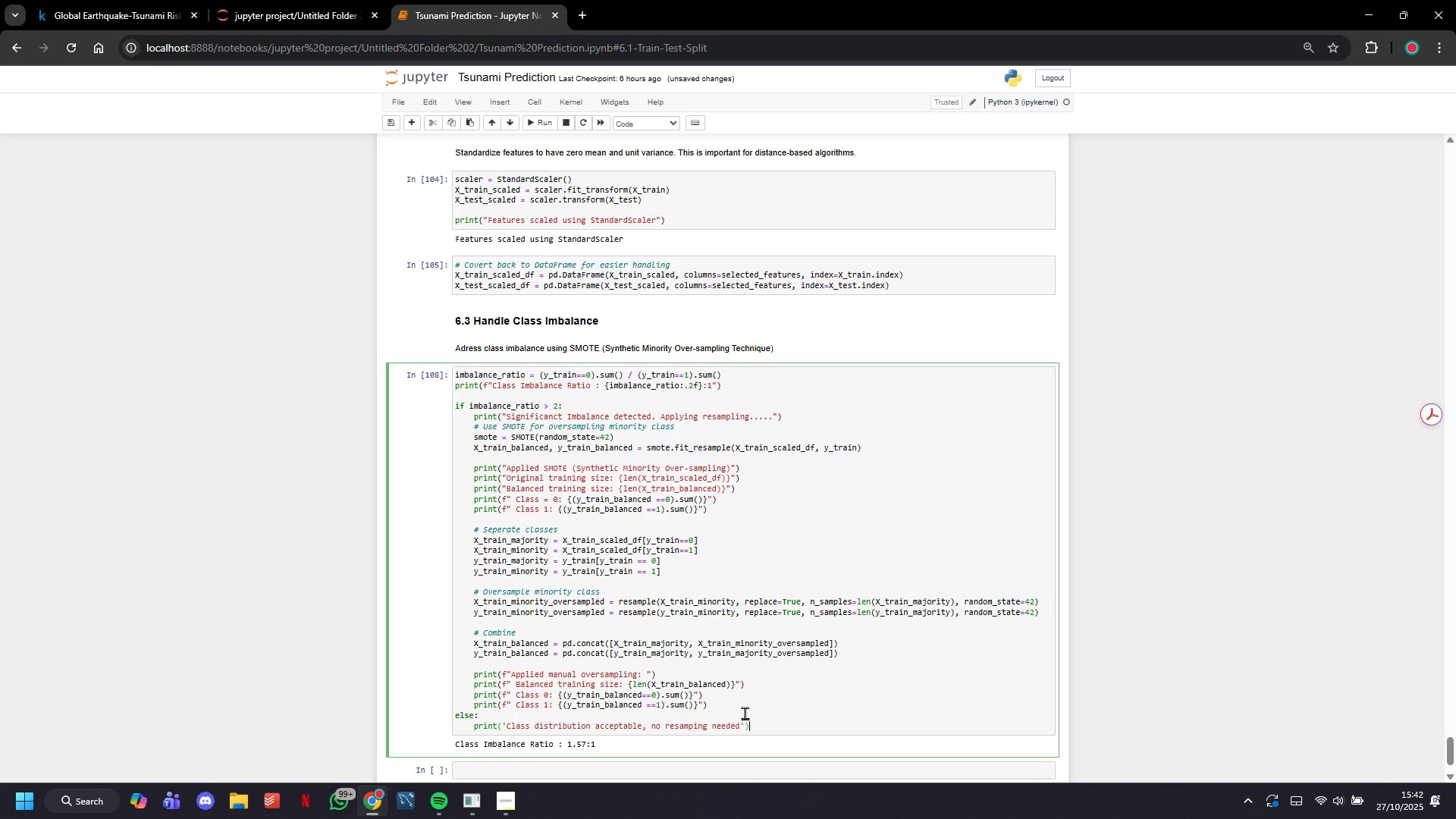 
key(Enter)
 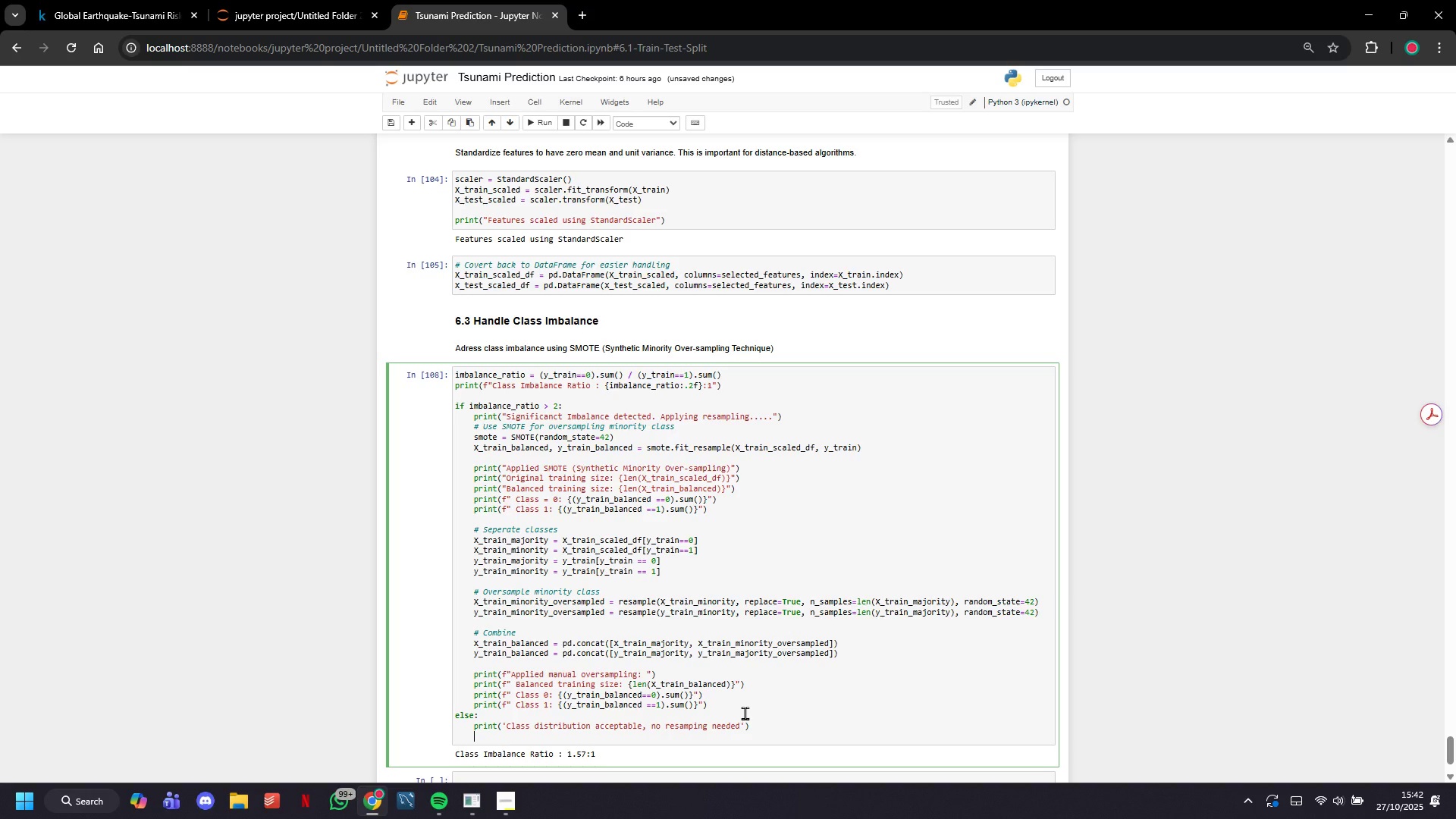 
key(CapsLock)
 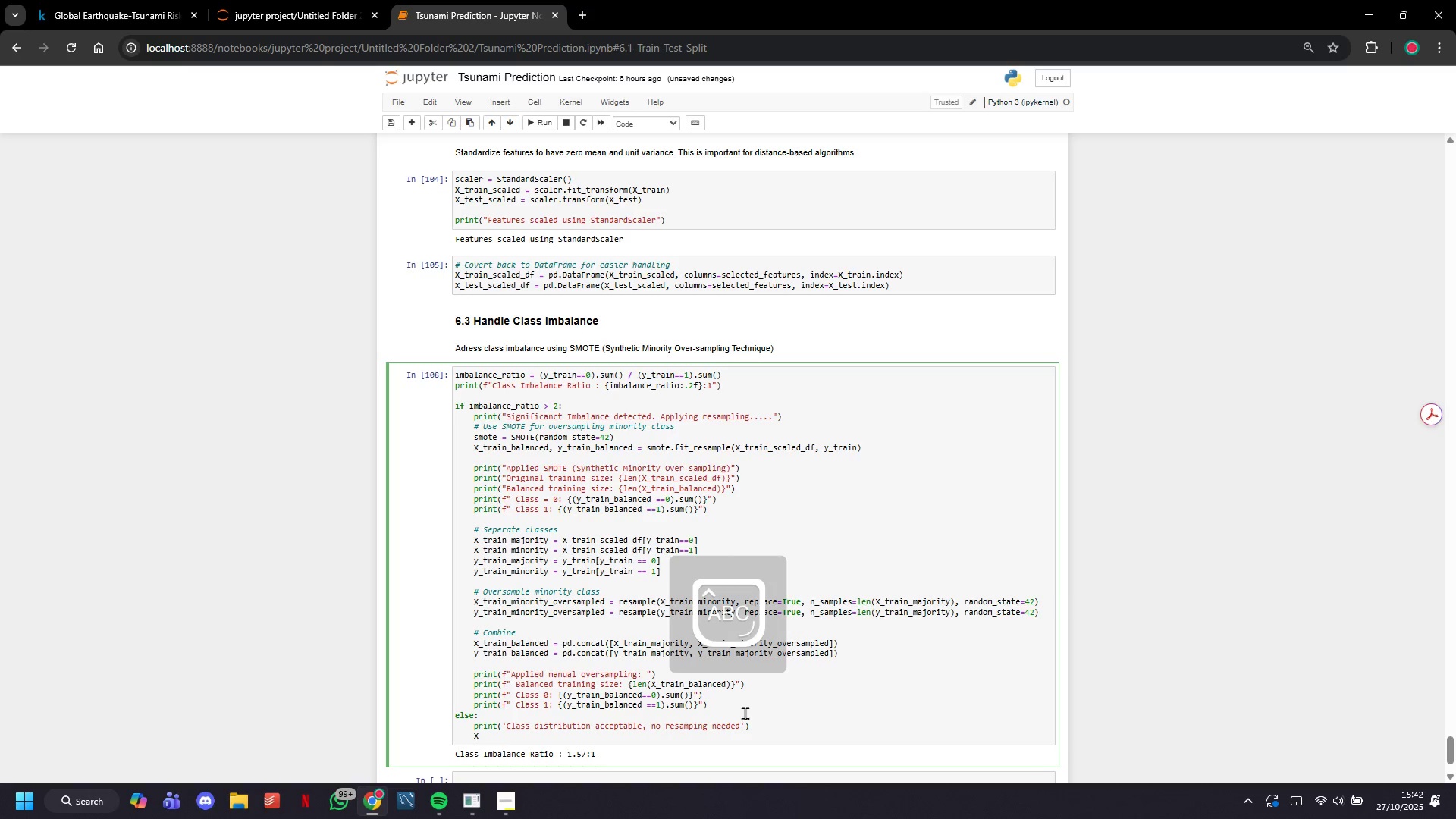 
key(X)
 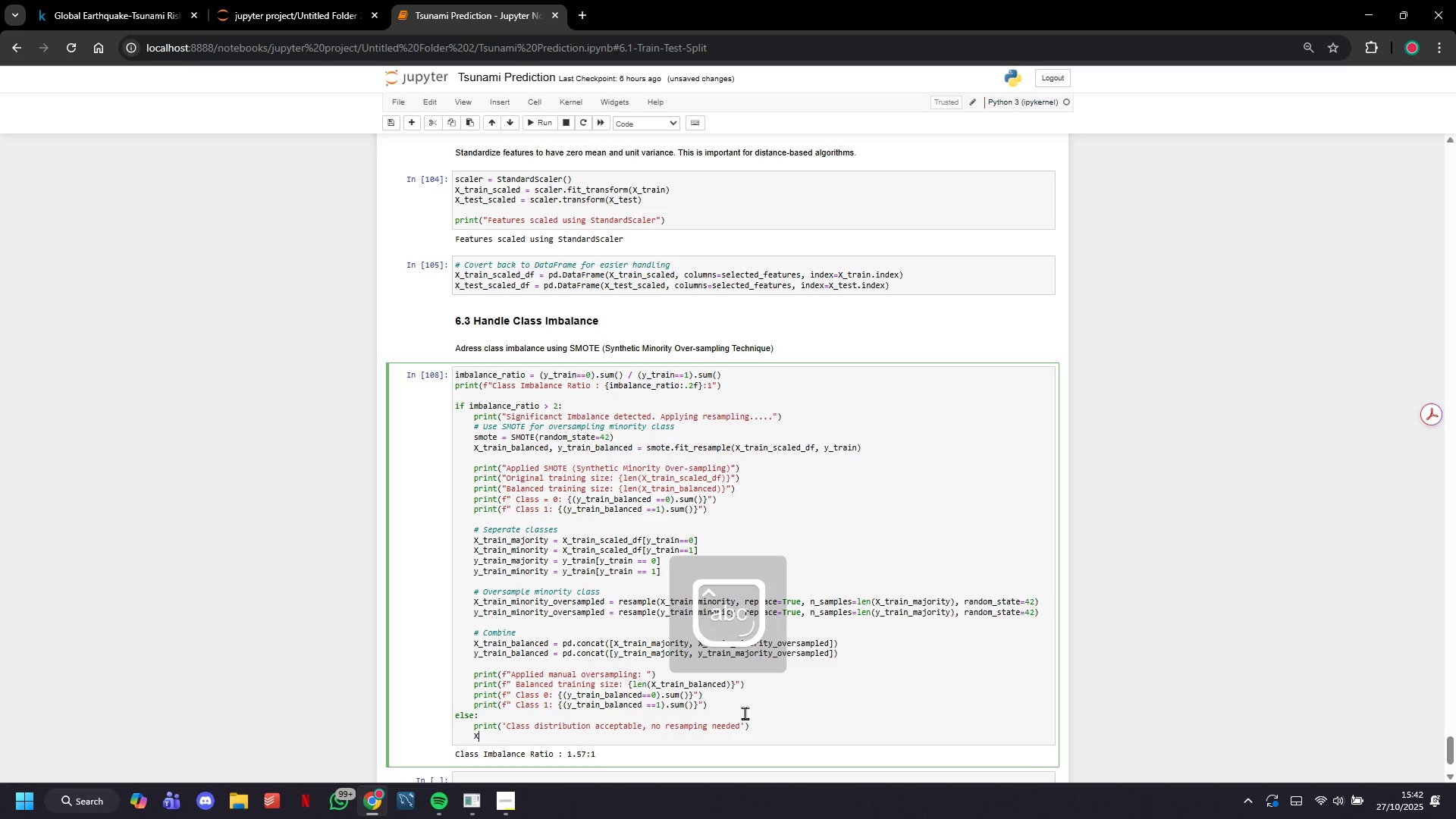 
key(CapsLock)
 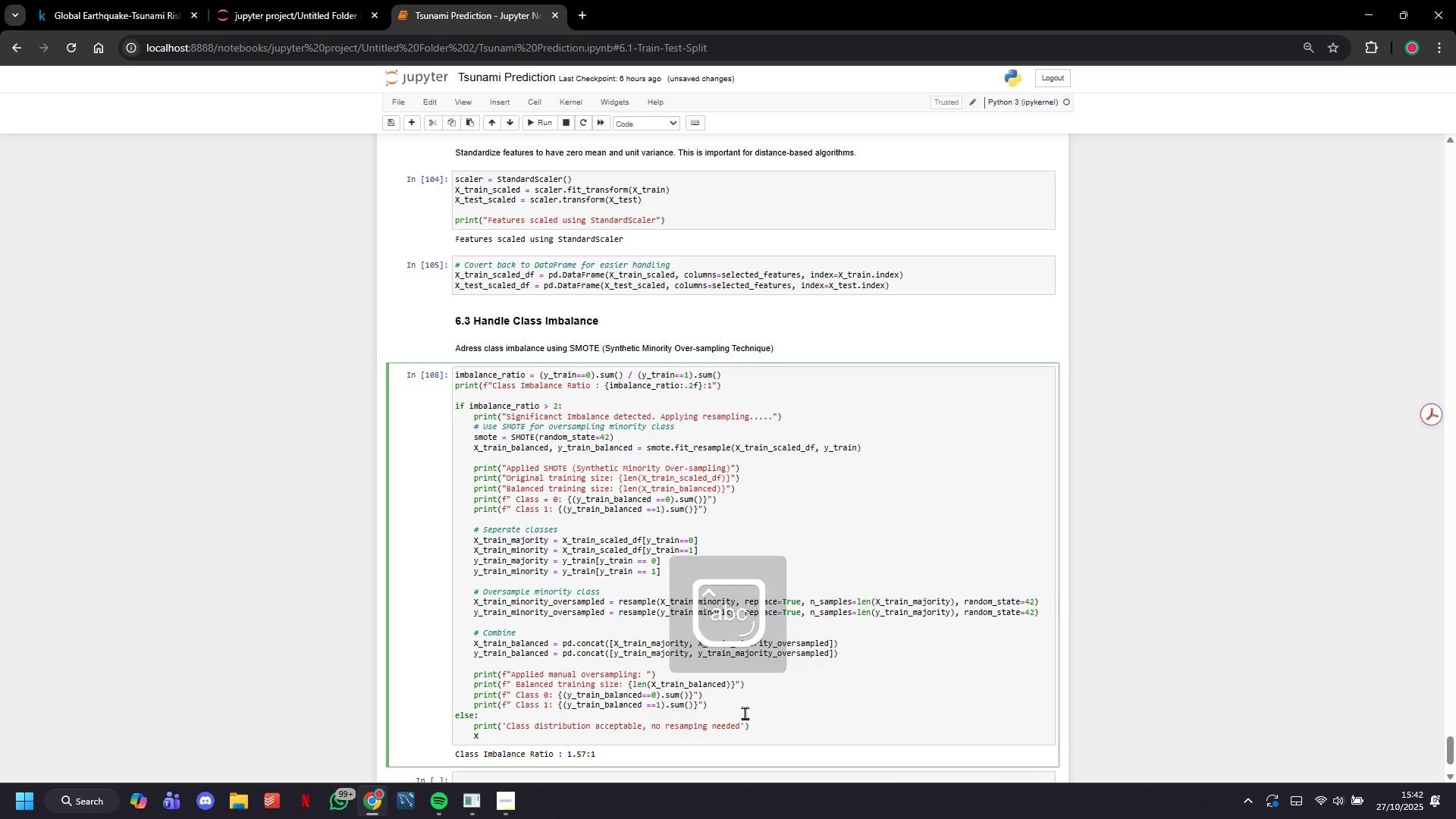 
hold_key(key=ShiftLeft, duration=1.51)
 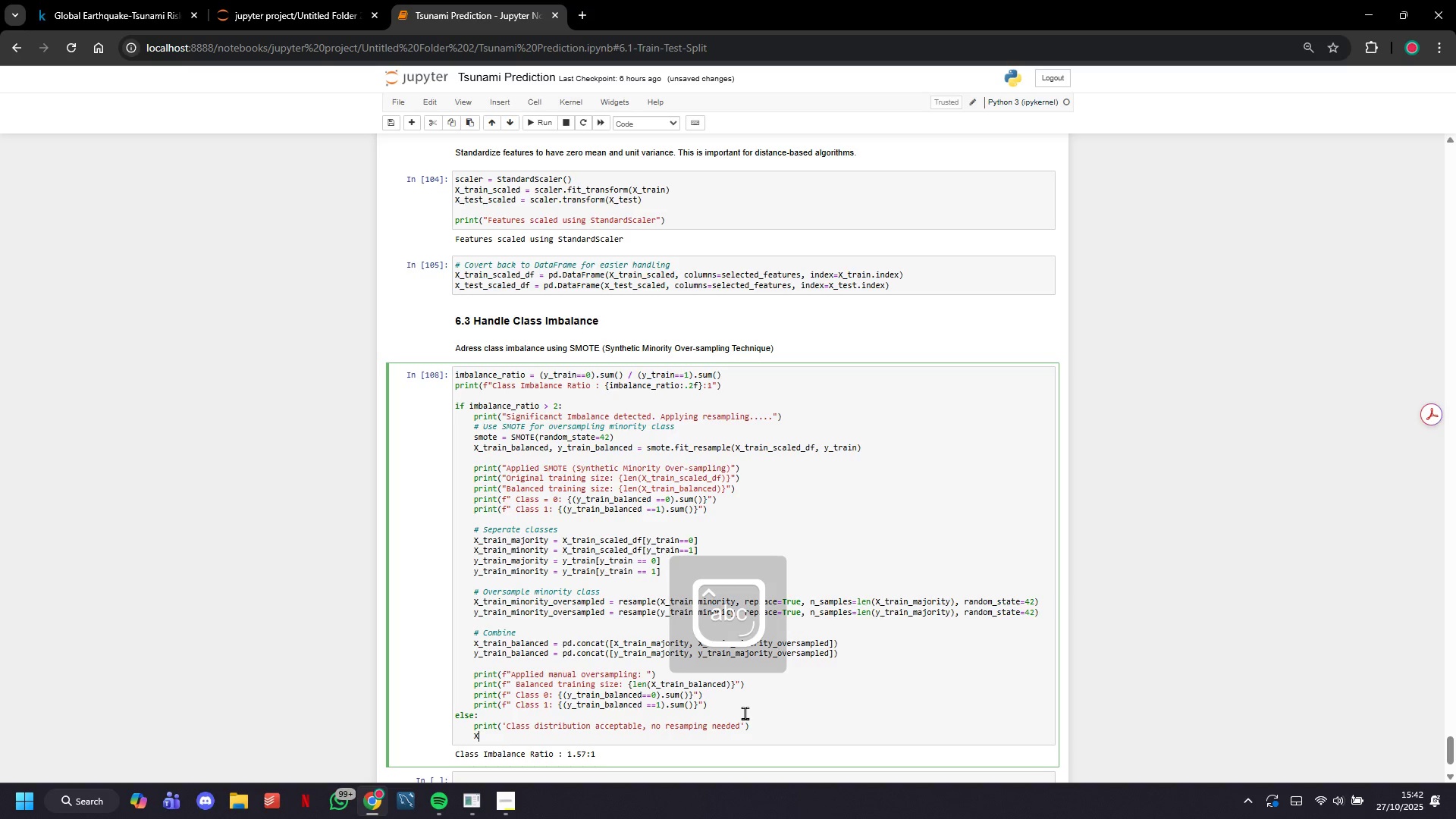 
type(_train_balanced = X_train_scaled)df)
 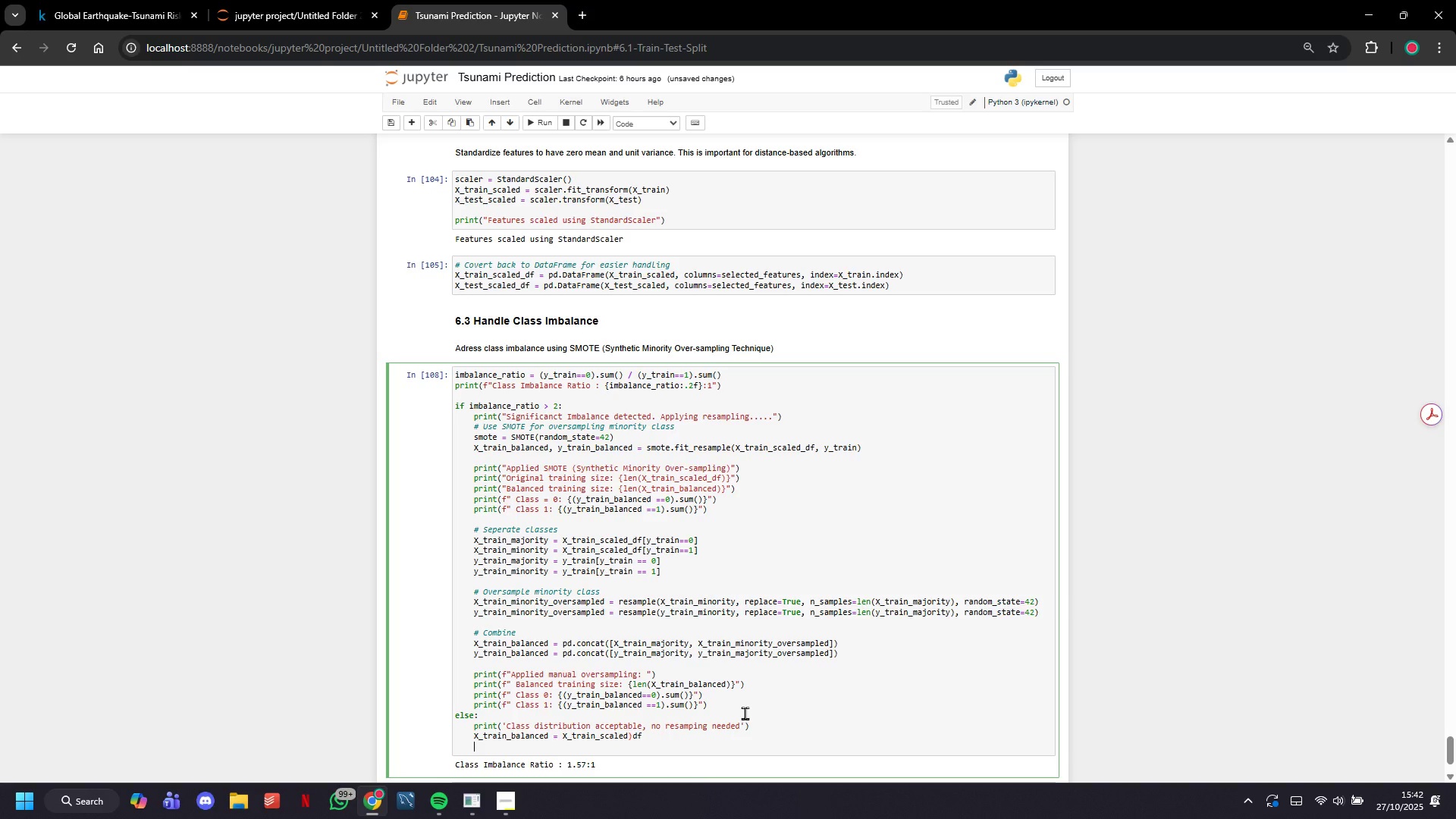 
 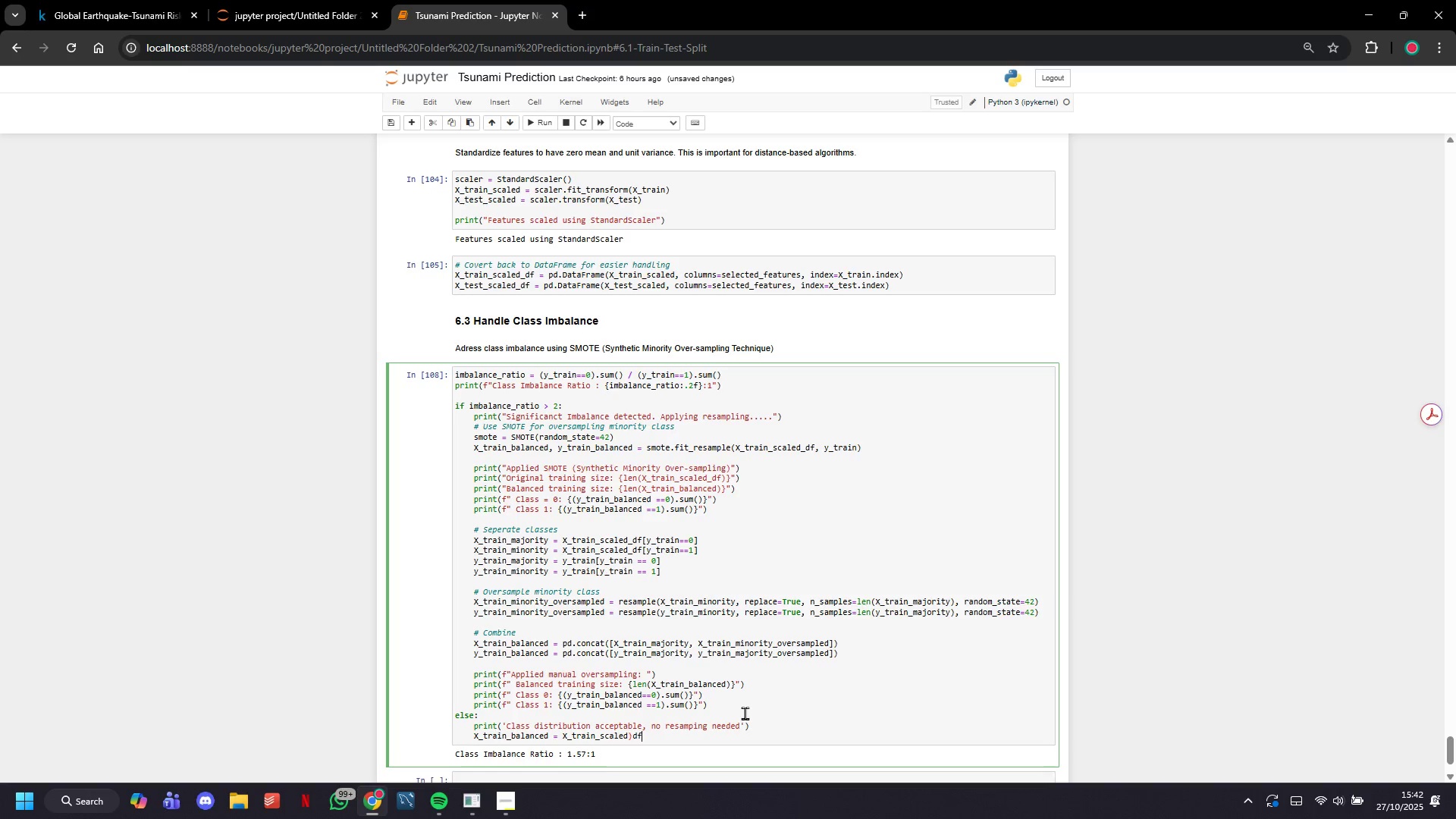 
key(Enter)
 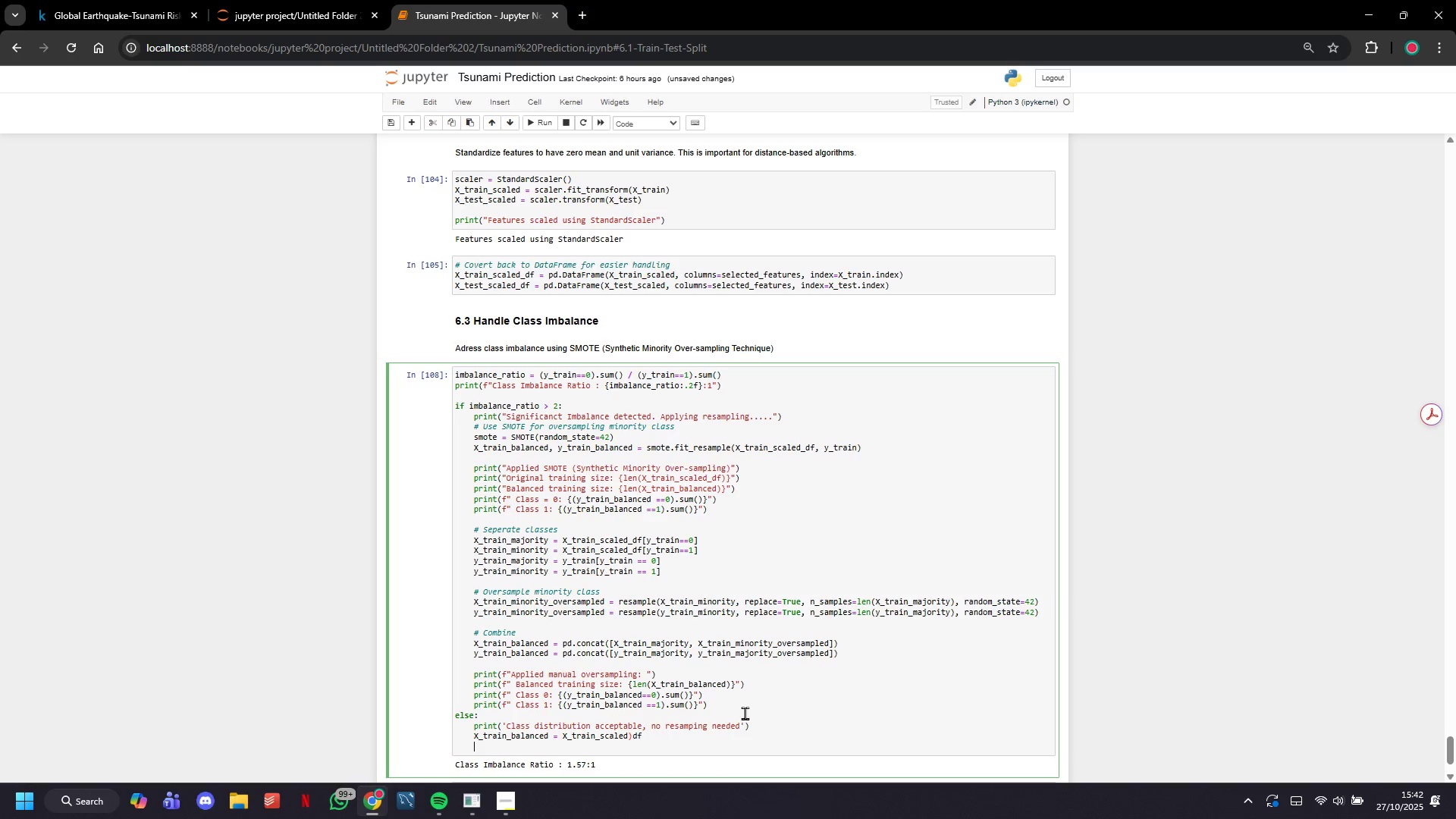 
type(y_train_balanced = y_train)
 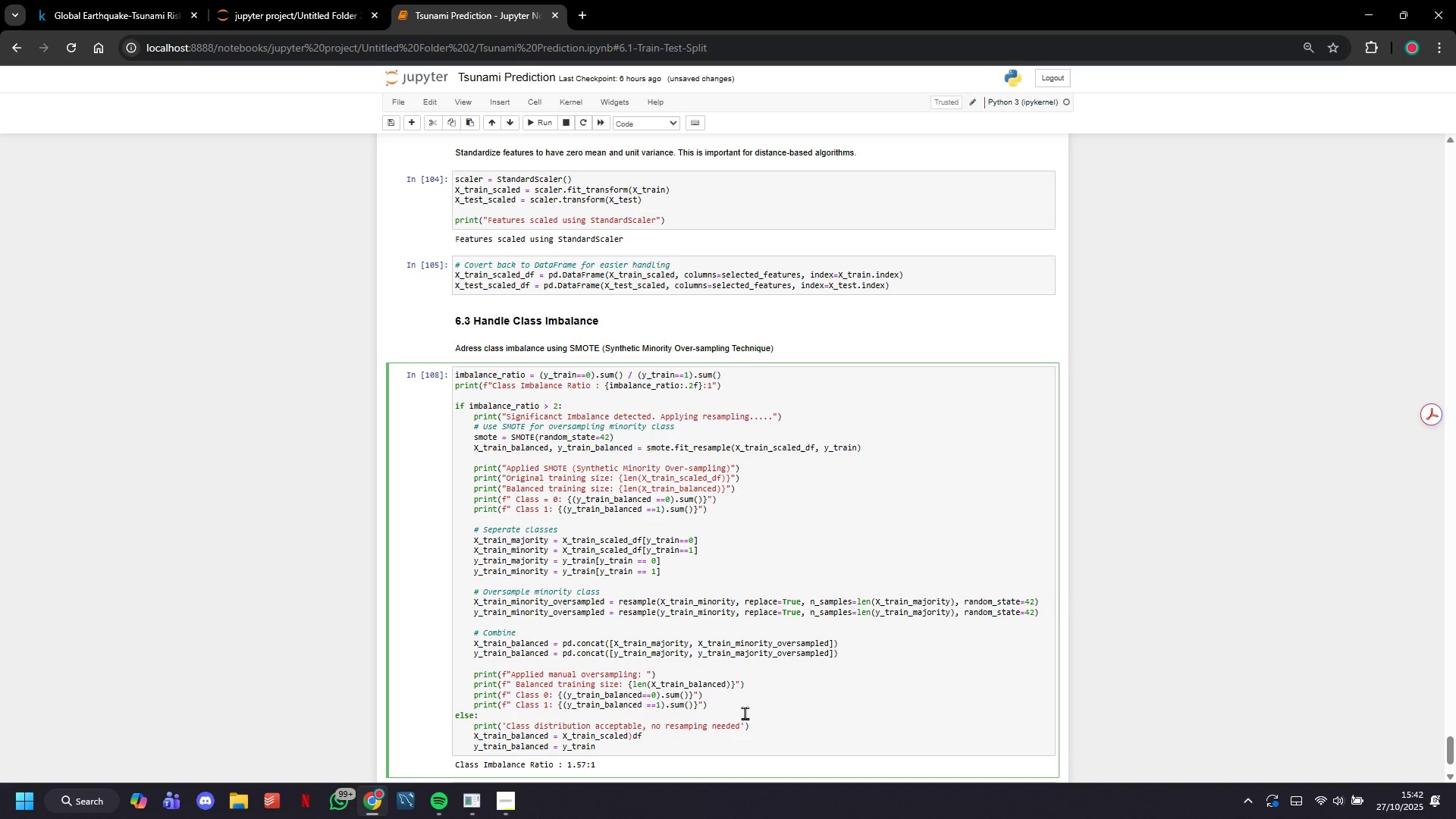 
scroll: coordinate [745, 713], scroll_direction: down, amount: 5.0
 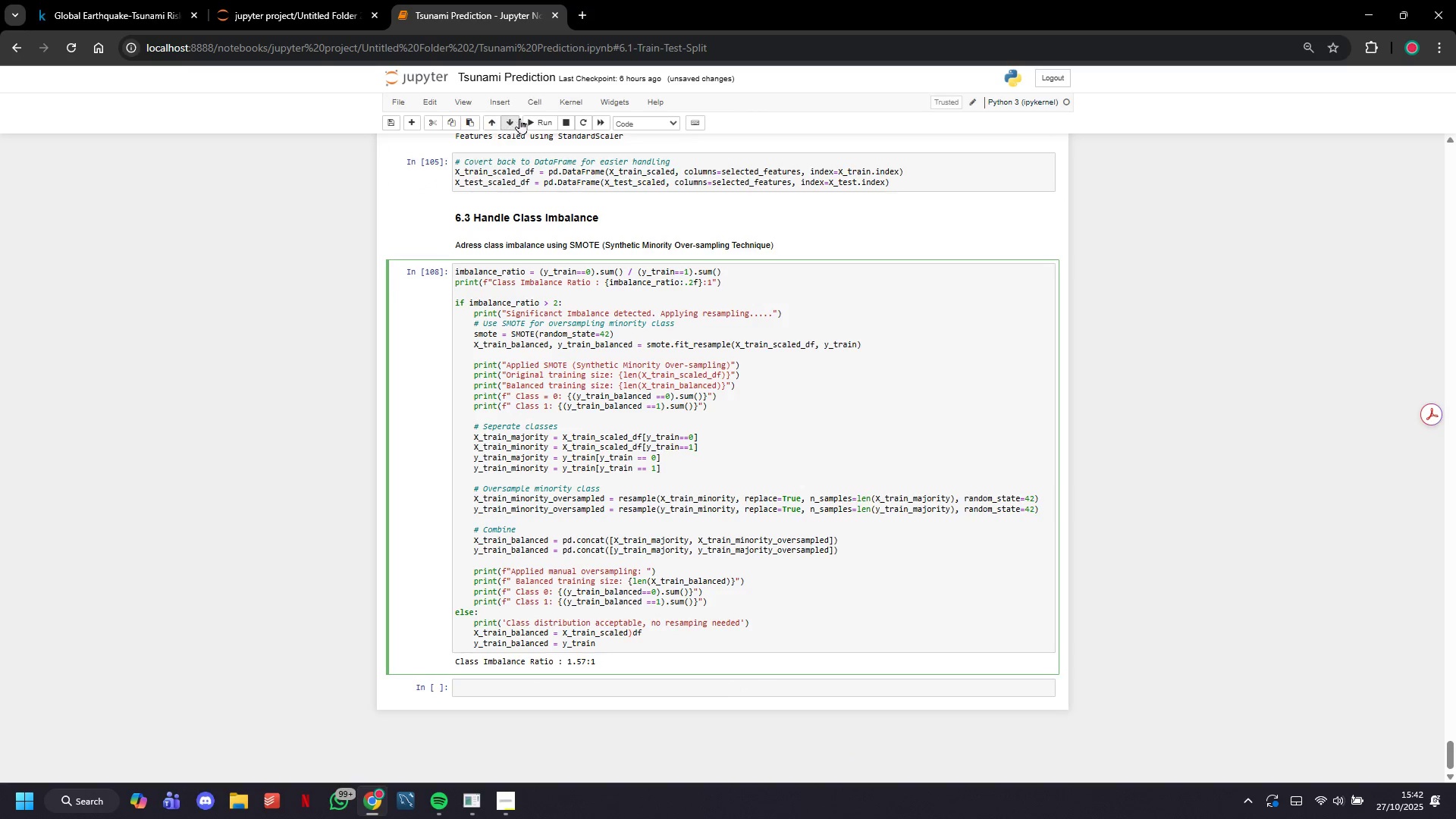 
left_click_drag(start_coordinate=[539, 130], to_coordinate=[535, 127])
 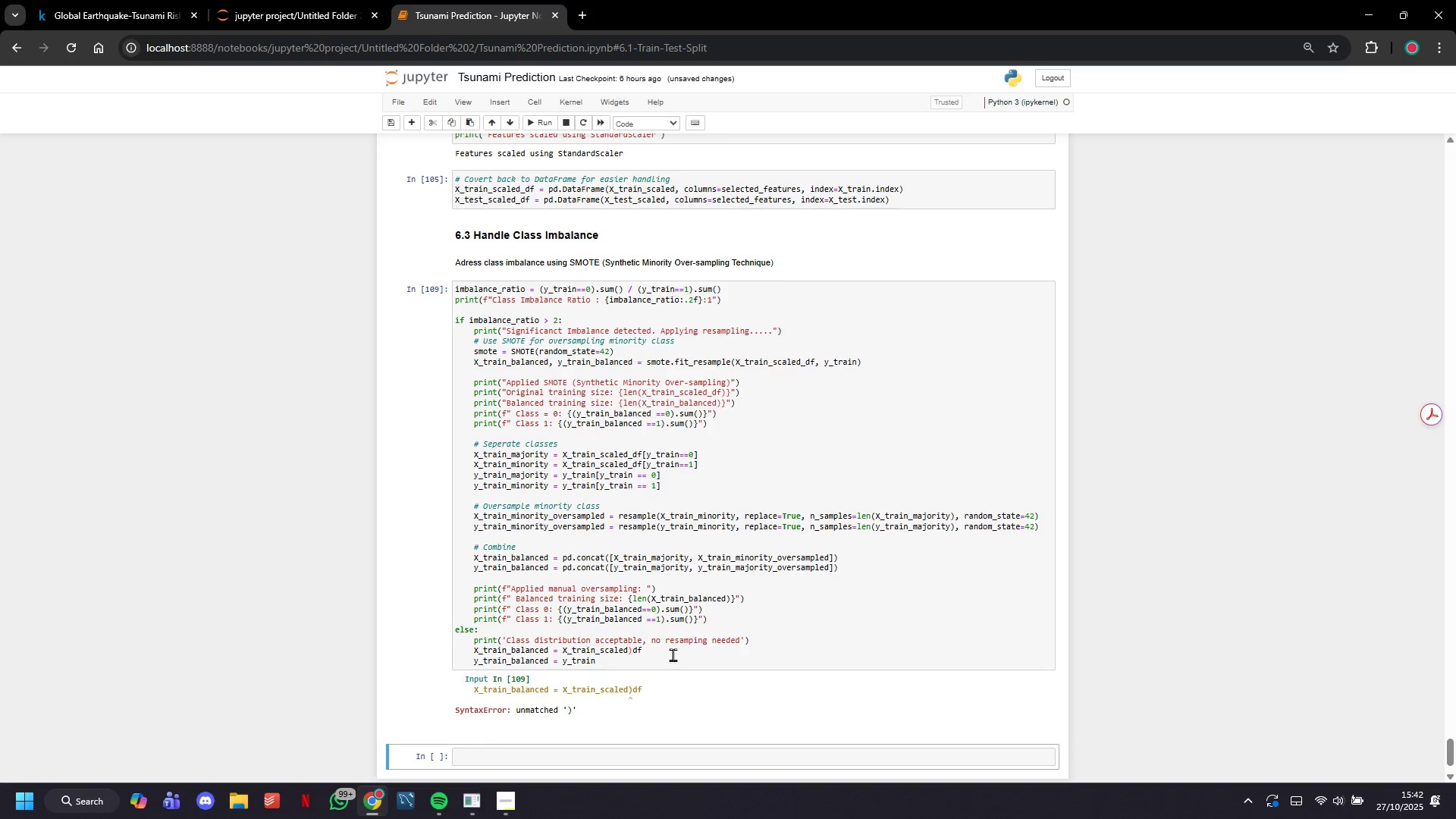 
key(ArrowLeft)
 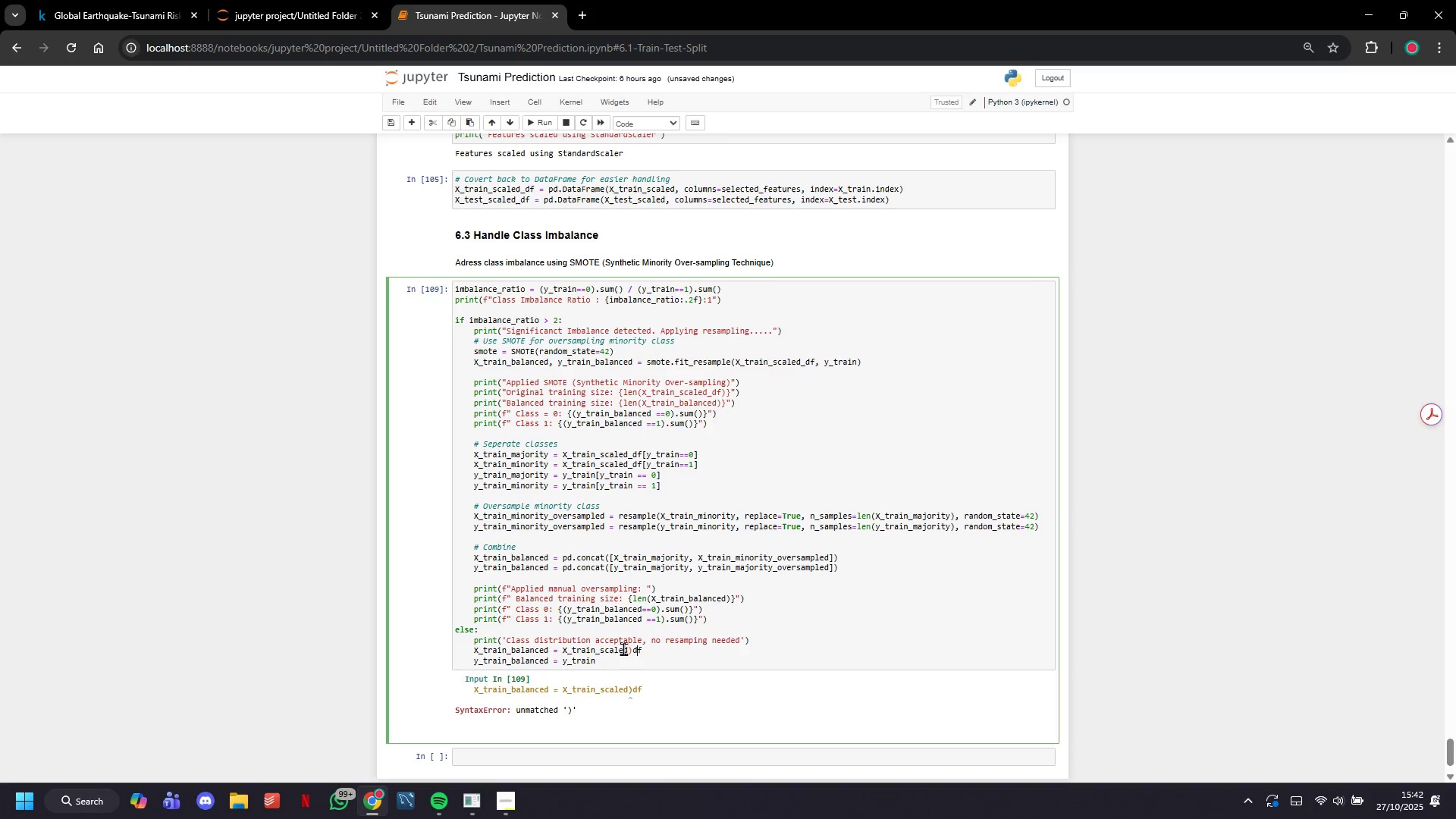 
key(ArrowLeft)
 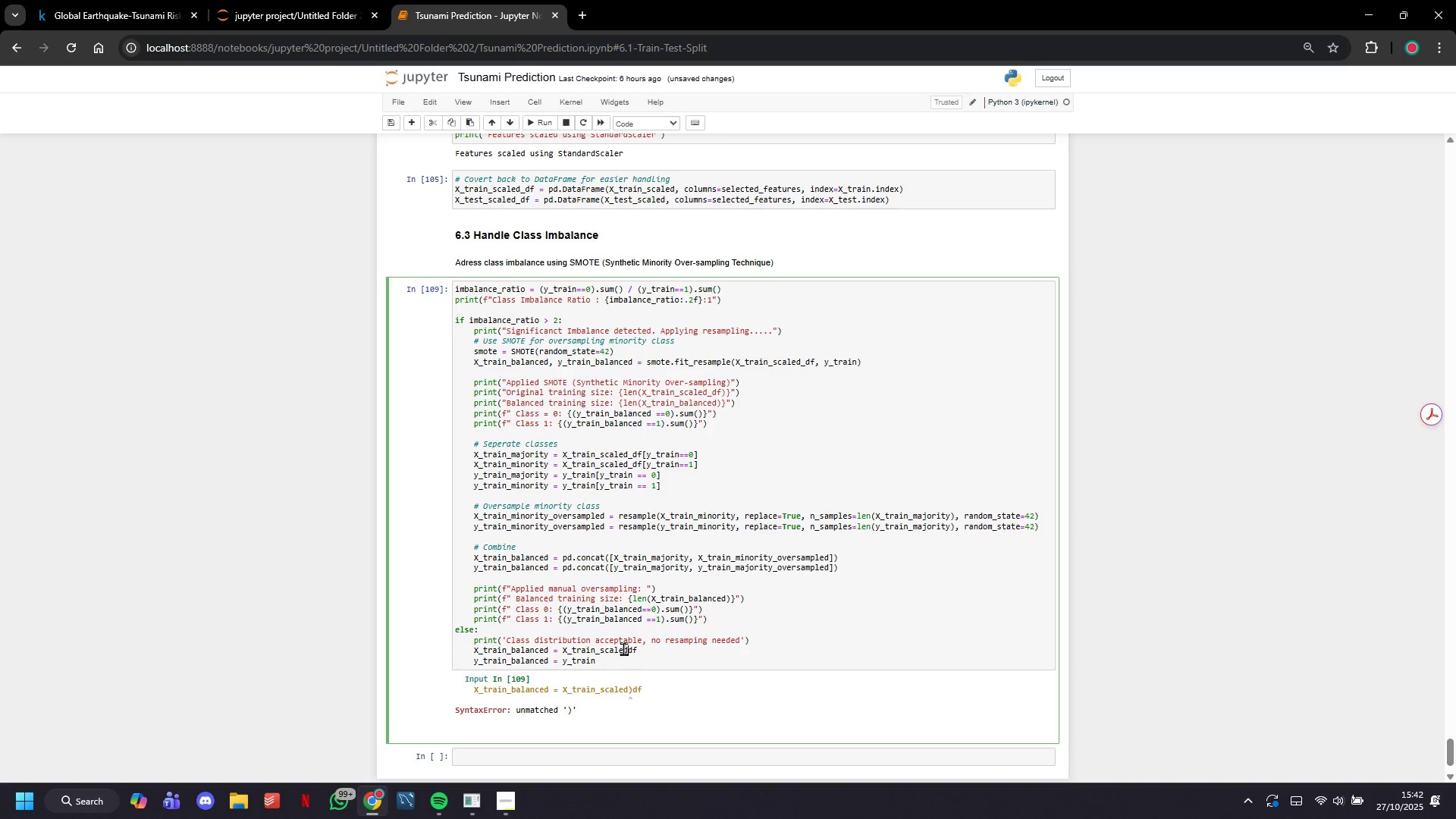 
key(Backspace)
 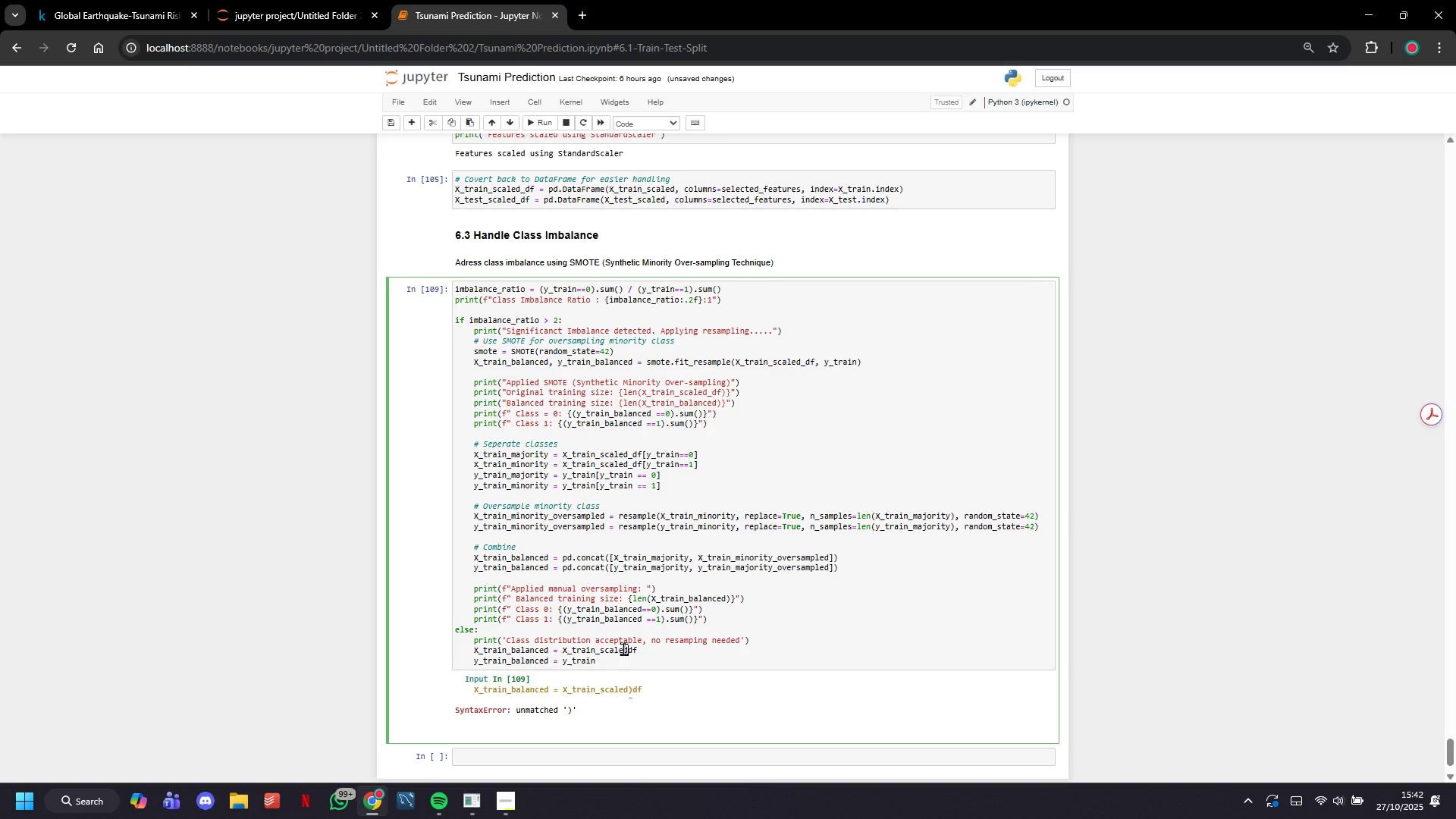 
key(Shift+Minus)
 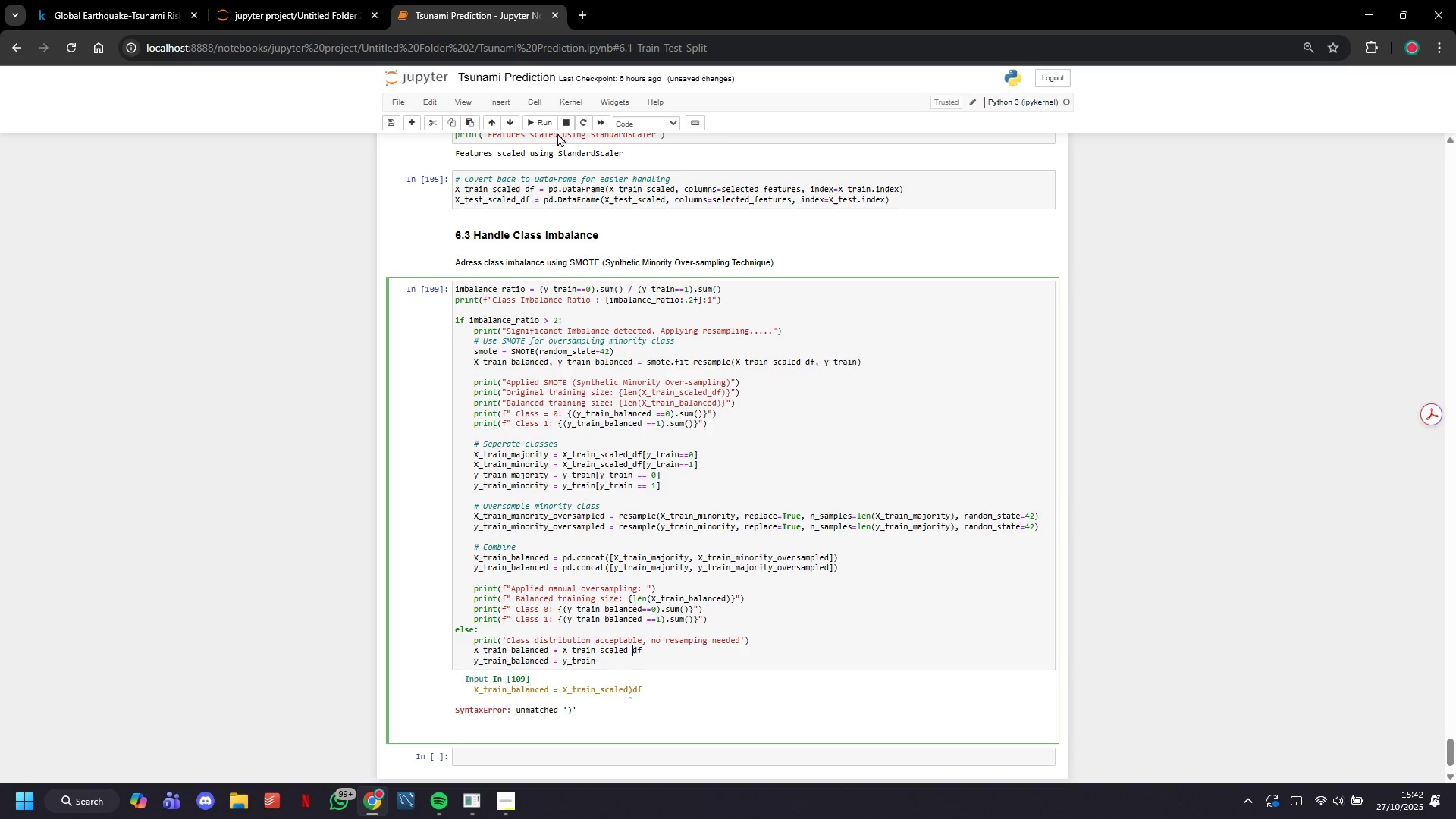 
left_click([548, 127])
 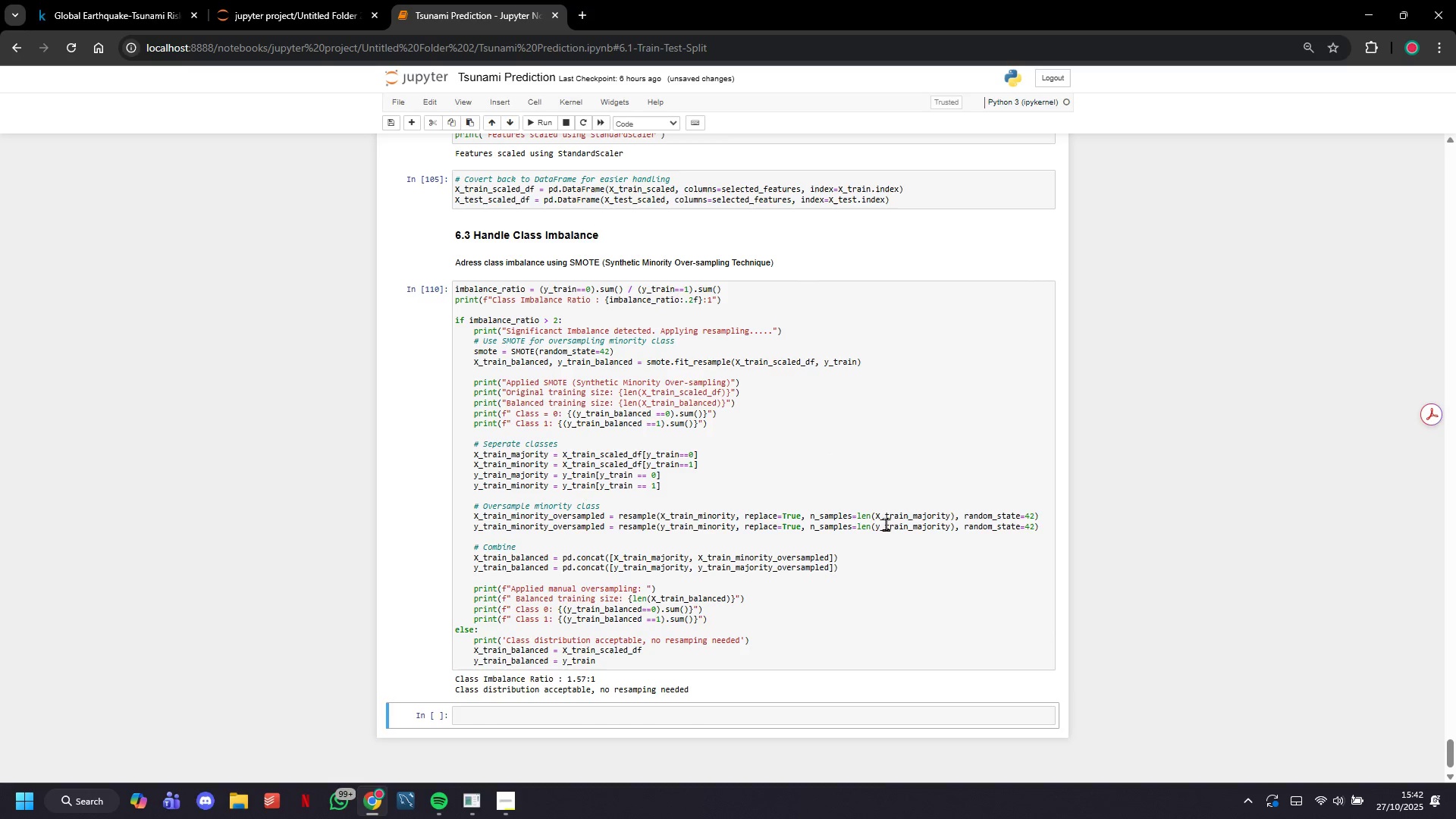 
left_click([522, 794])